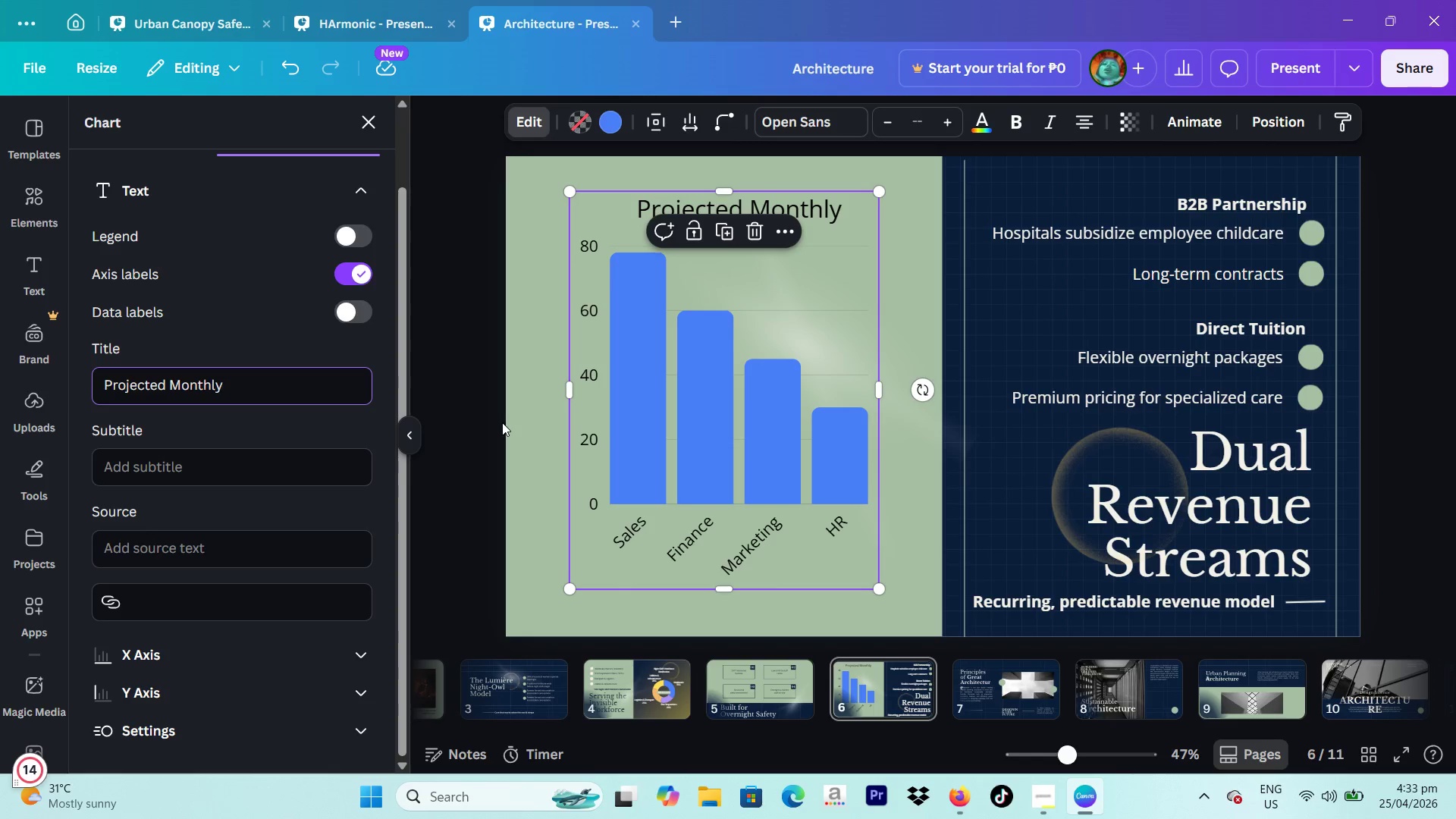 
type( Rwv)
key(Backspace)
key(Backspace)
type(evenue Mix)
 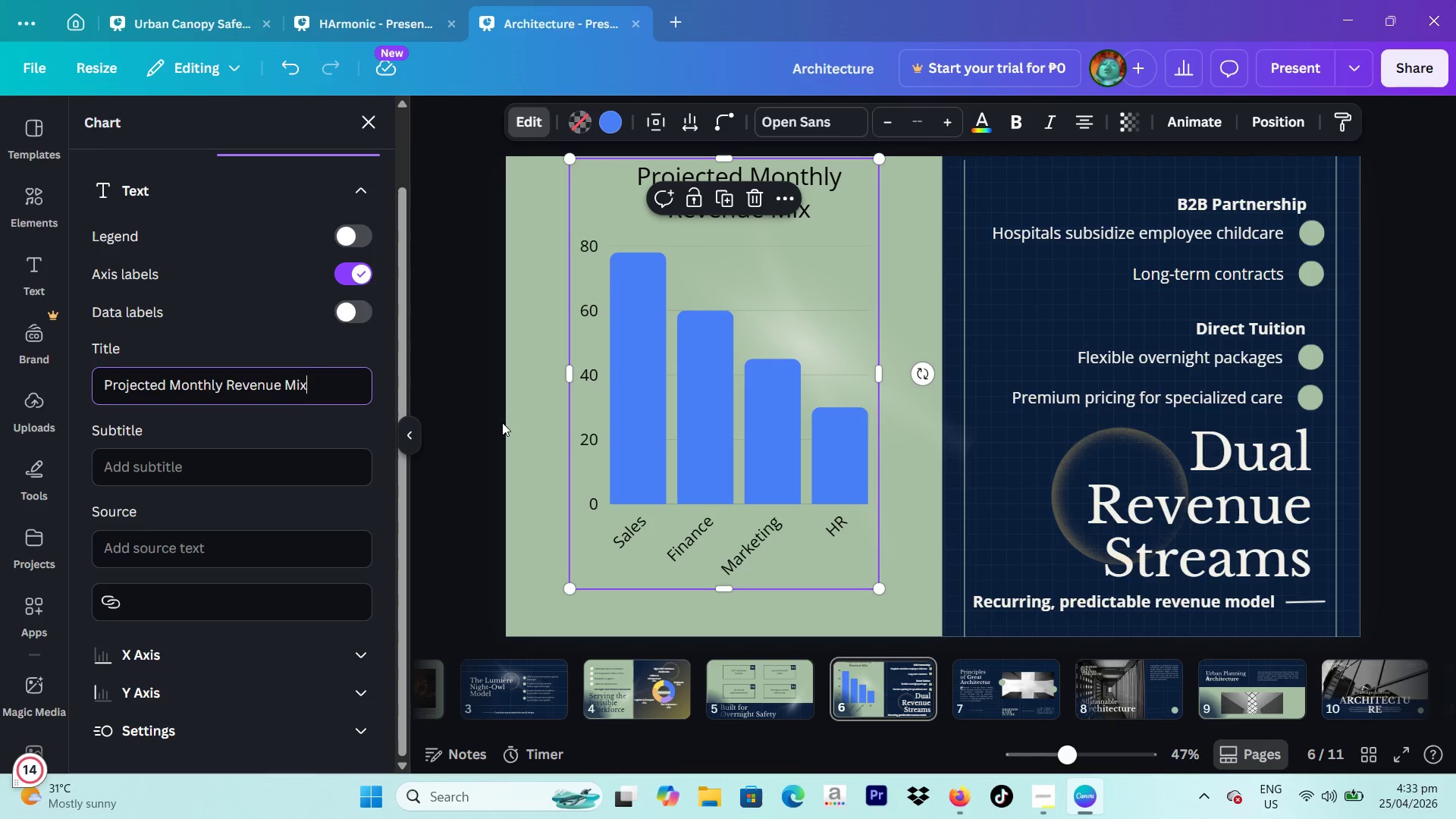 
double_click([884, 133])
 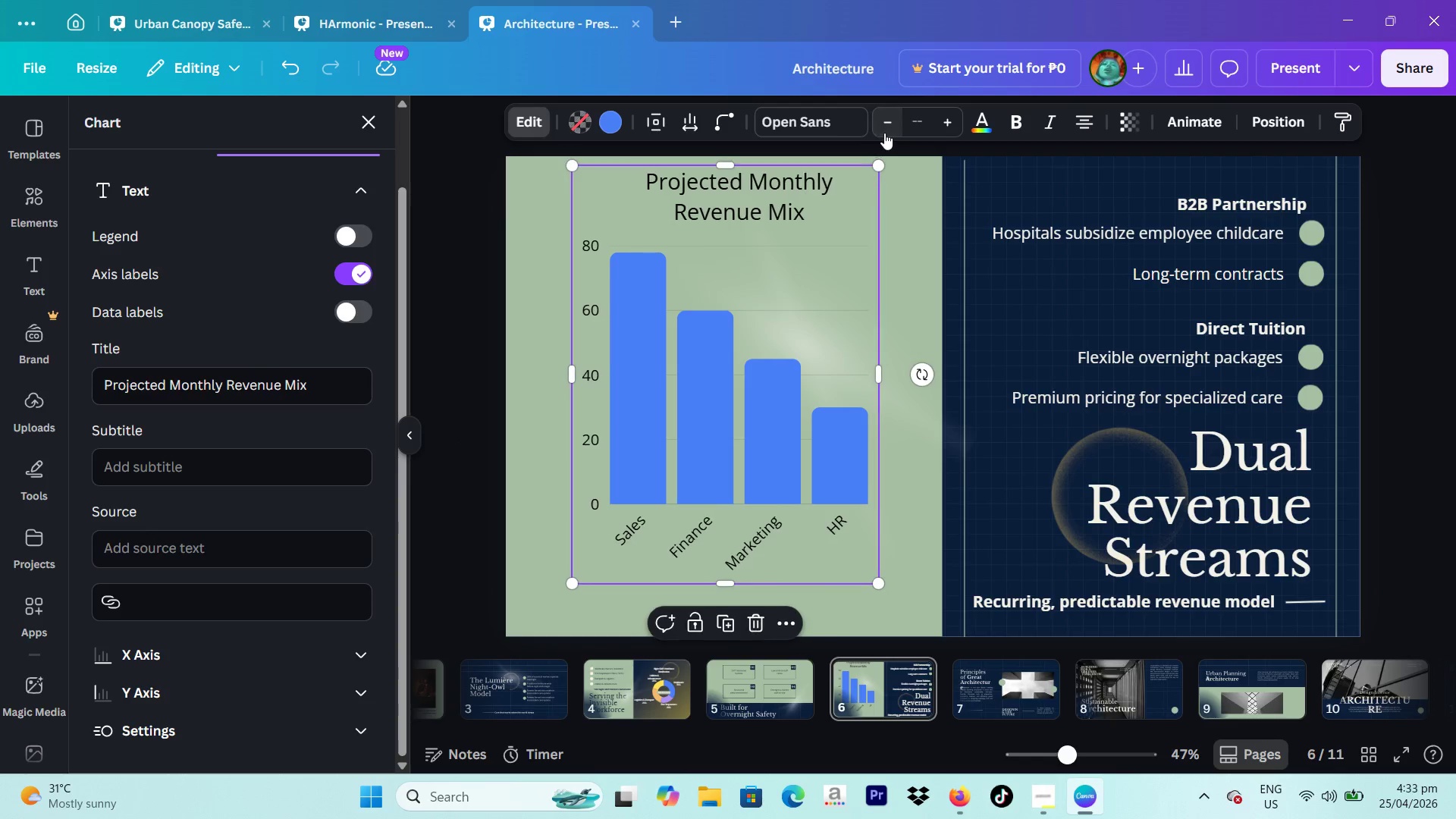 
triple_click([884, 133])
 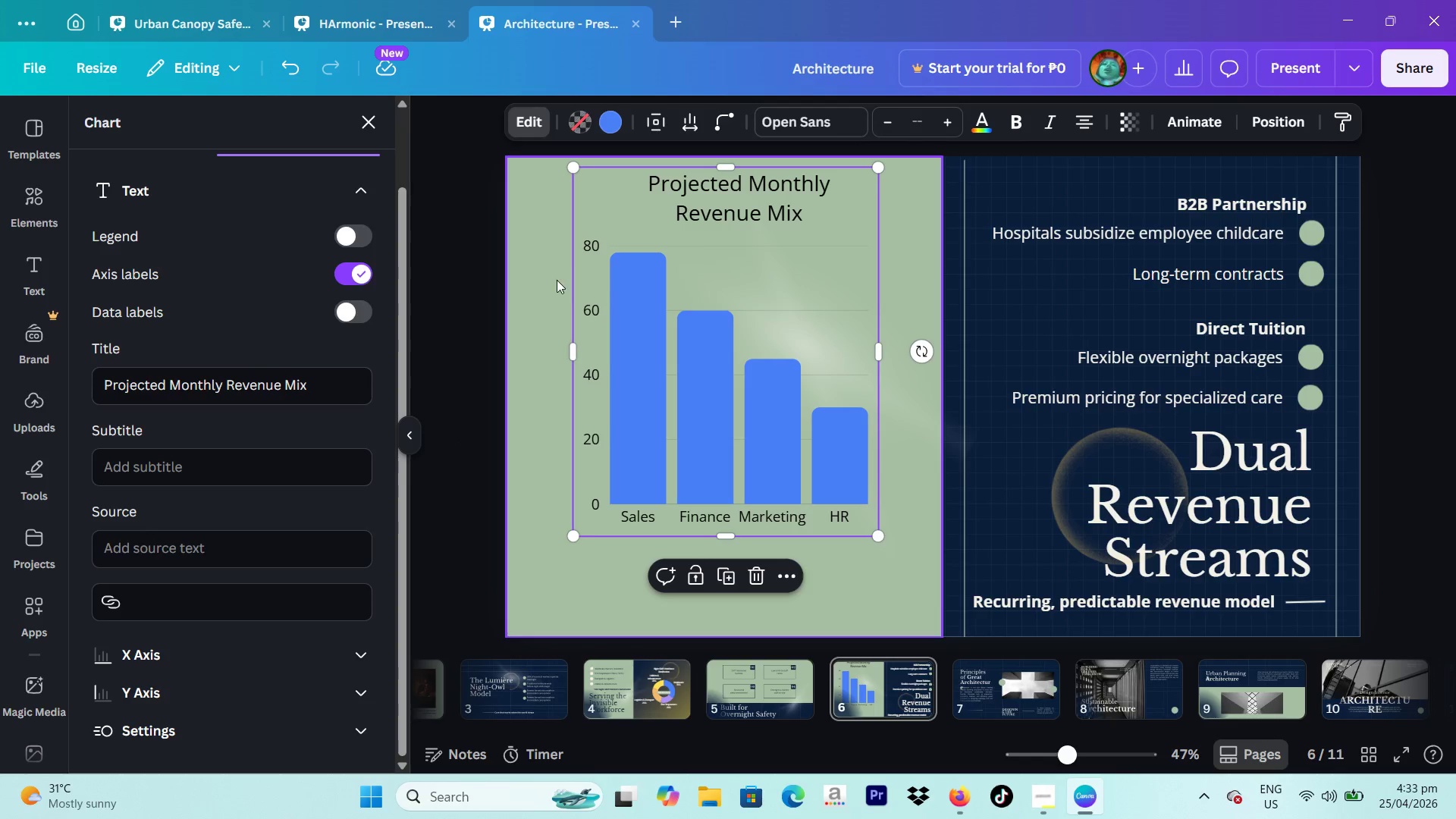 
left_click([504, 302])
 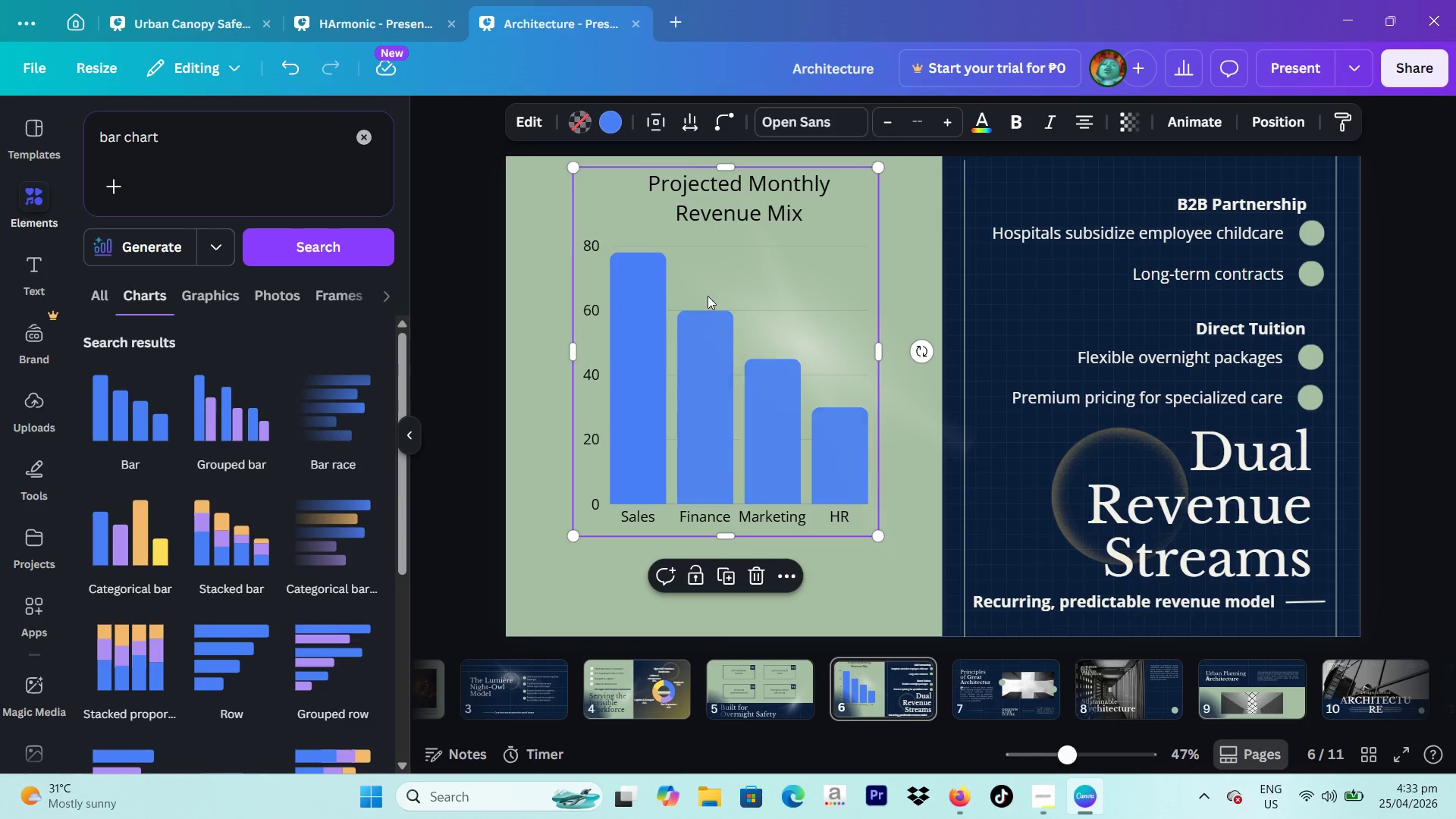 
left_click_drag(start_coordinate=[708, 301], to_coordinate=[709, 343])
 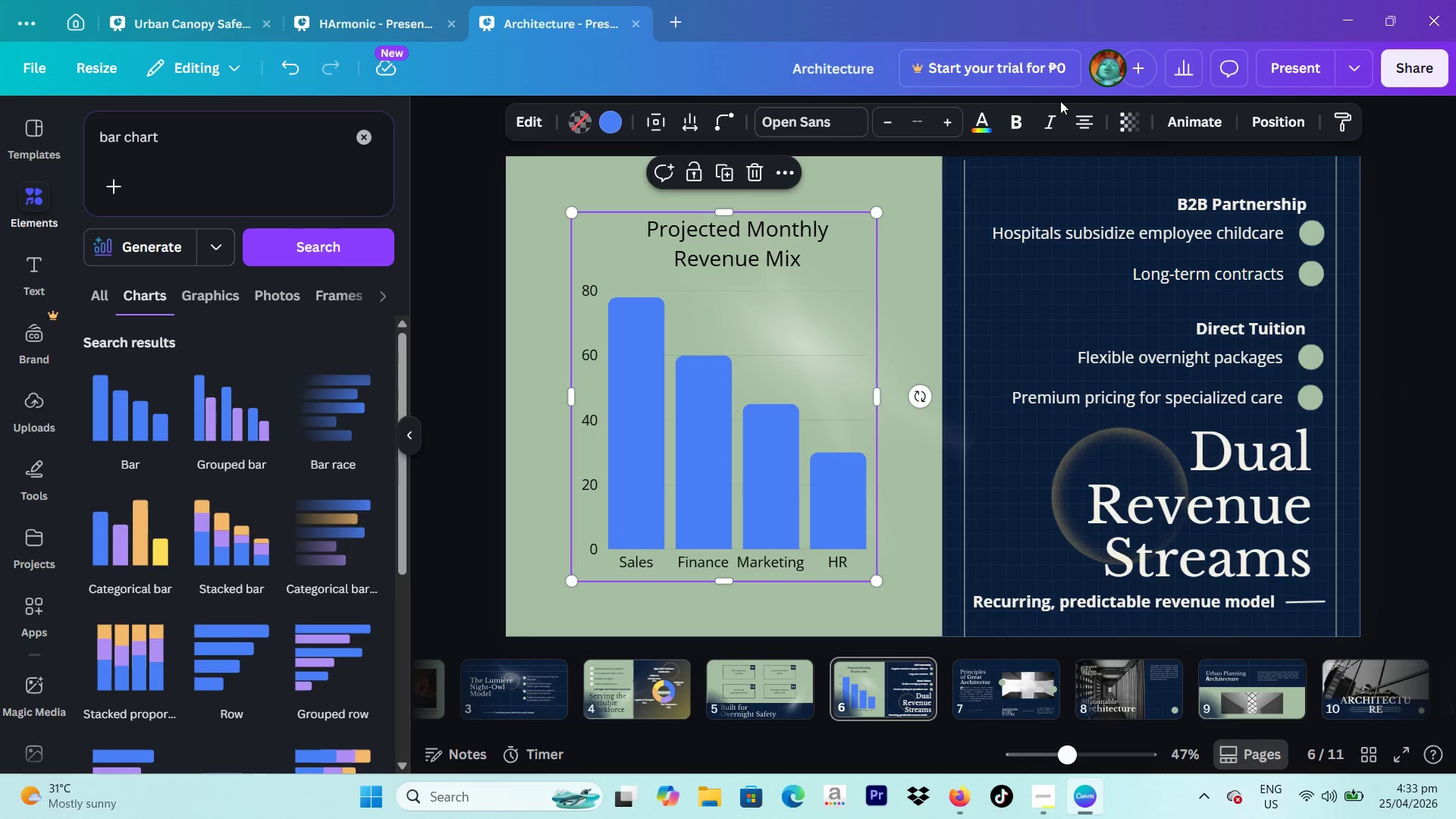 
left_click([976, 122])
 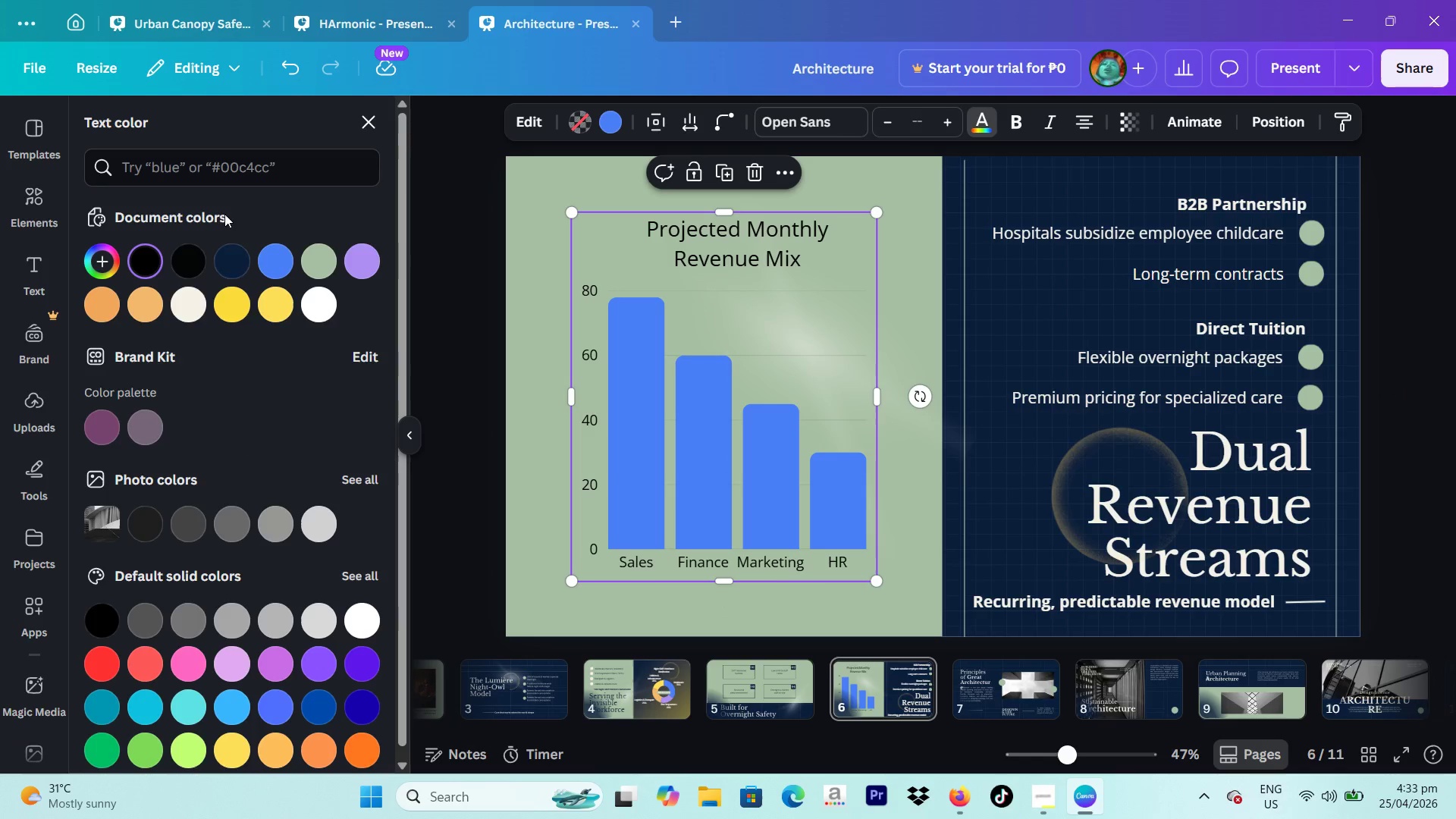 
left_click([230, 259])
 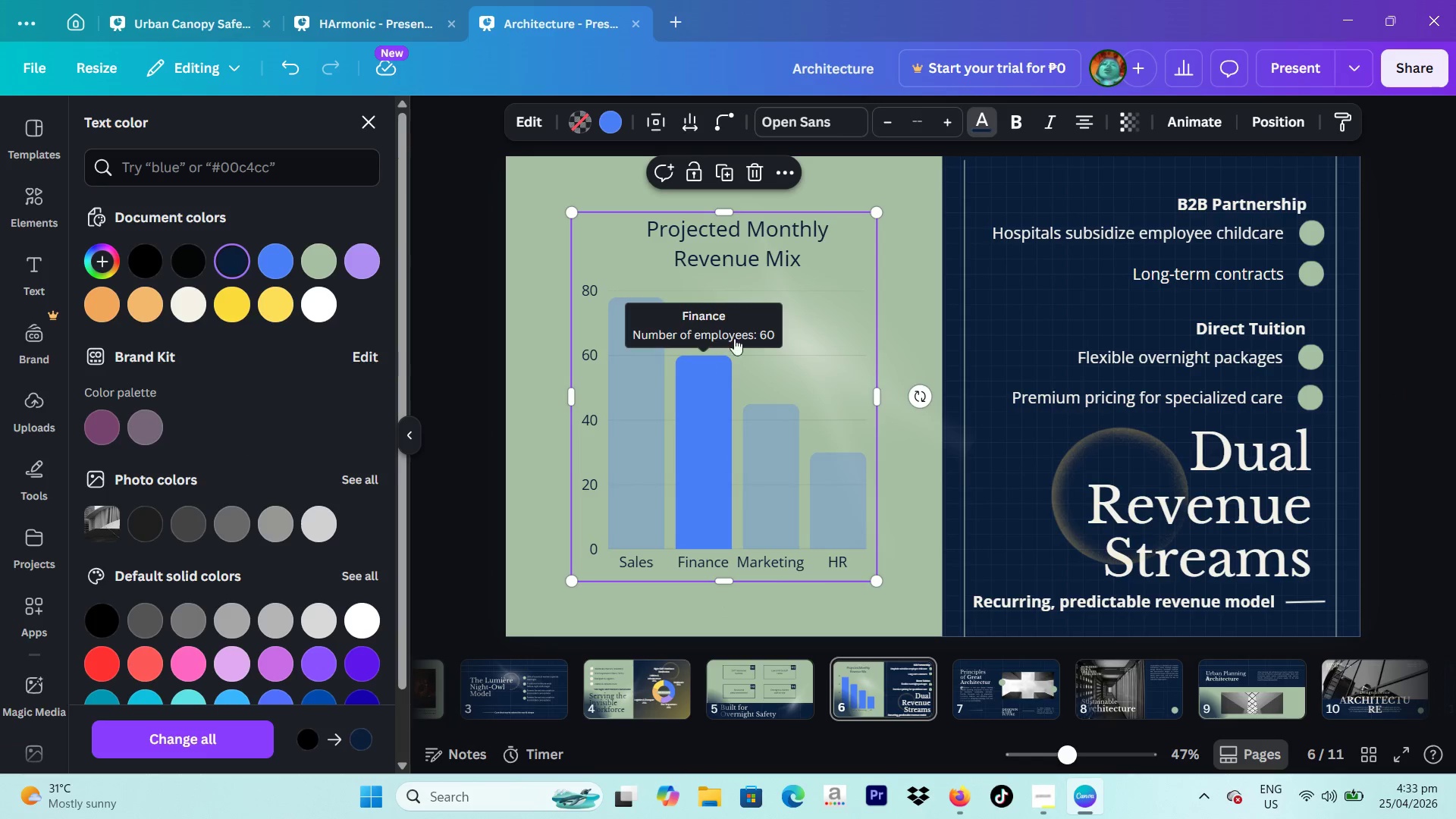 
left_click([826, 125])
 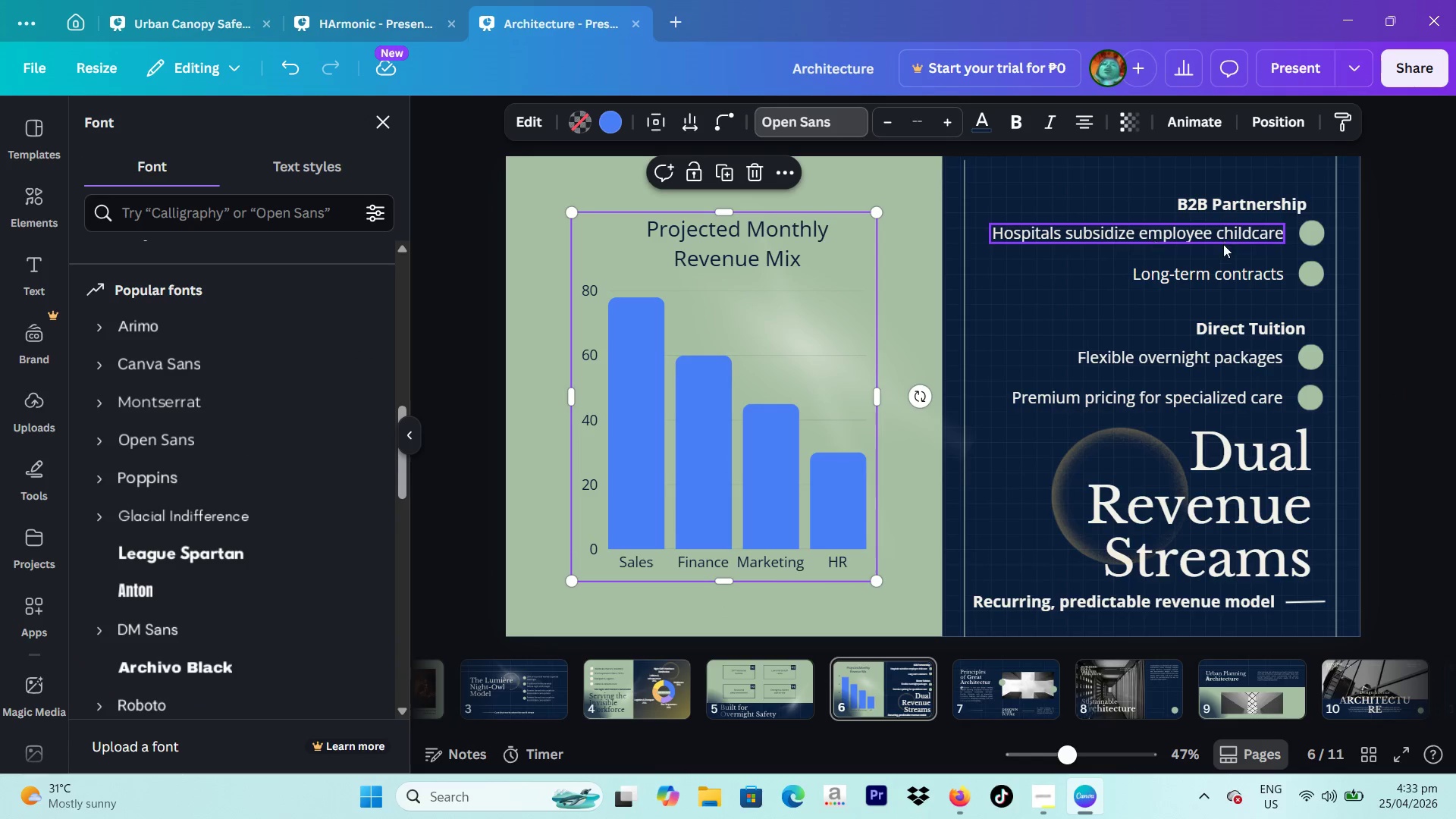 
left_click([1223, 244])
 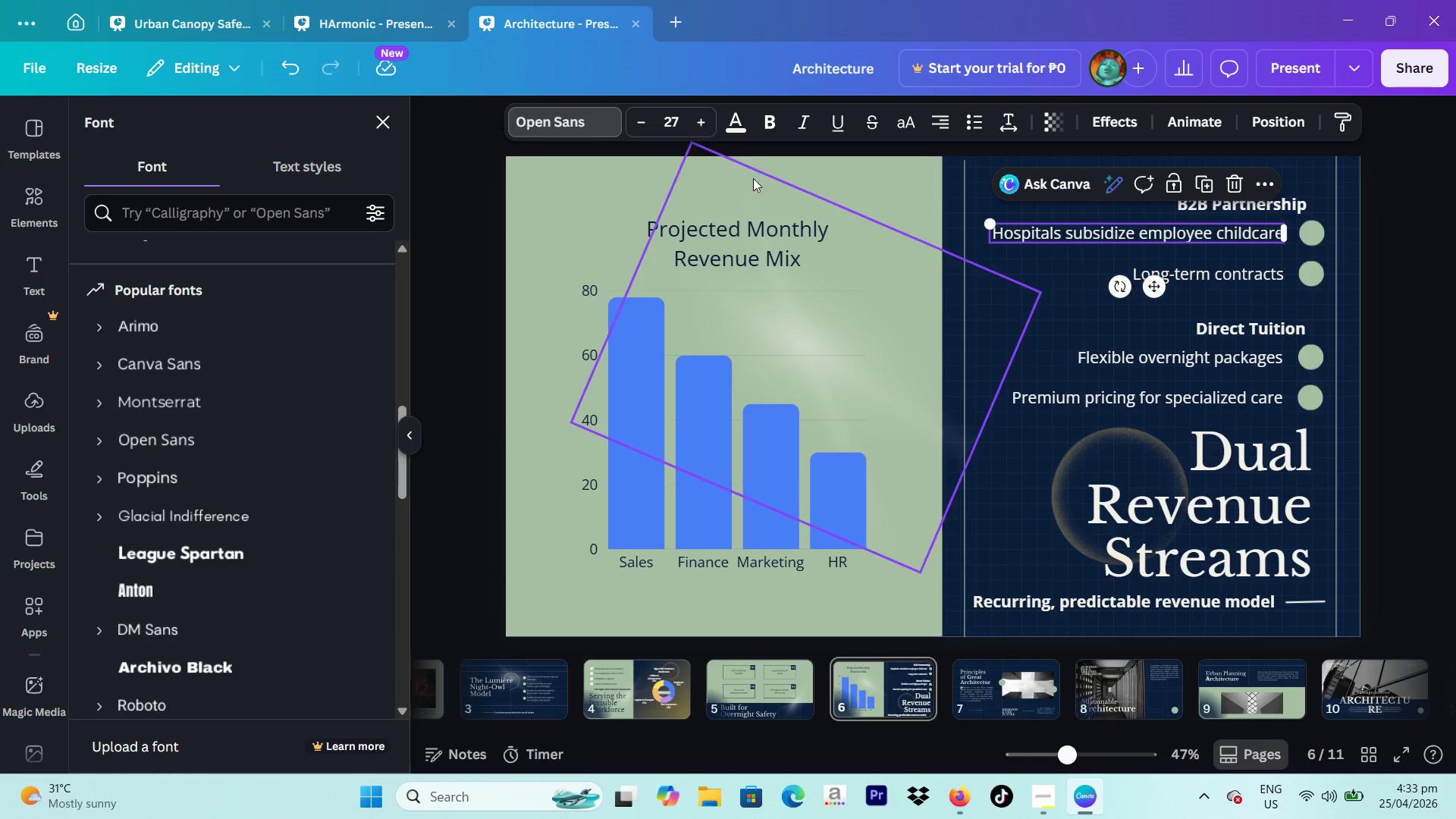 
left_click([722, 222])
 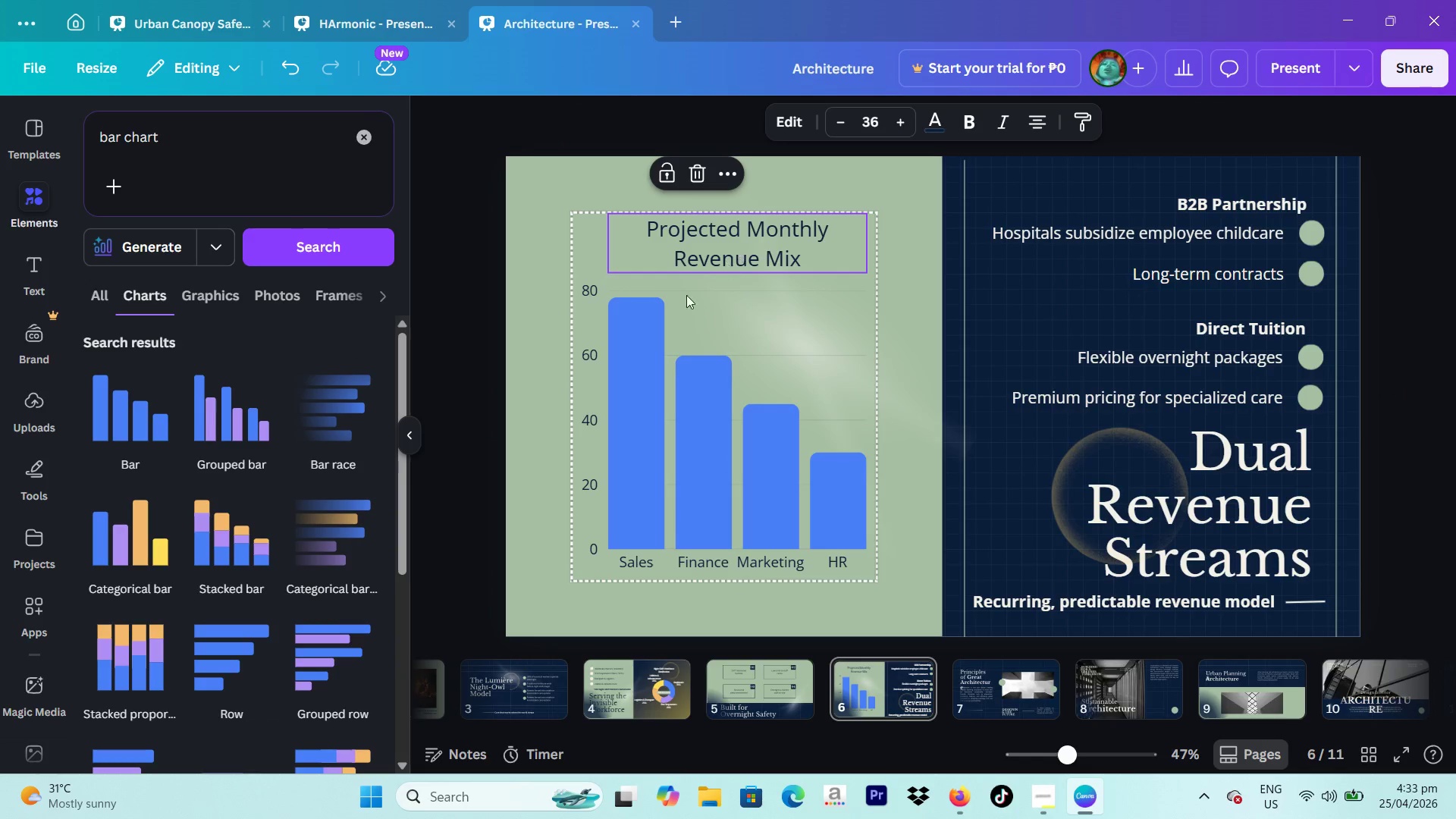 
left_click([679, 326])
 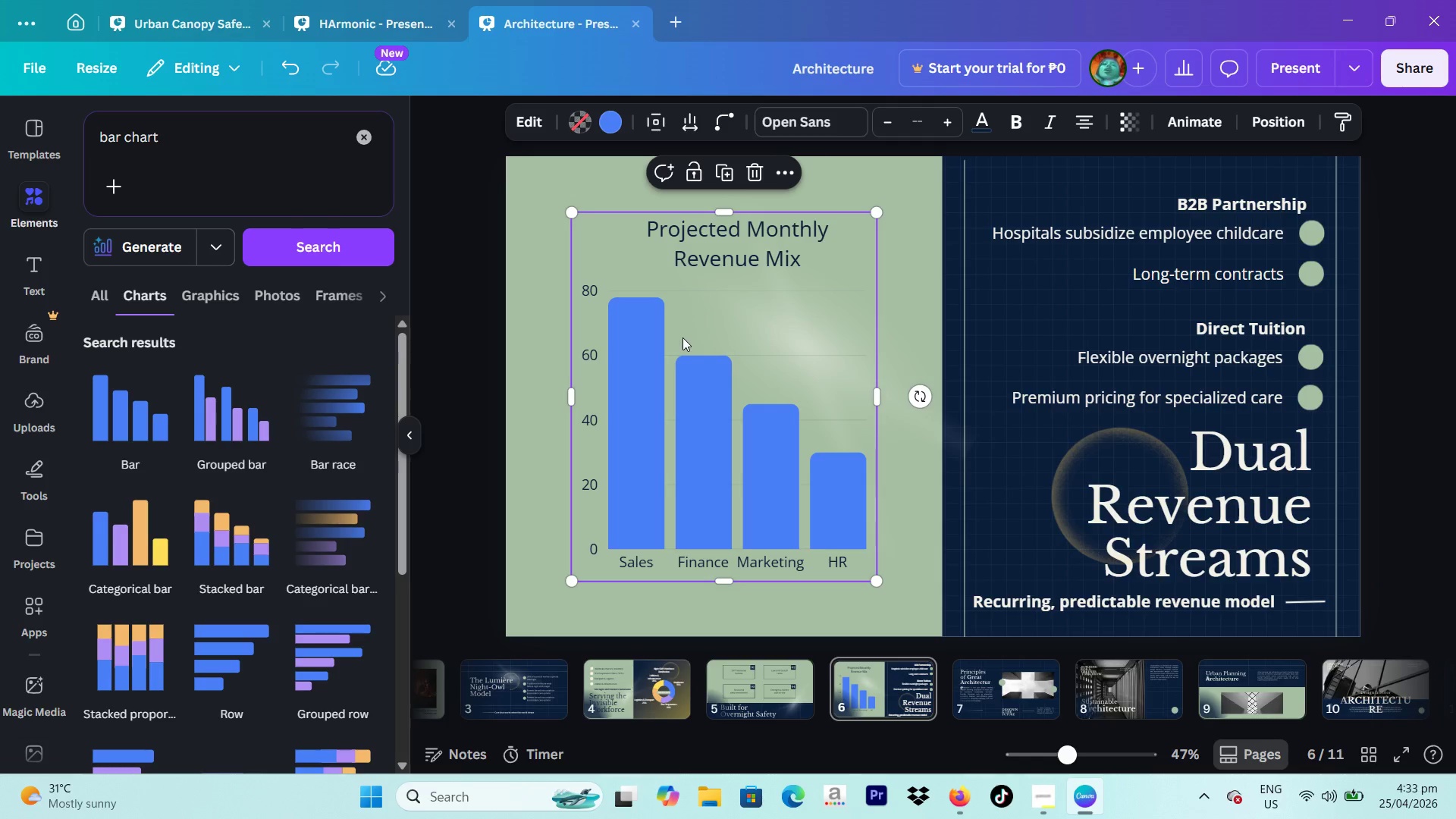 
left_click([682, 337])
 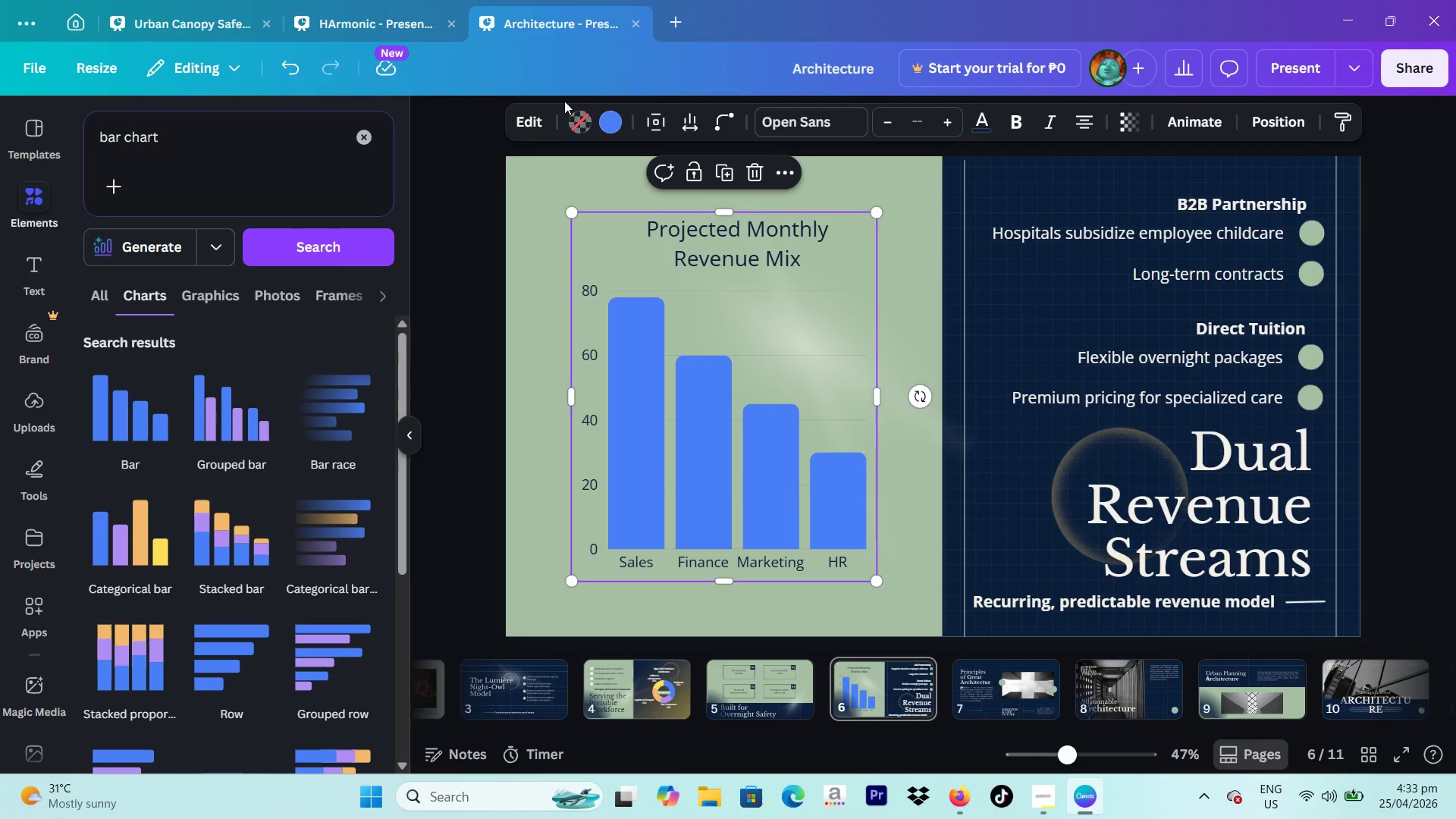 
left_click([531, 118])
 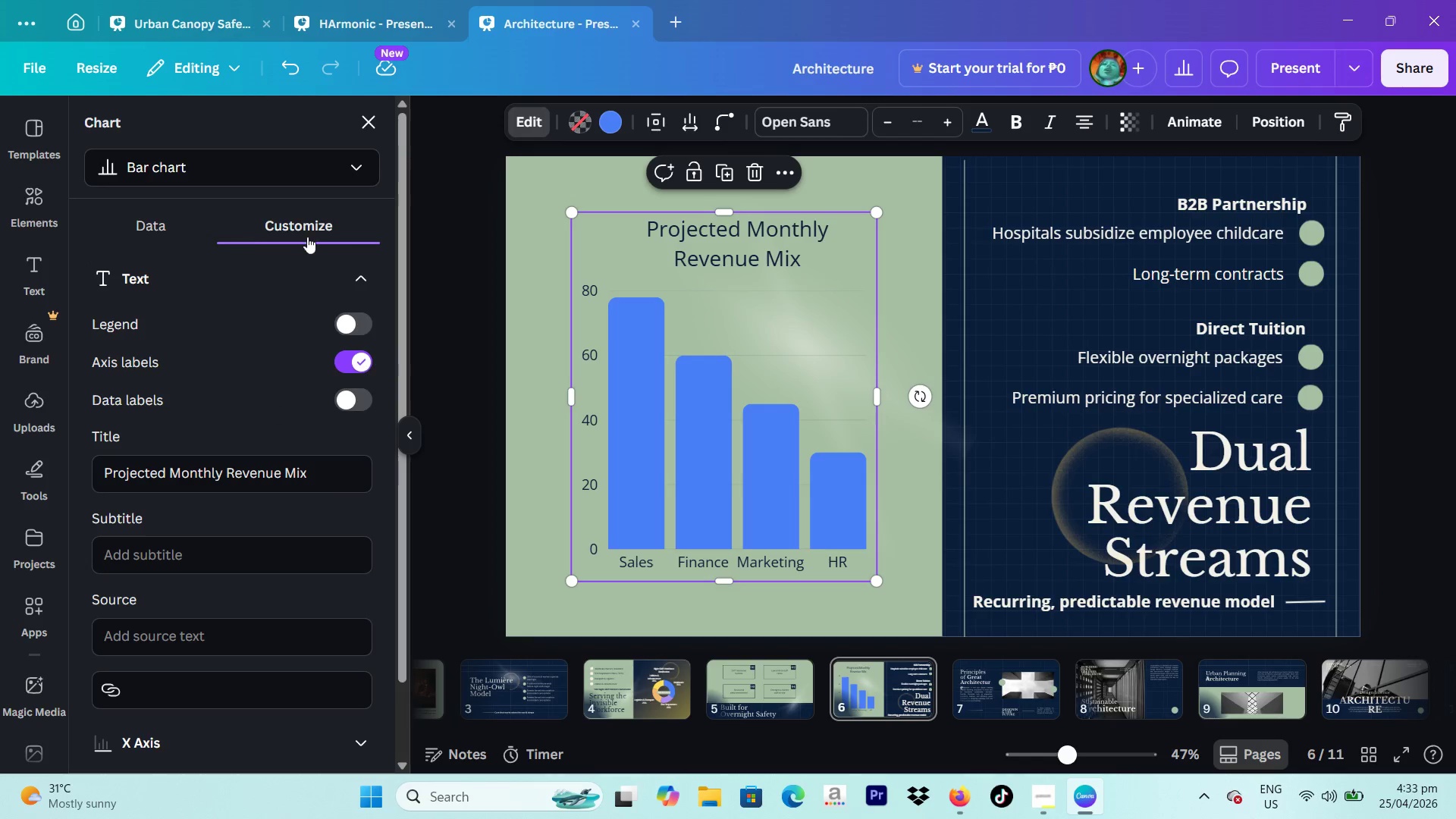 
left_click([147, 221])
 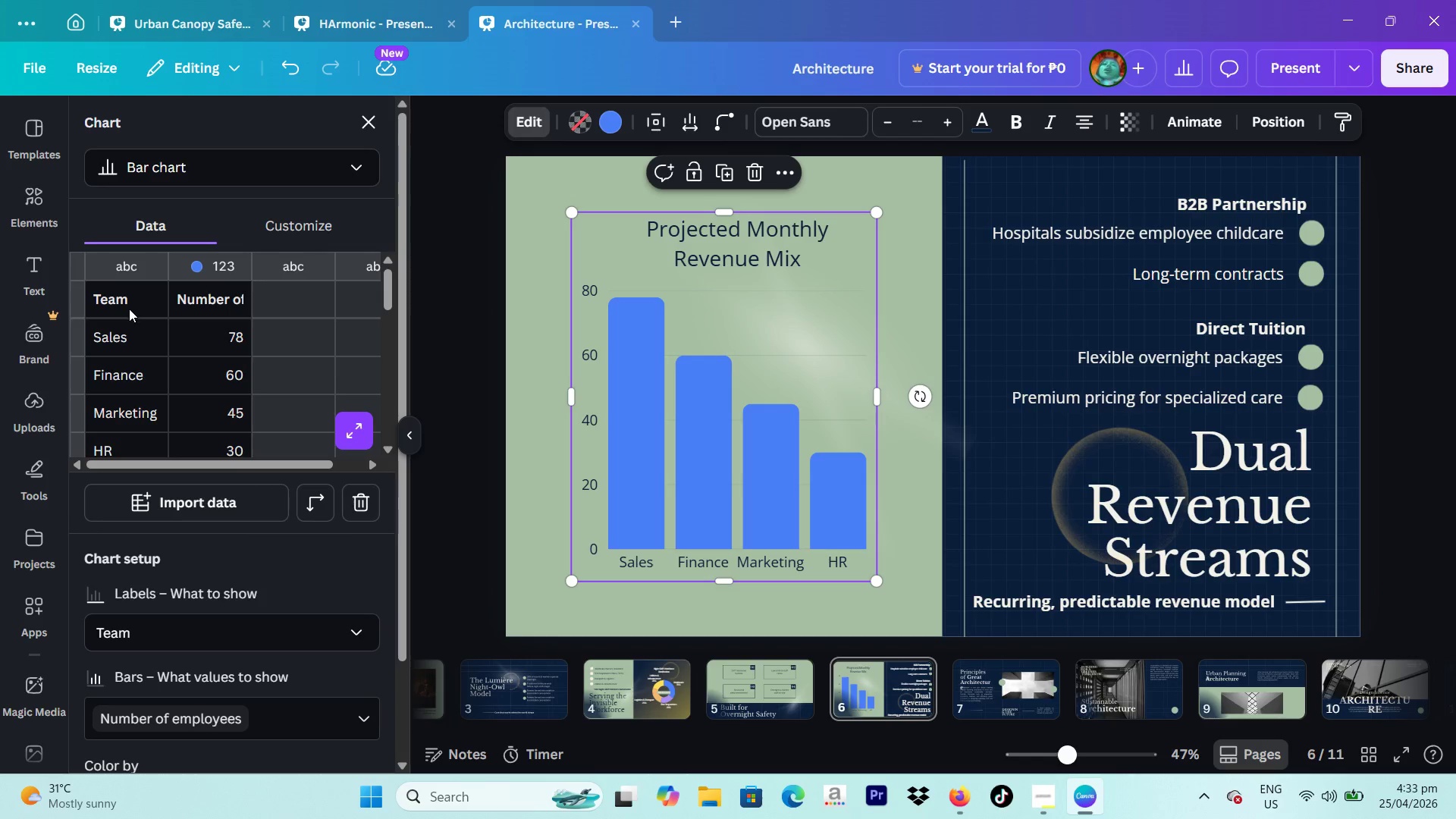 
double_click([143, 338])
 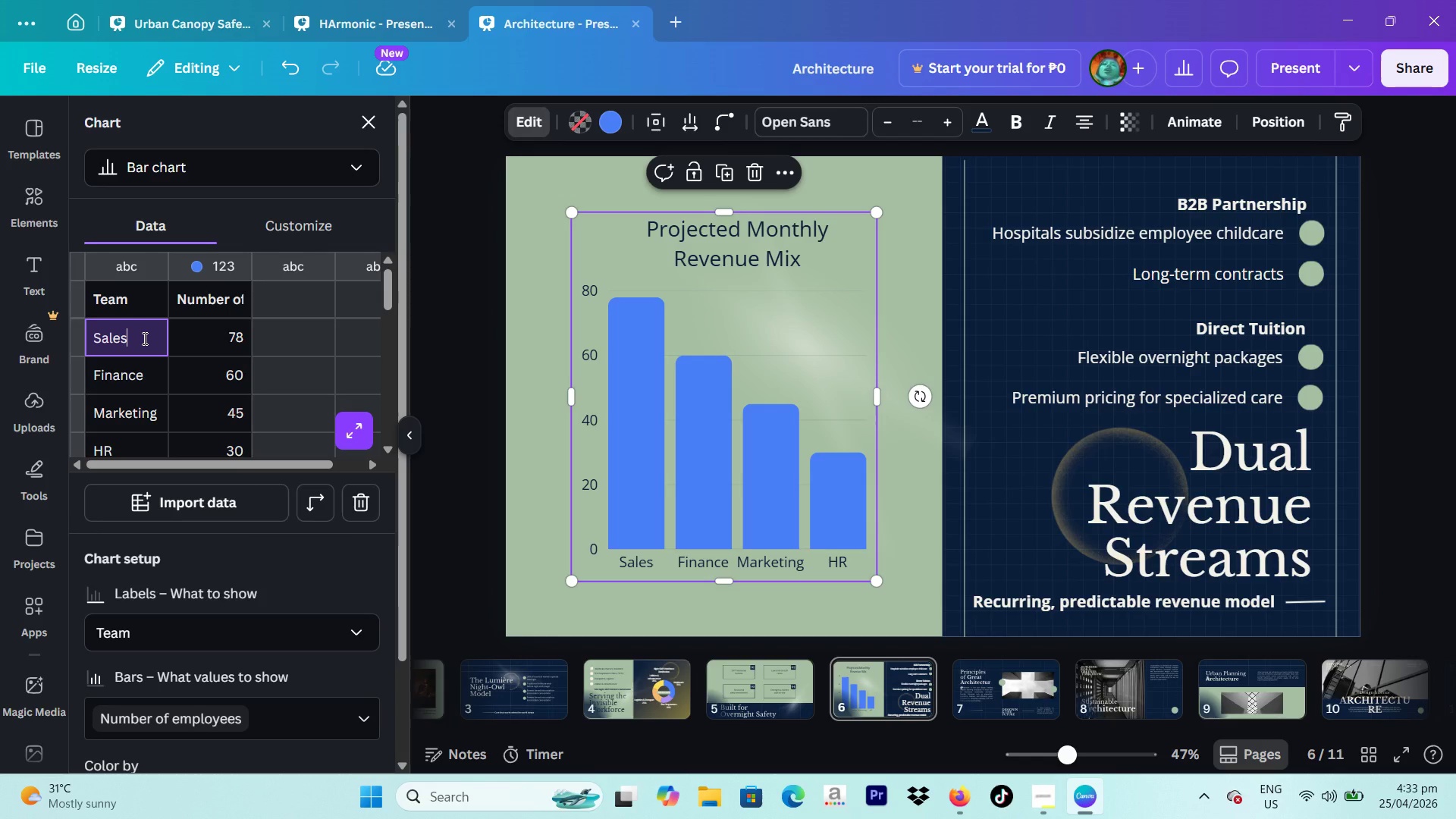 
hold_key(key=Backspace, duration=0.91)
 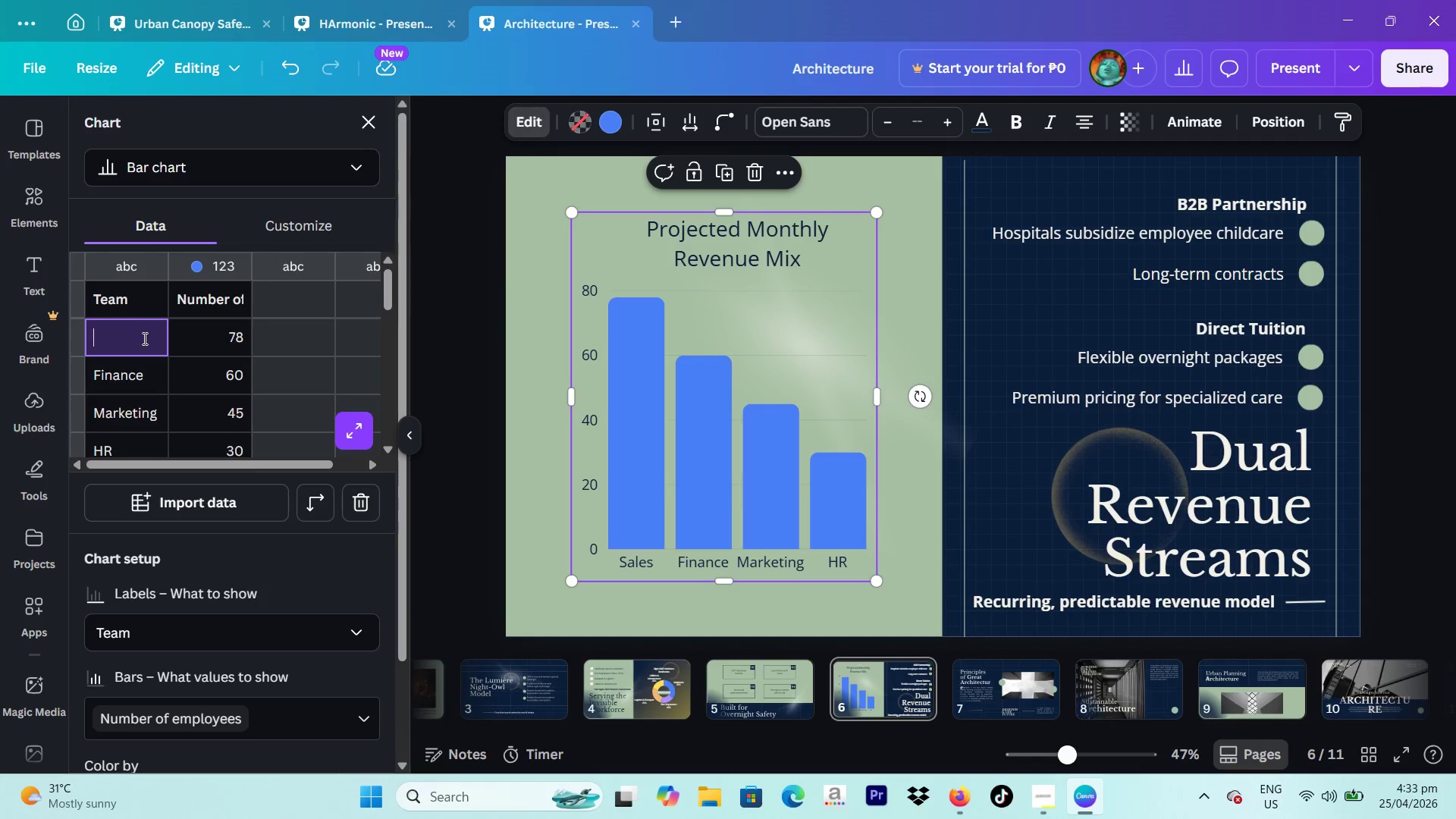 
type(B2B Contracts)
 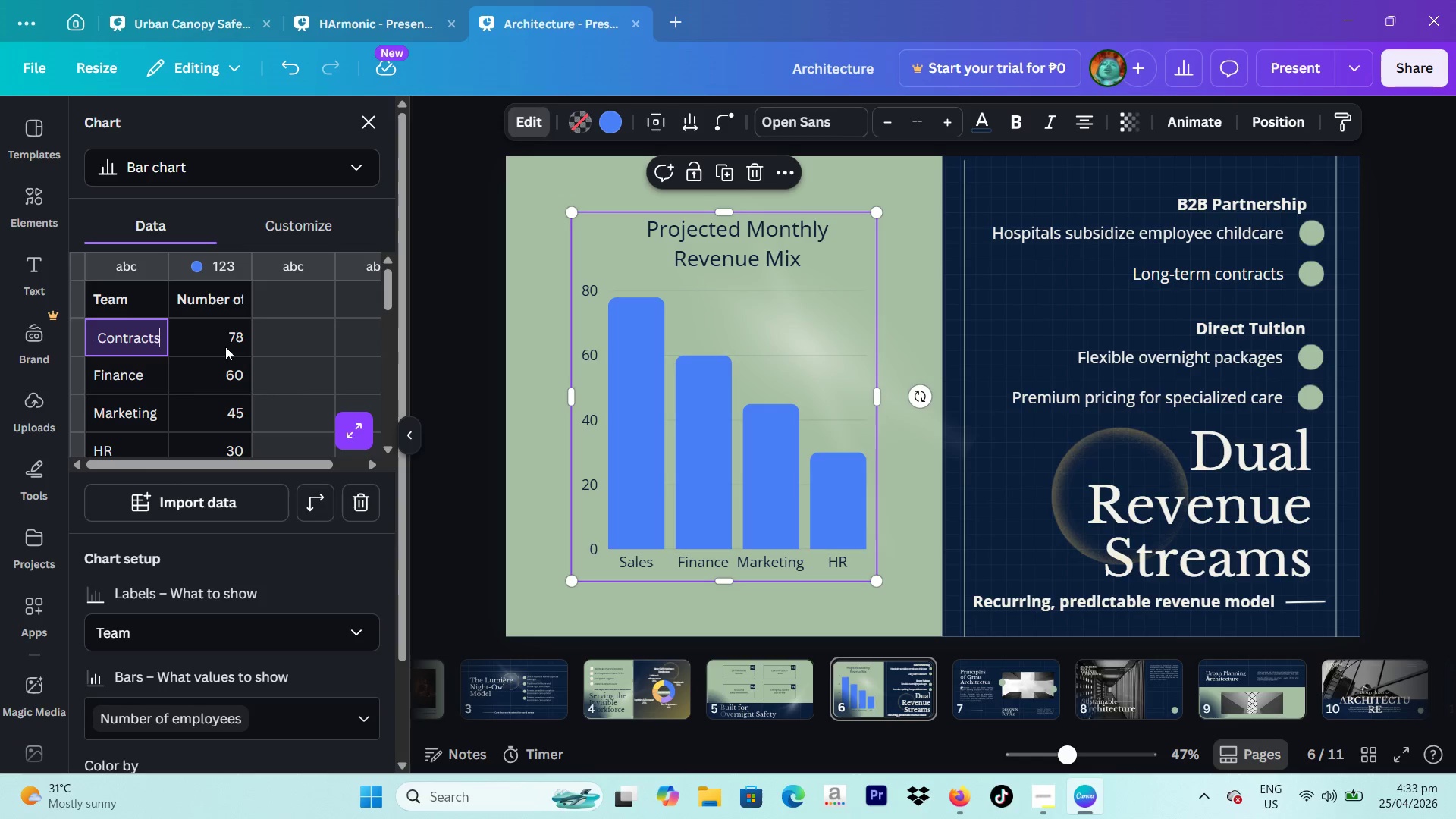 
left_click([225, 347])
 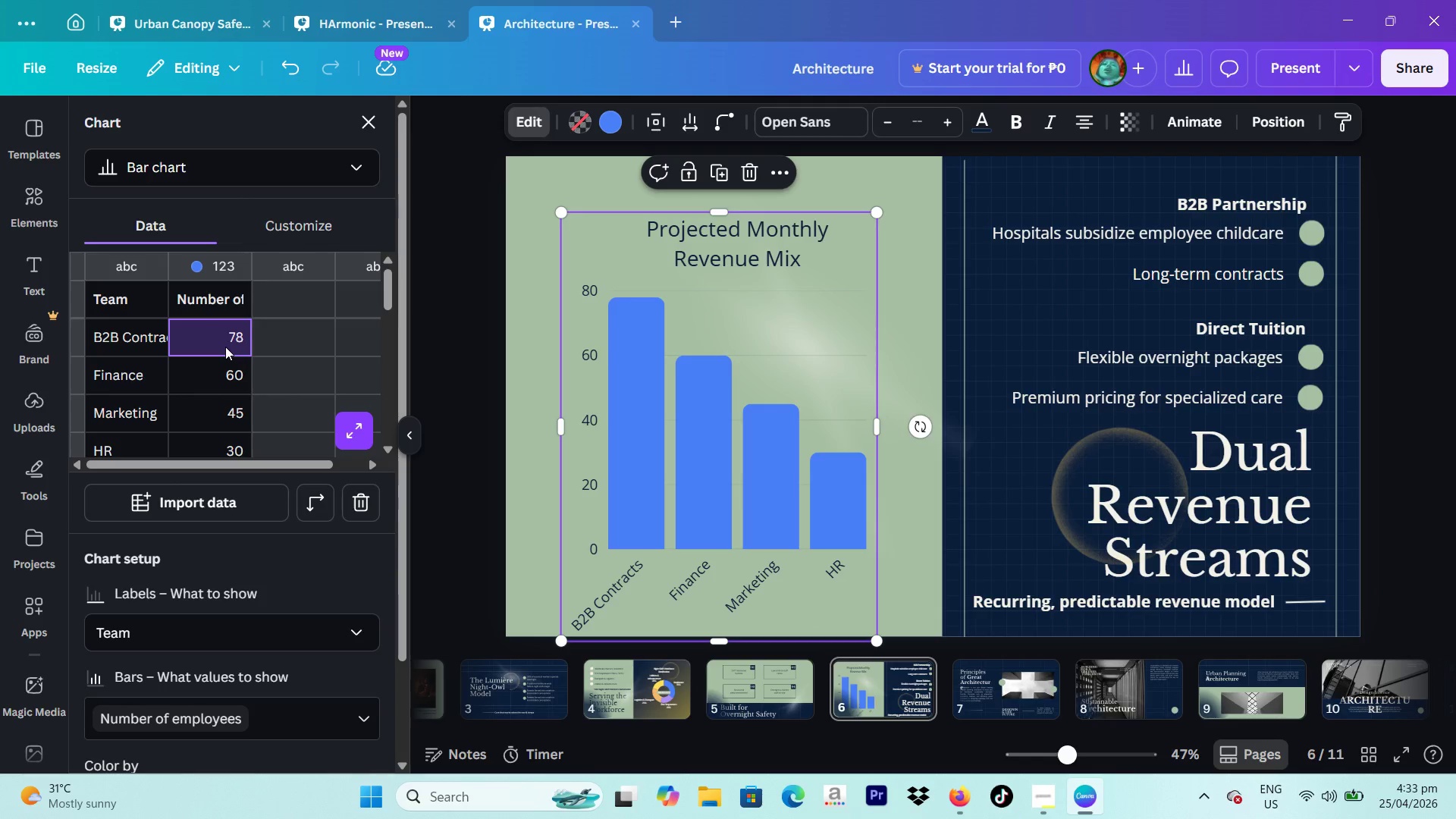 
type(70000)
 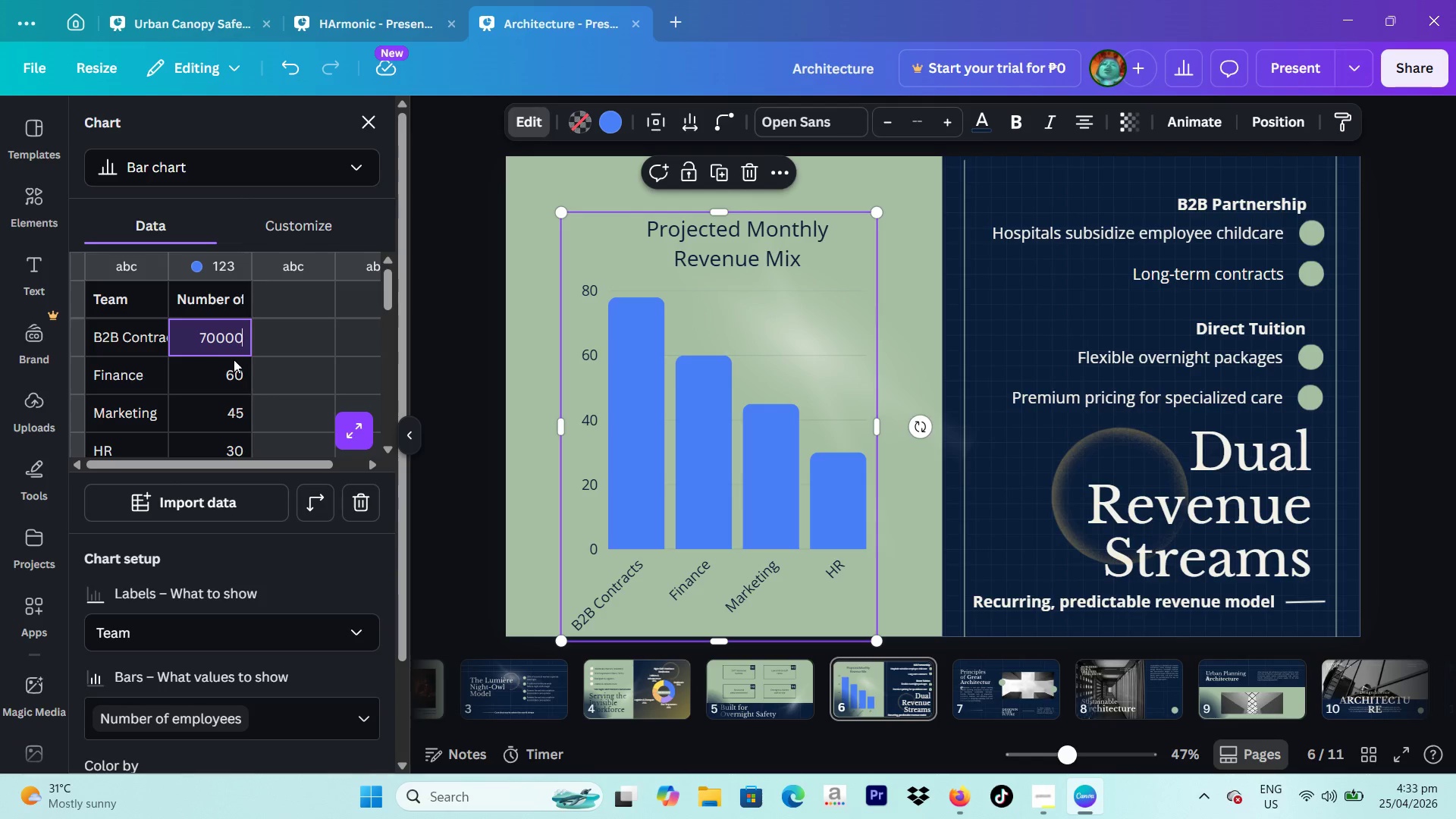 
left_click([226, 369])
 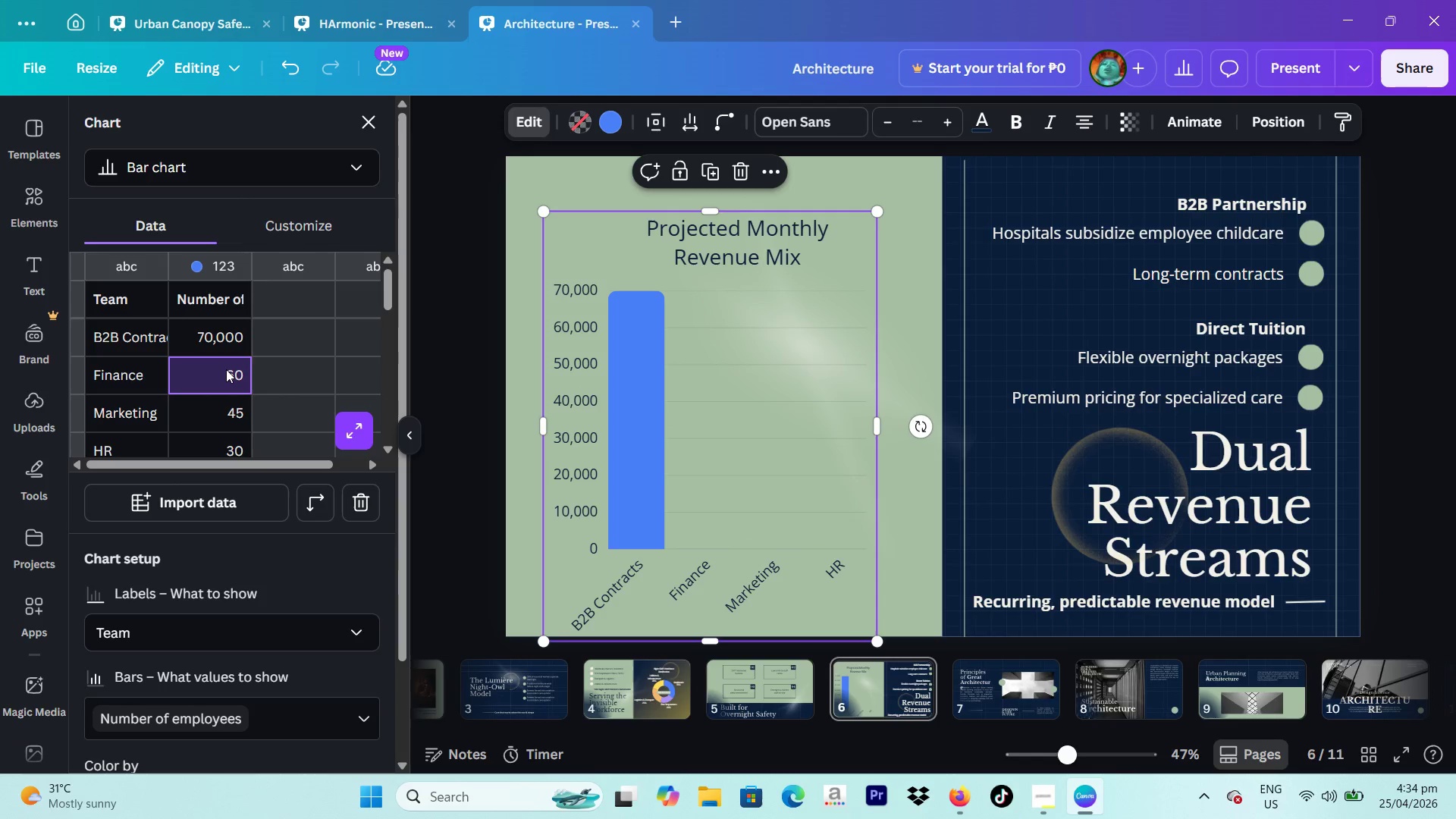 
type(50000)
 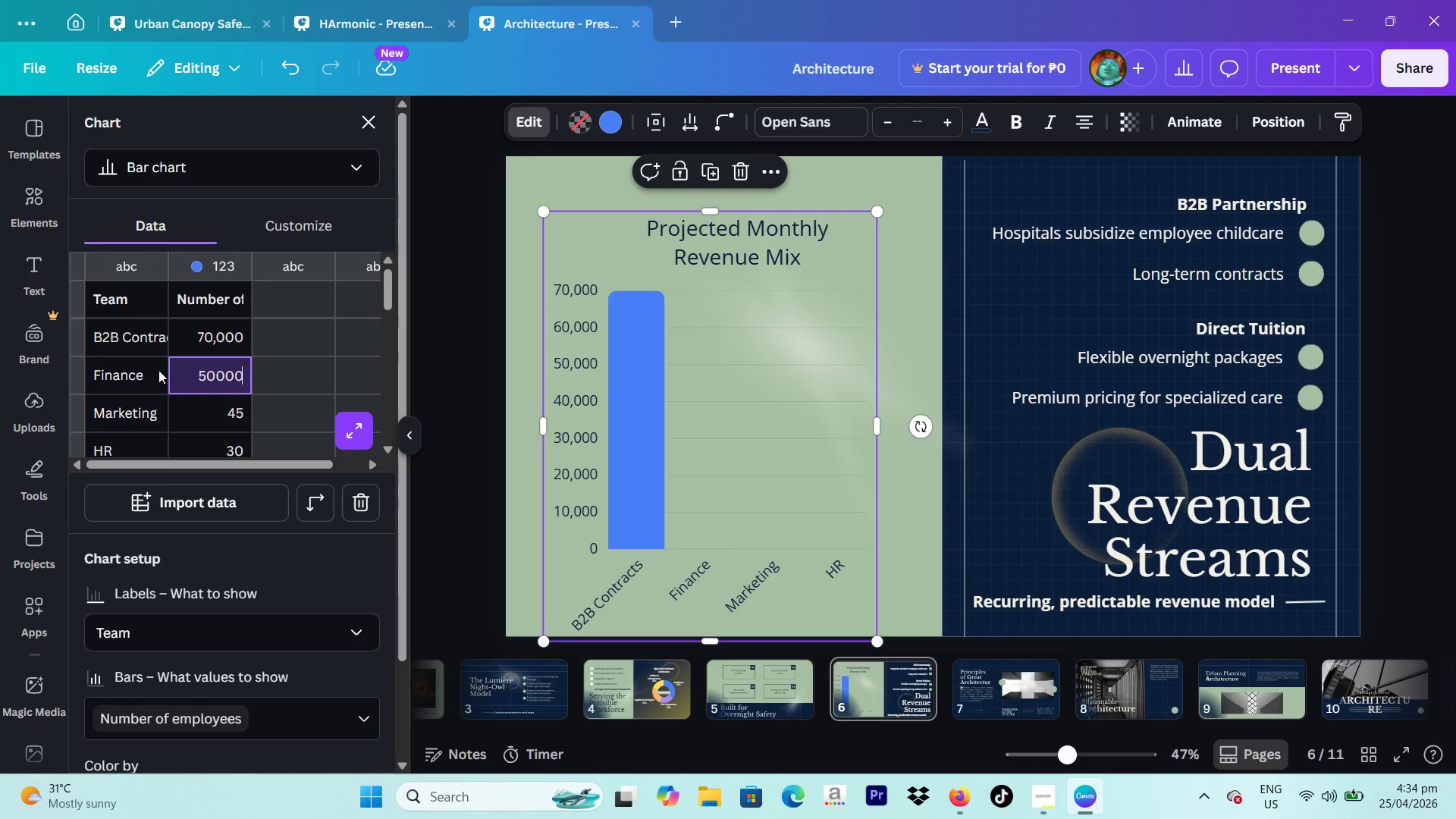 
double_click([158, 370])
 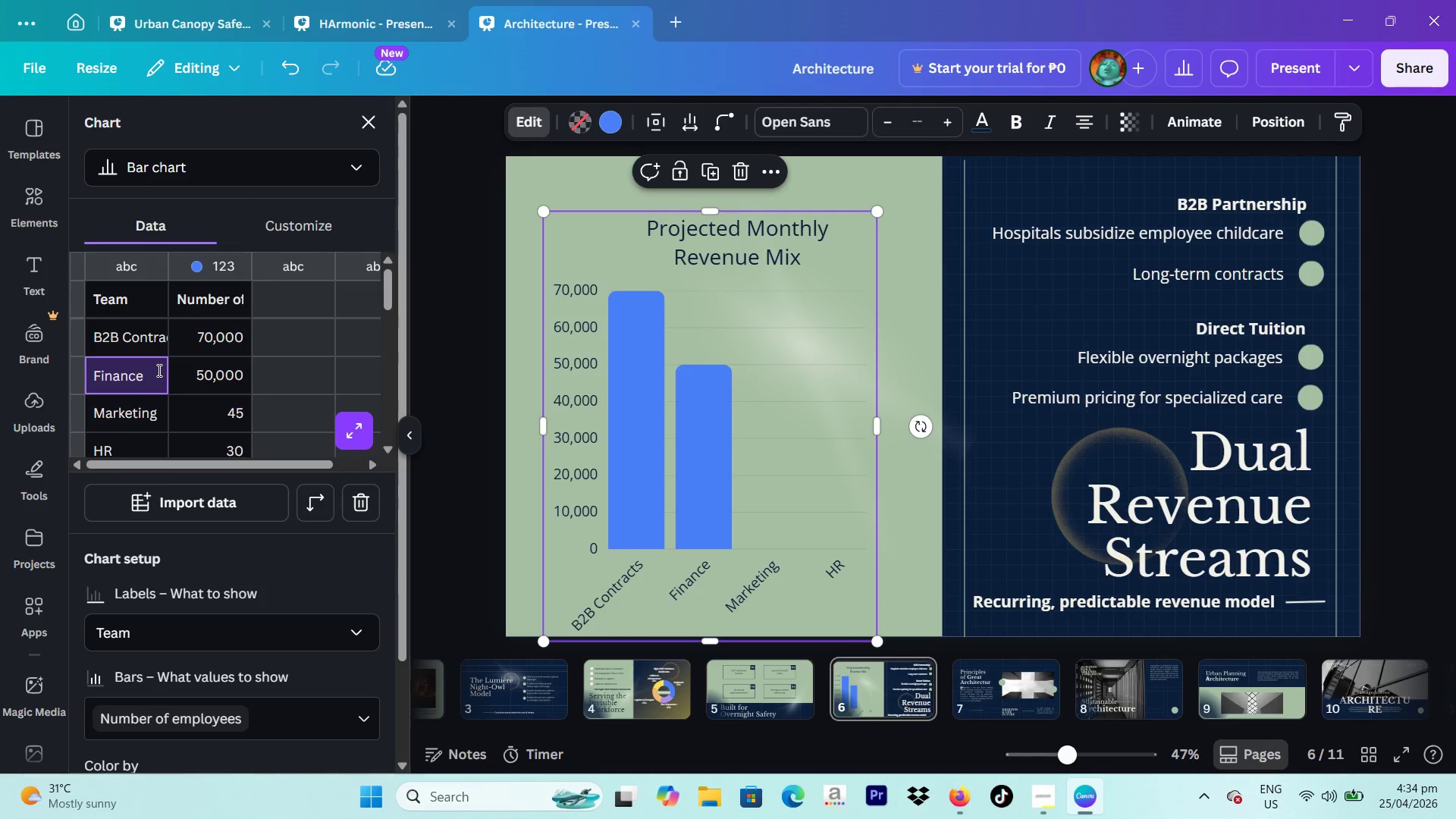 
hold_key(key=Backspace, duration=0.97)
 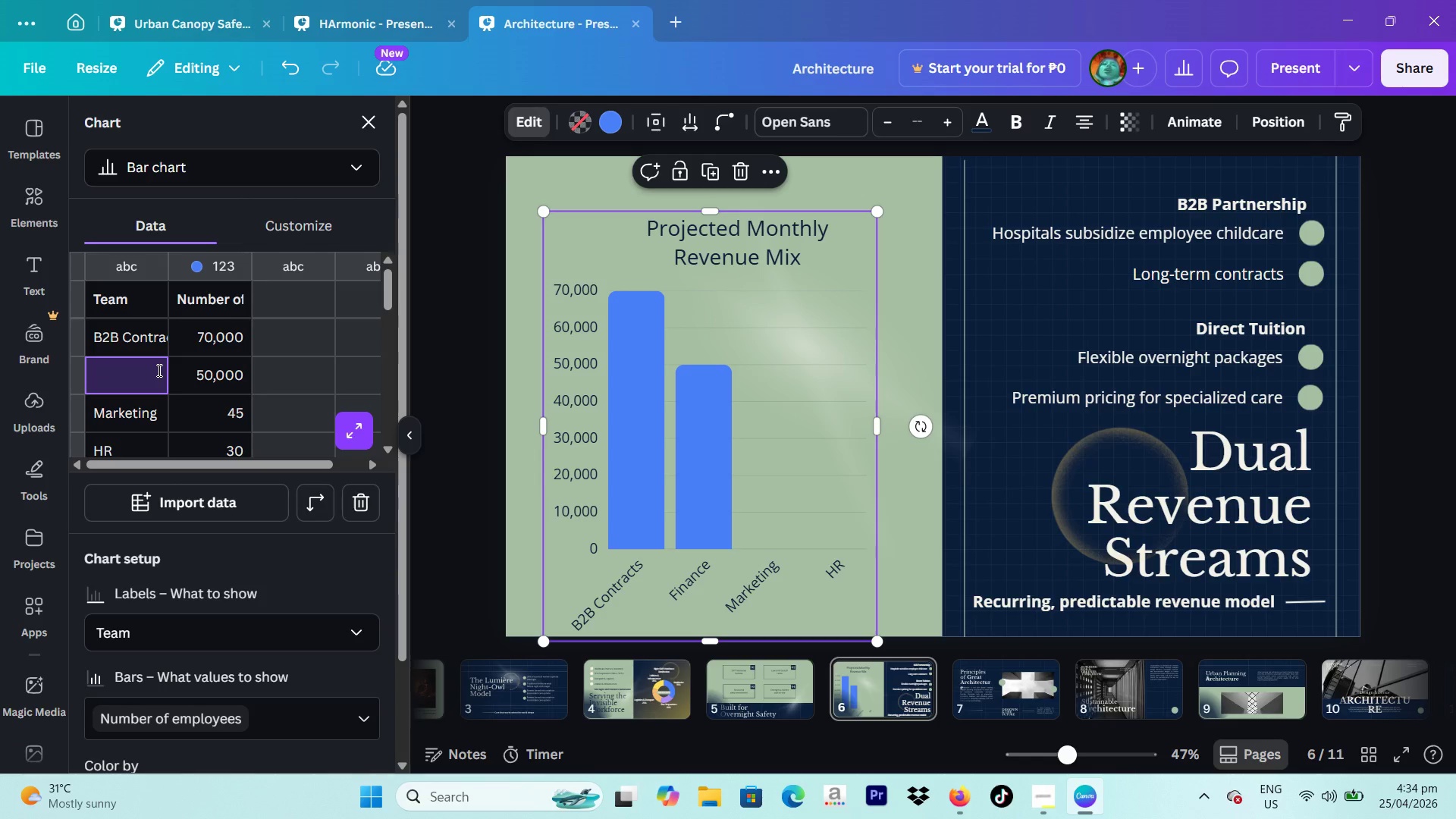 
type(Private Tuition)
 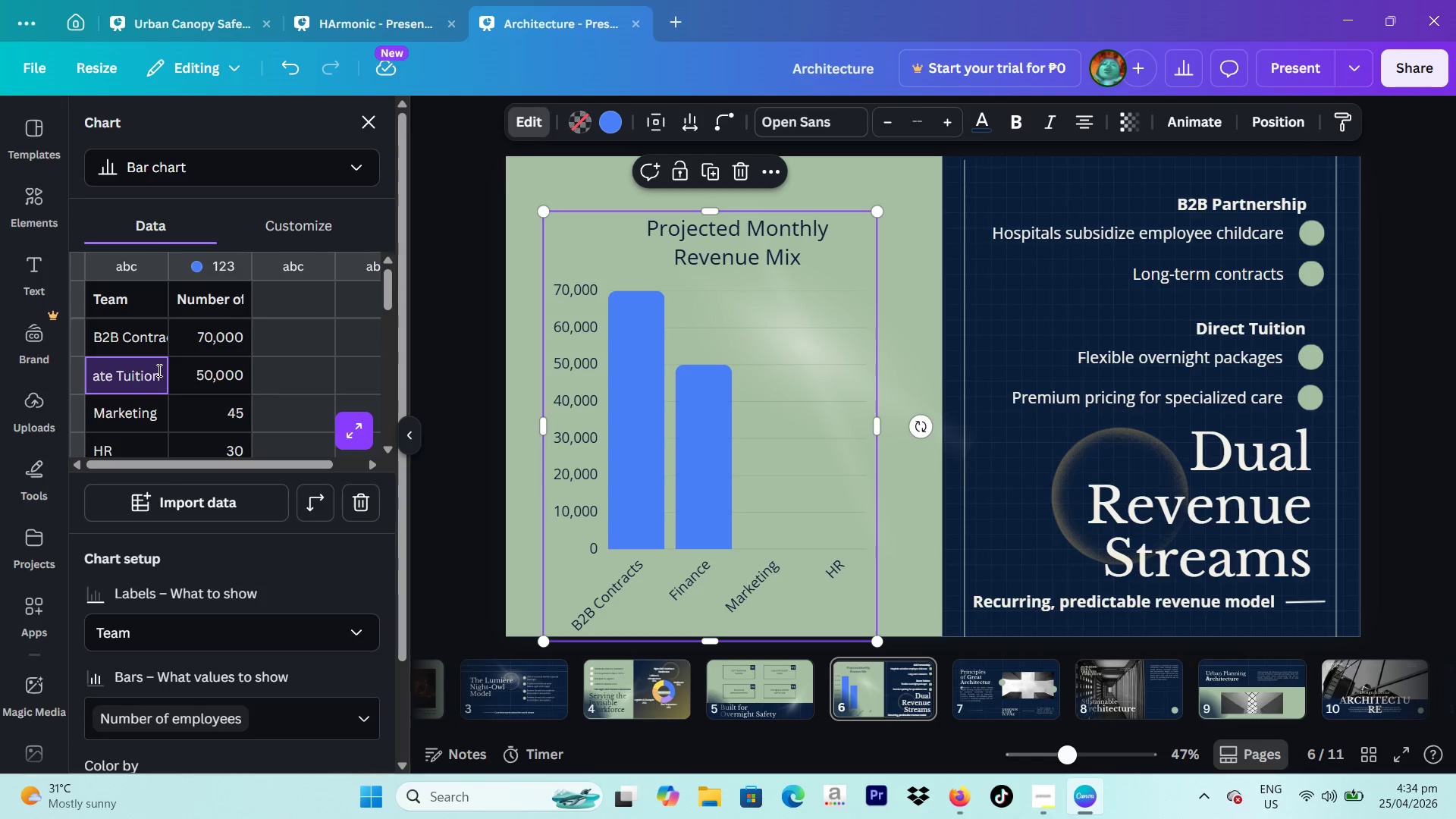 
left_click([127, 413])
 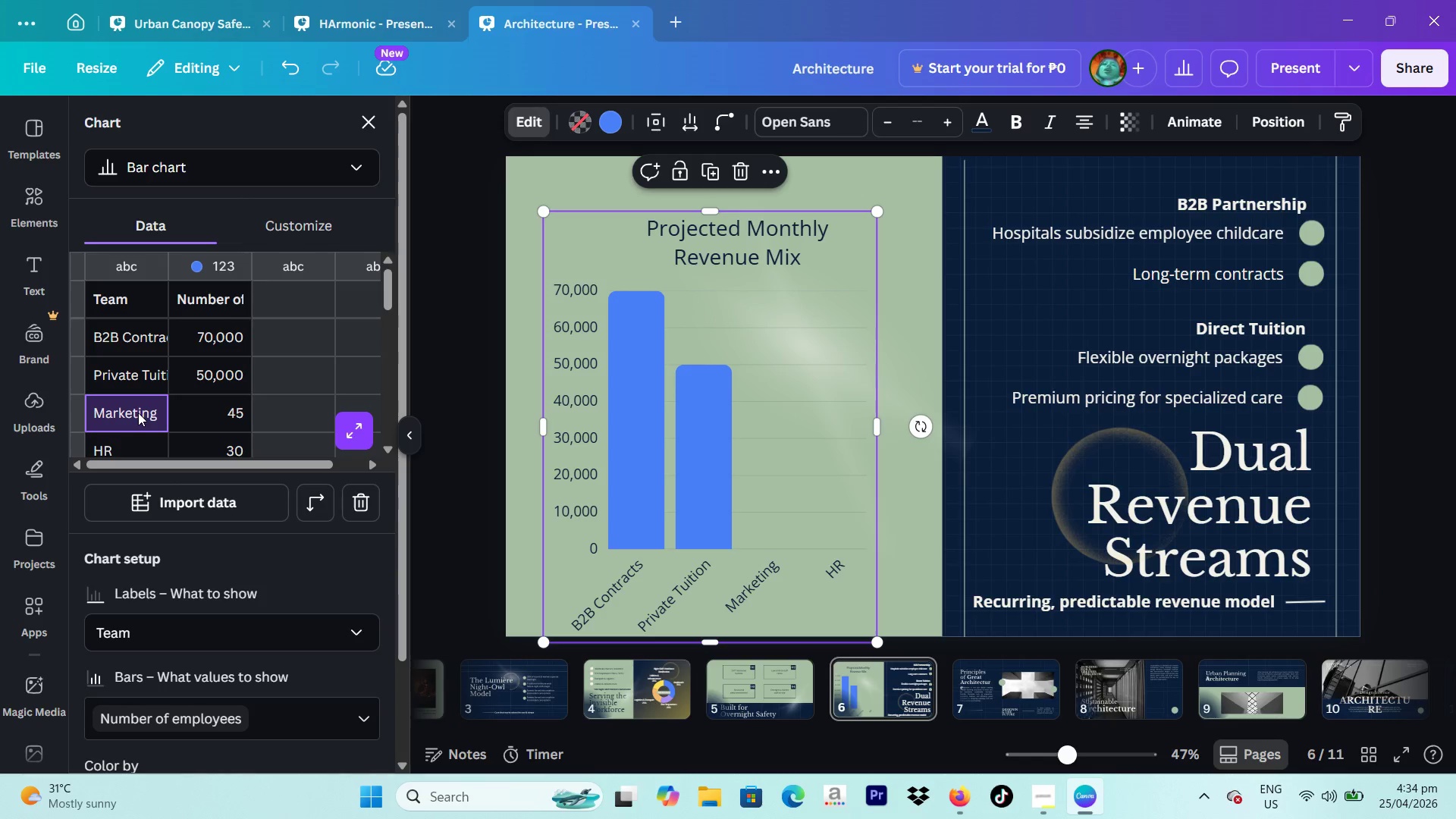 
key(Backspace)
 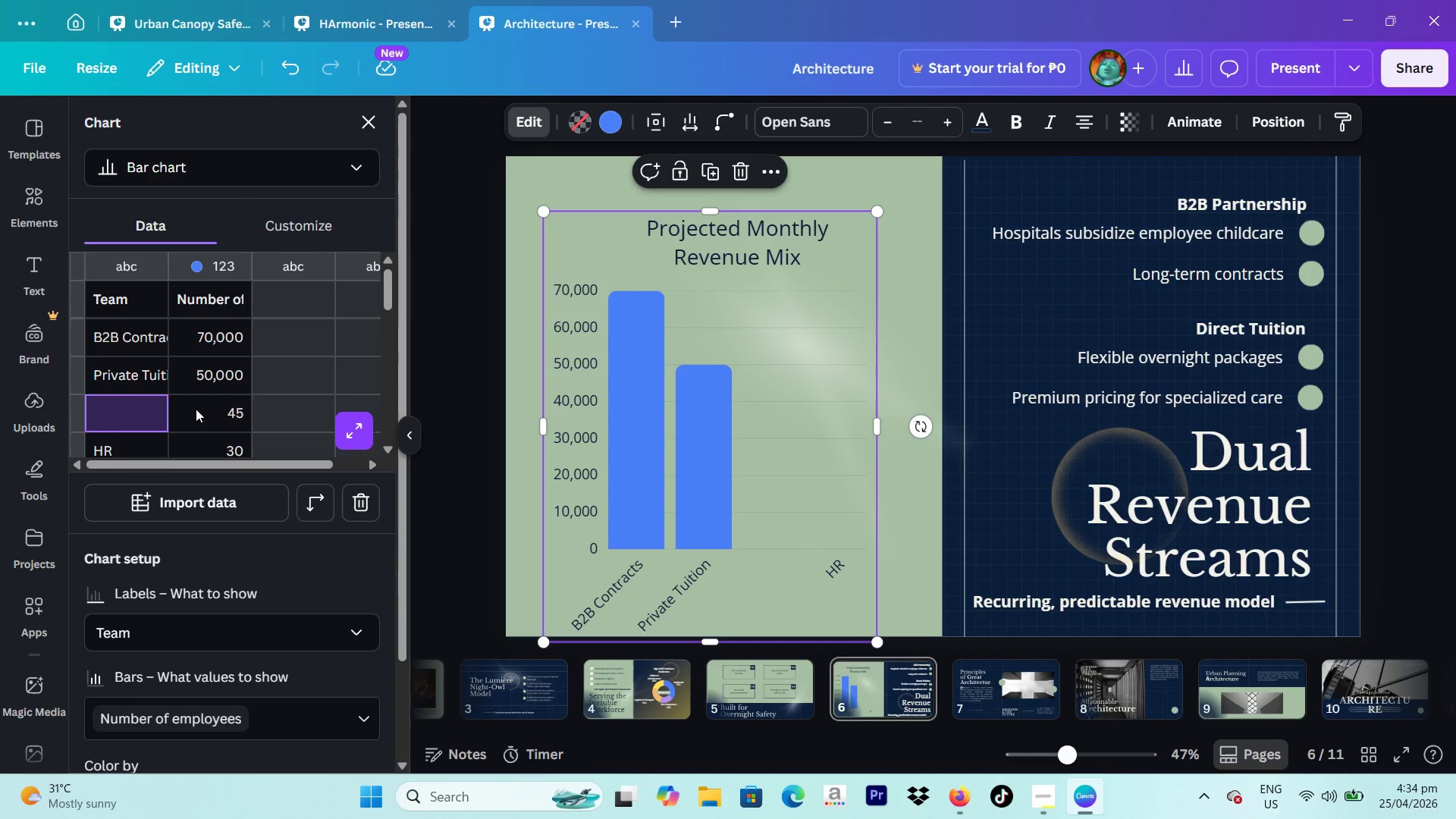 
left_click([196, 409])
 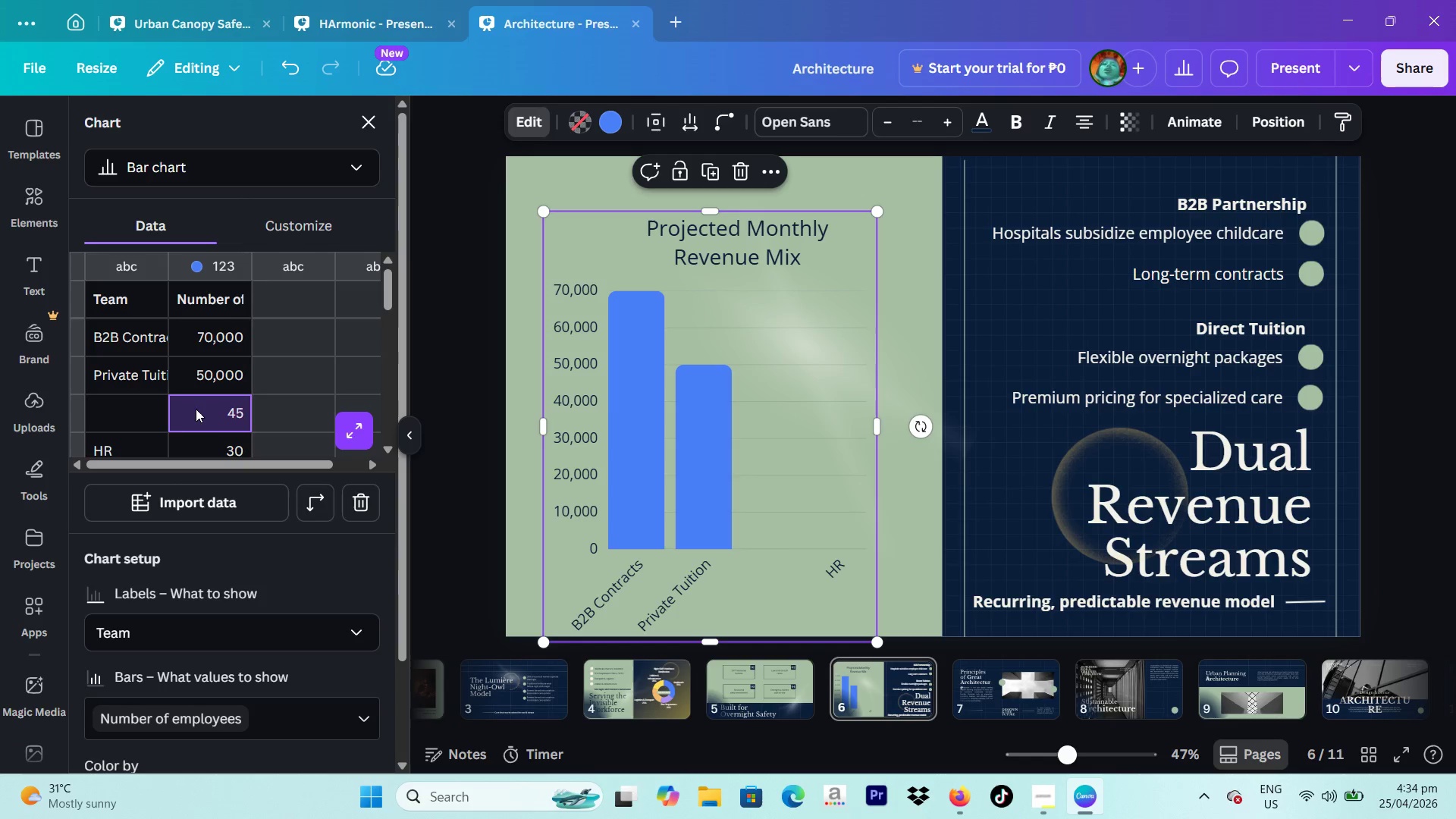 
key(Backspace)
 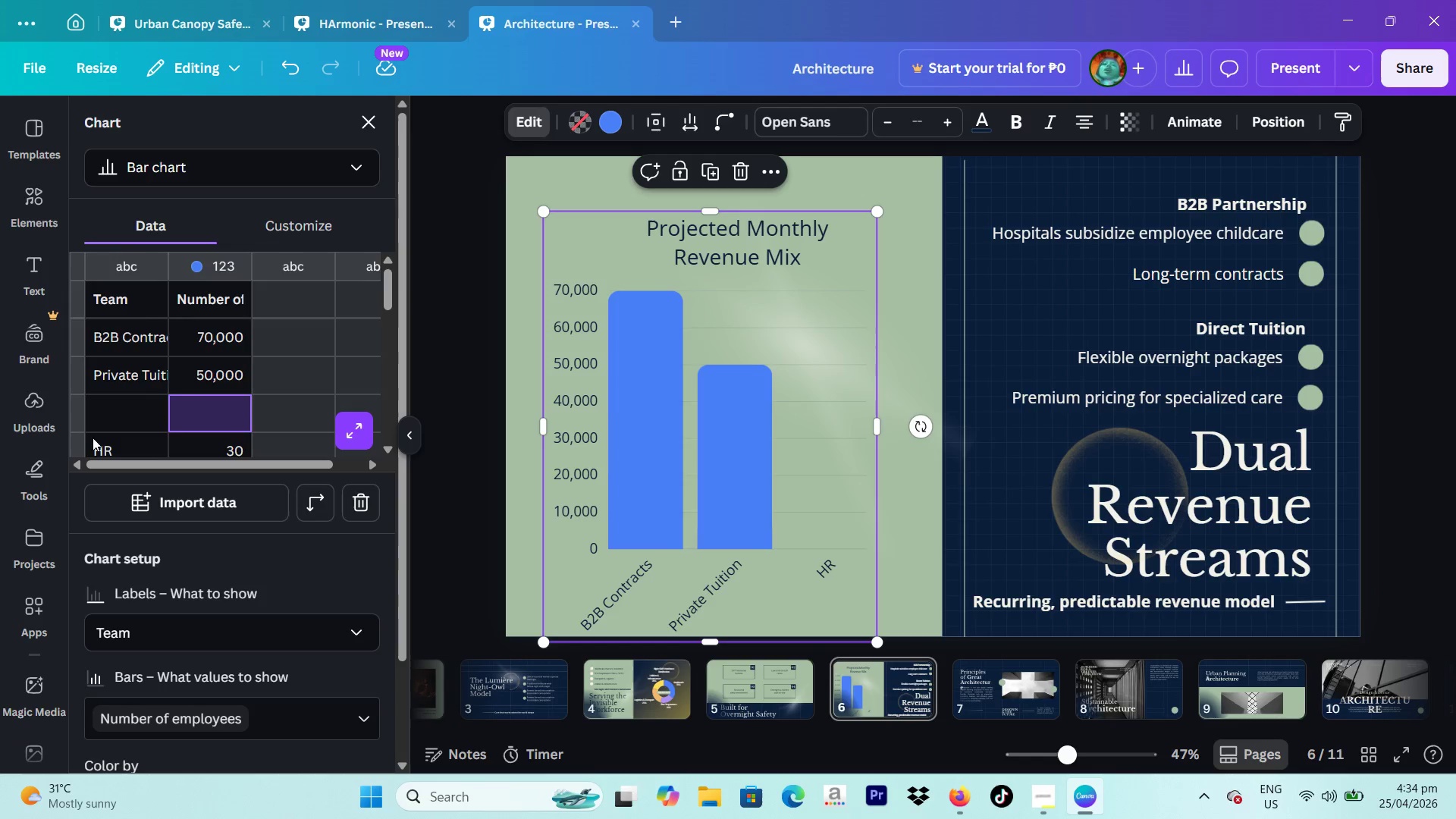 
left_click([93, 438])
 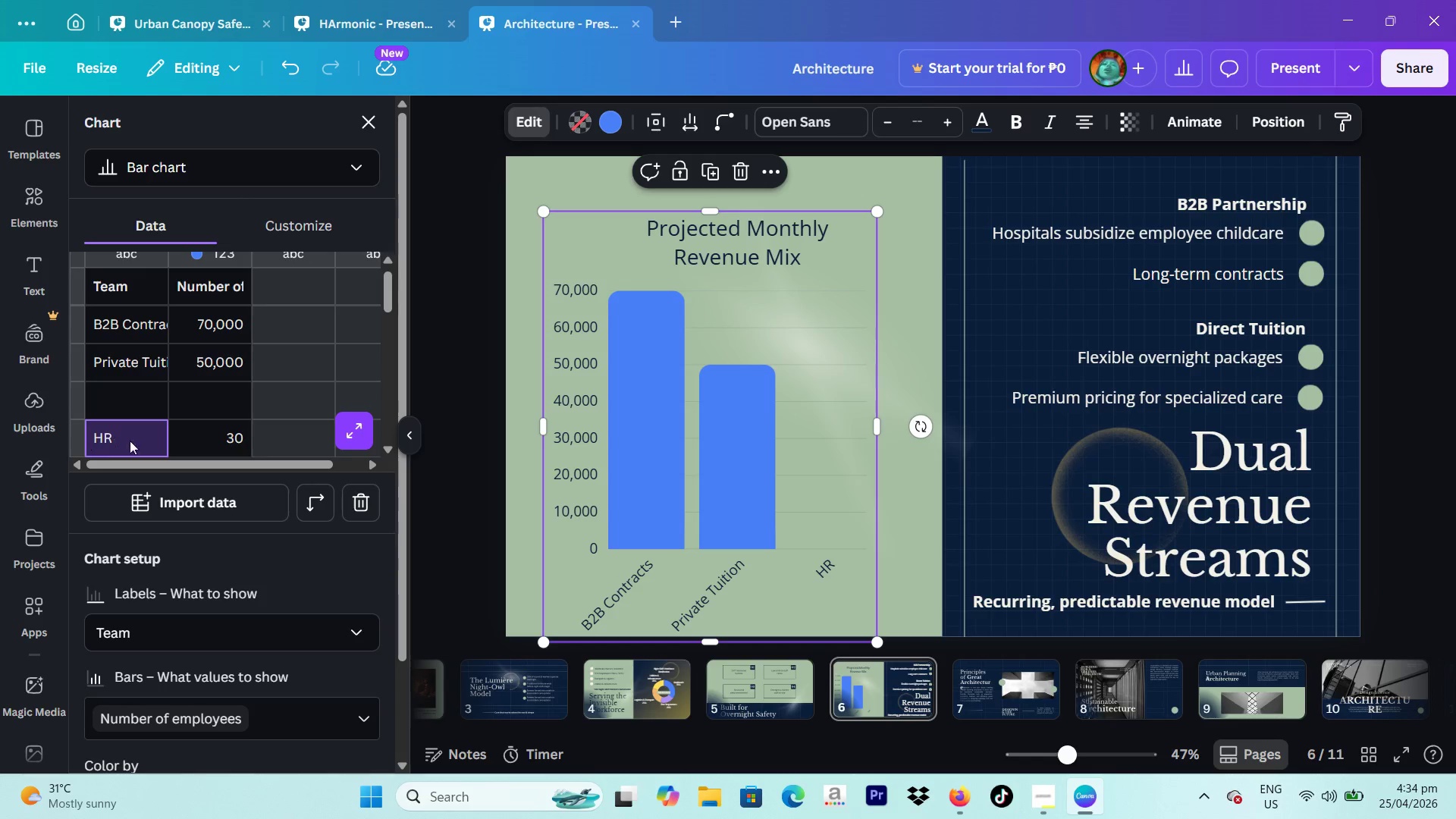 
key(Backspace)
 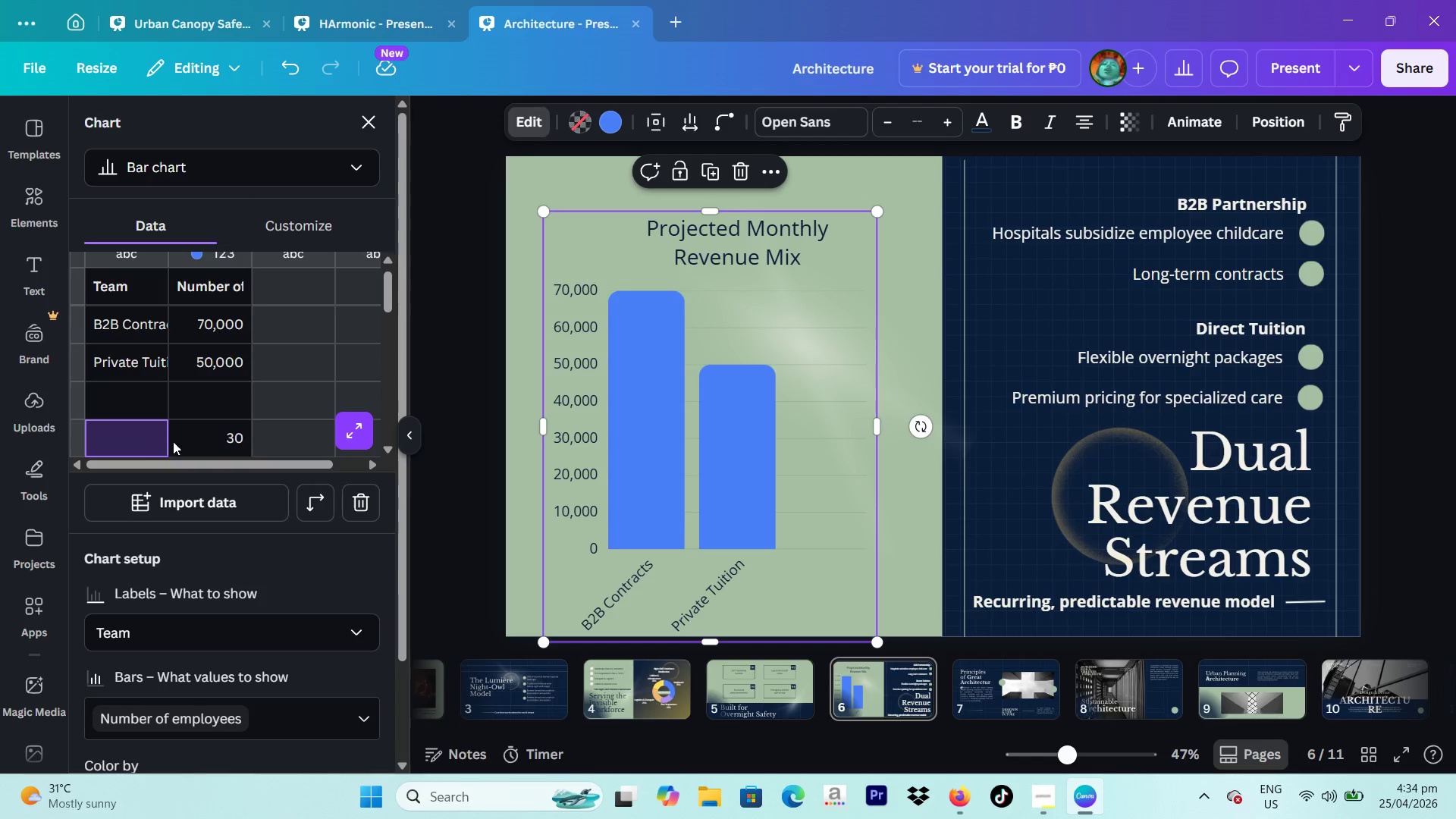 
left_click([173, 441])
 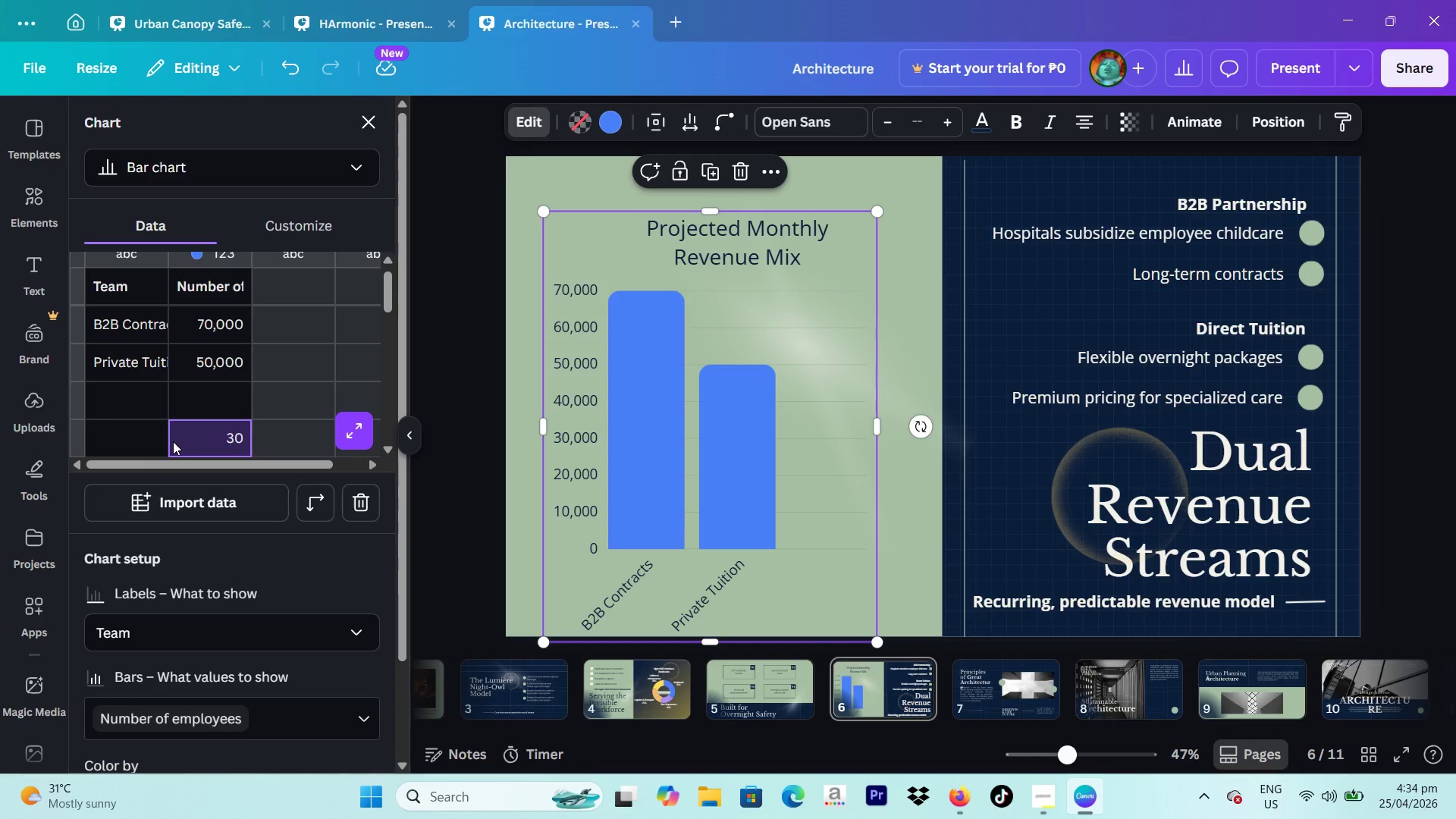 
key(Backspace)
 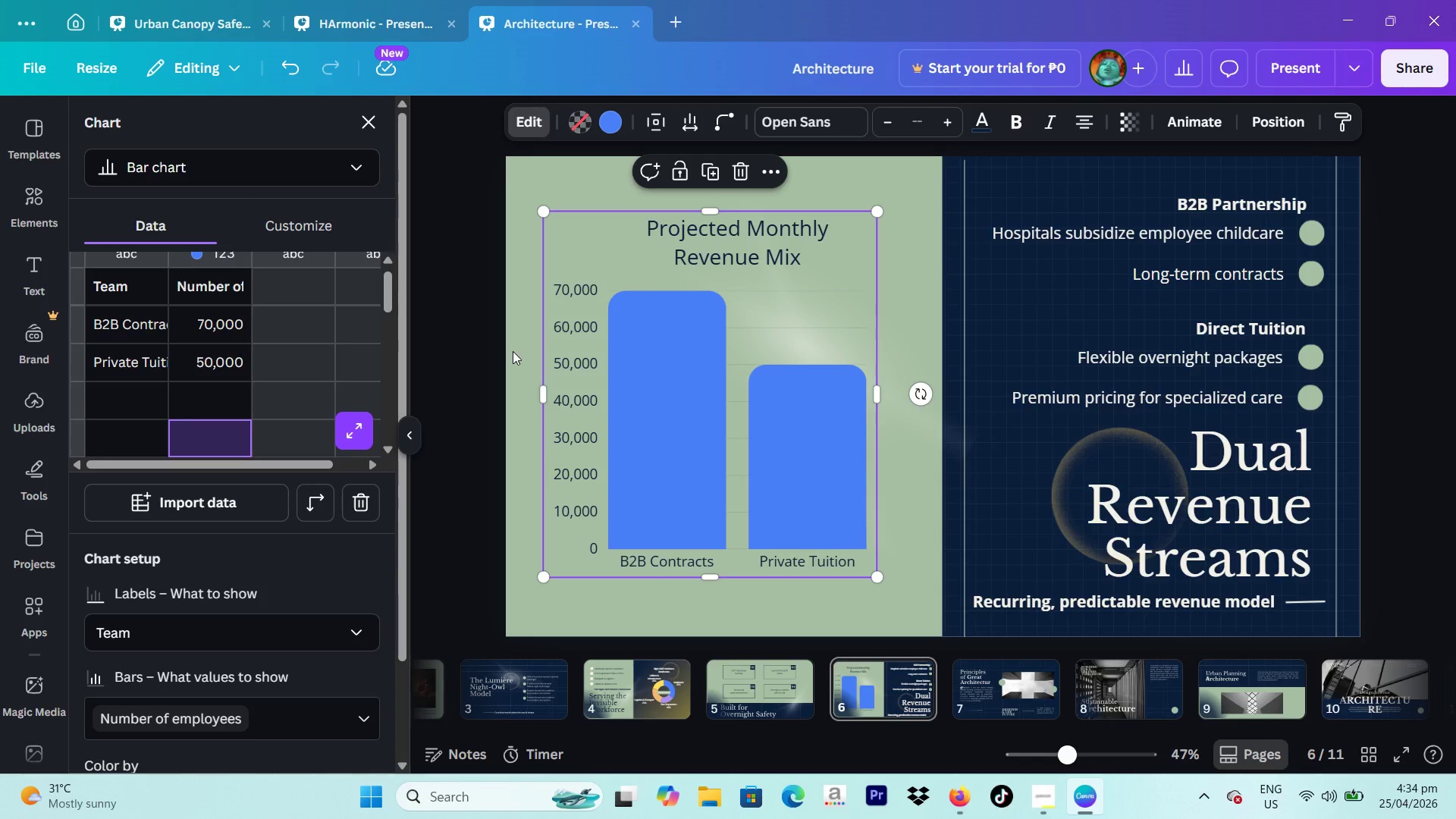 
left_click([624, 133])
 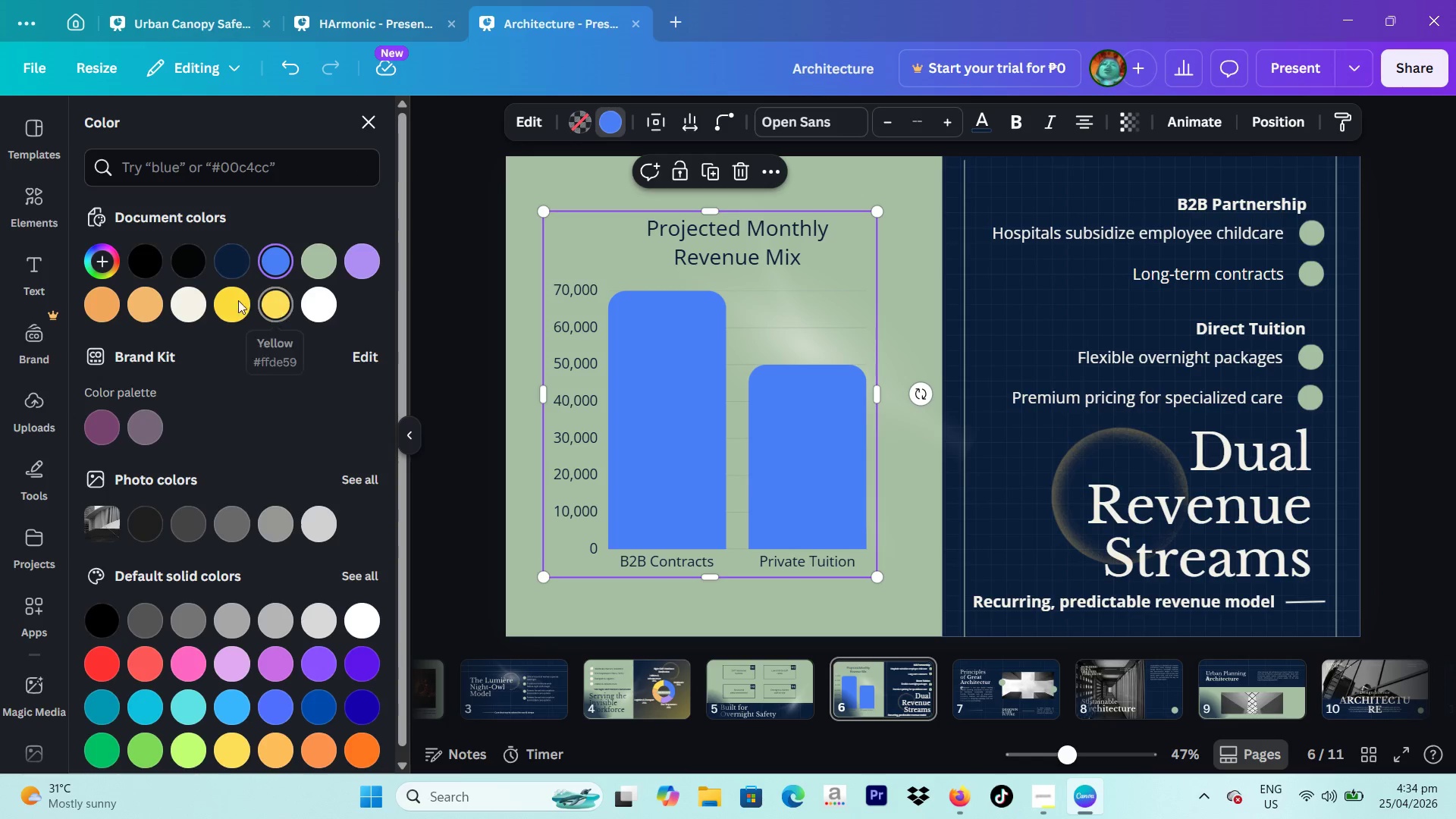 
left_click([196, 312])
 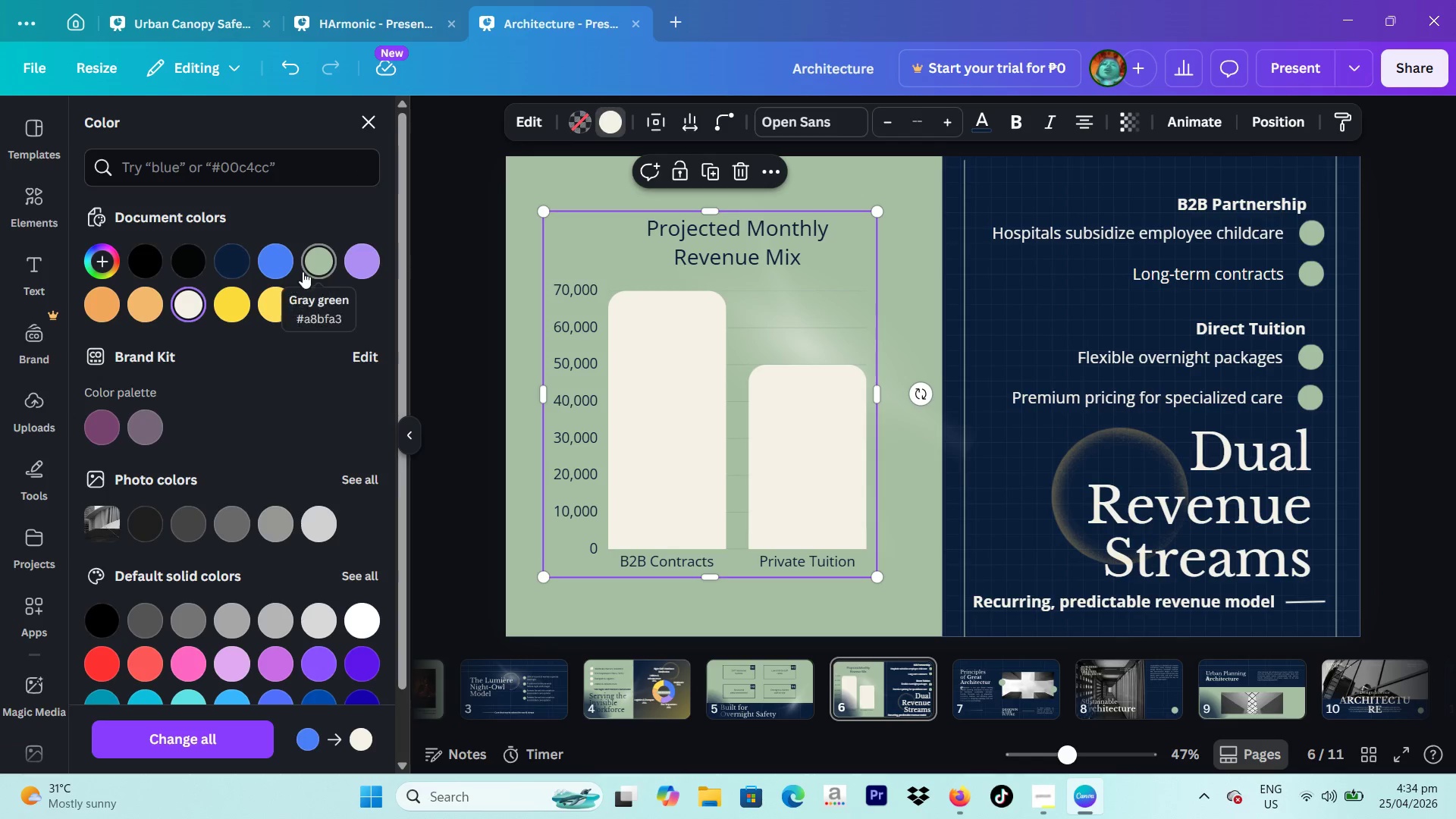 
left_click([237, 266])
 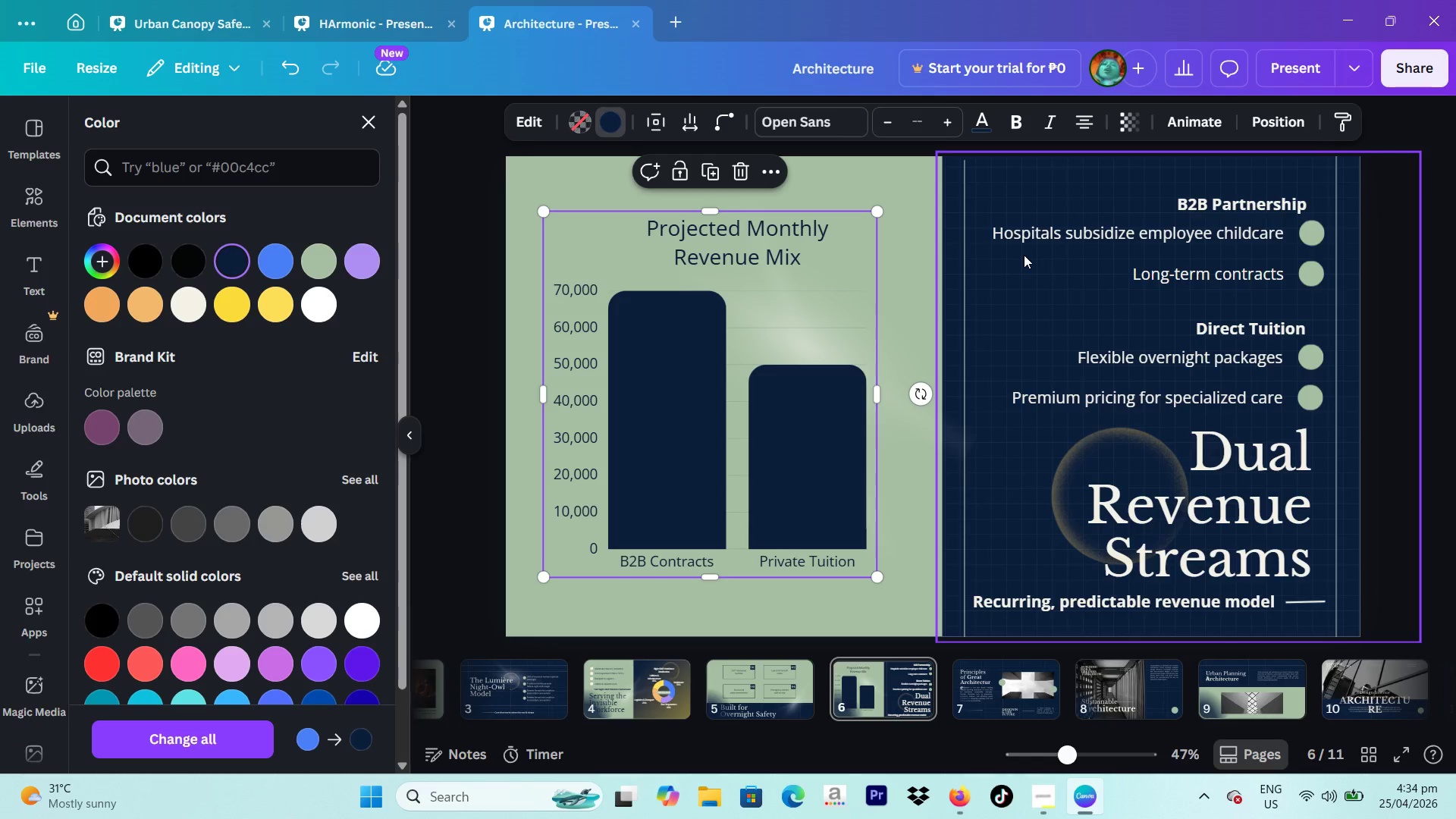 
wait(8.73)
 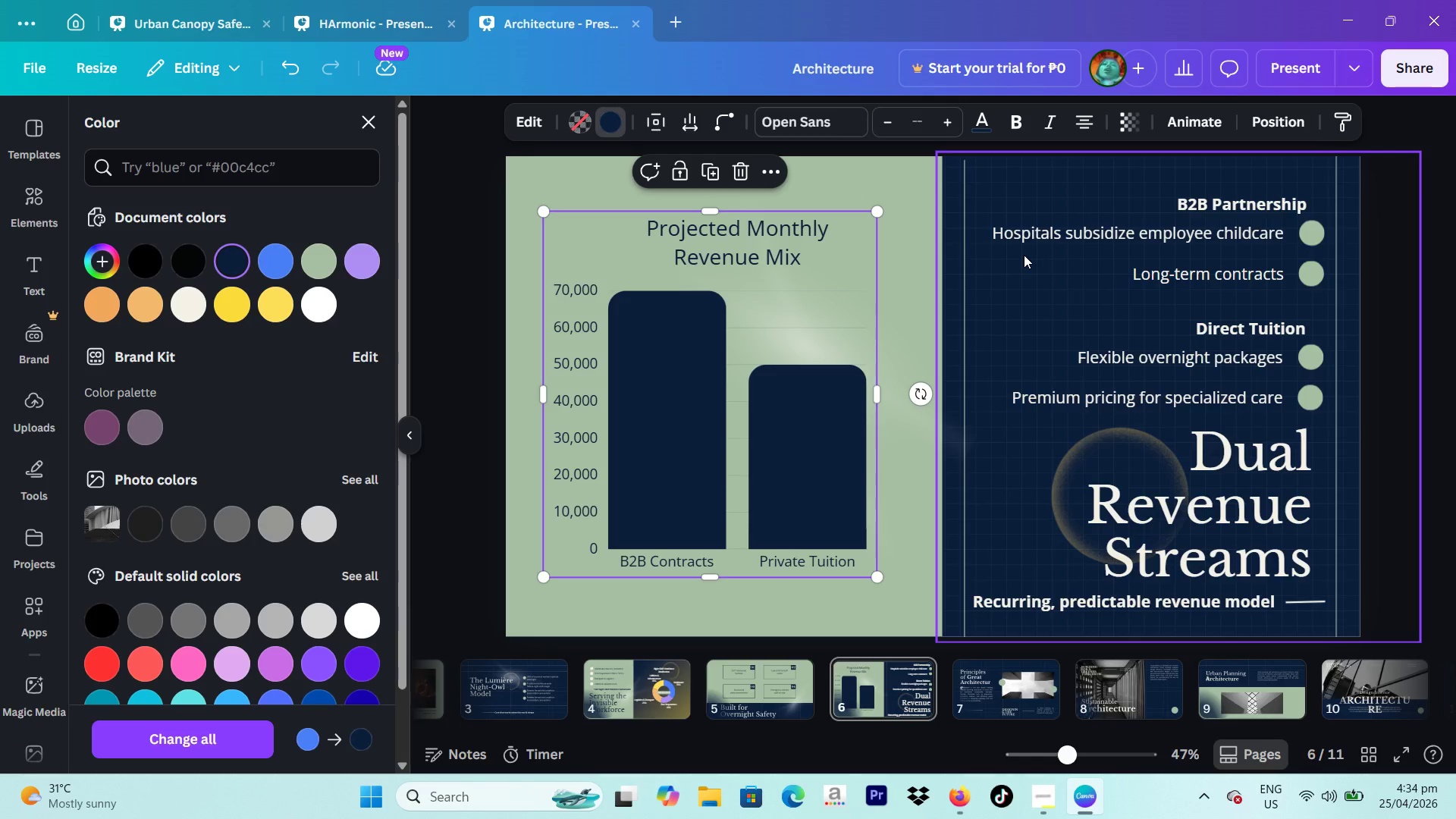 
double_click([700, 351])
 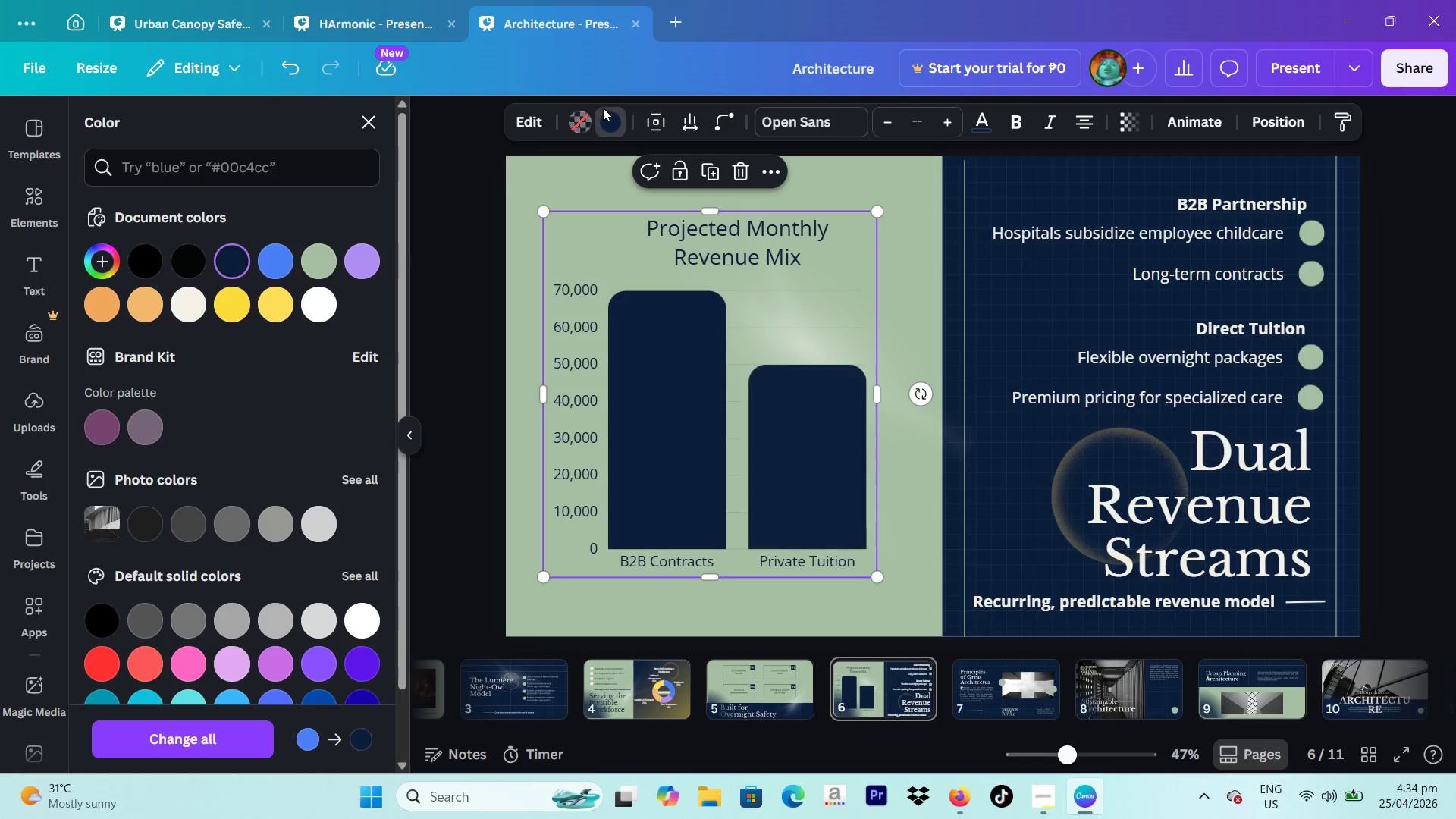 
left_click([606, 130])
 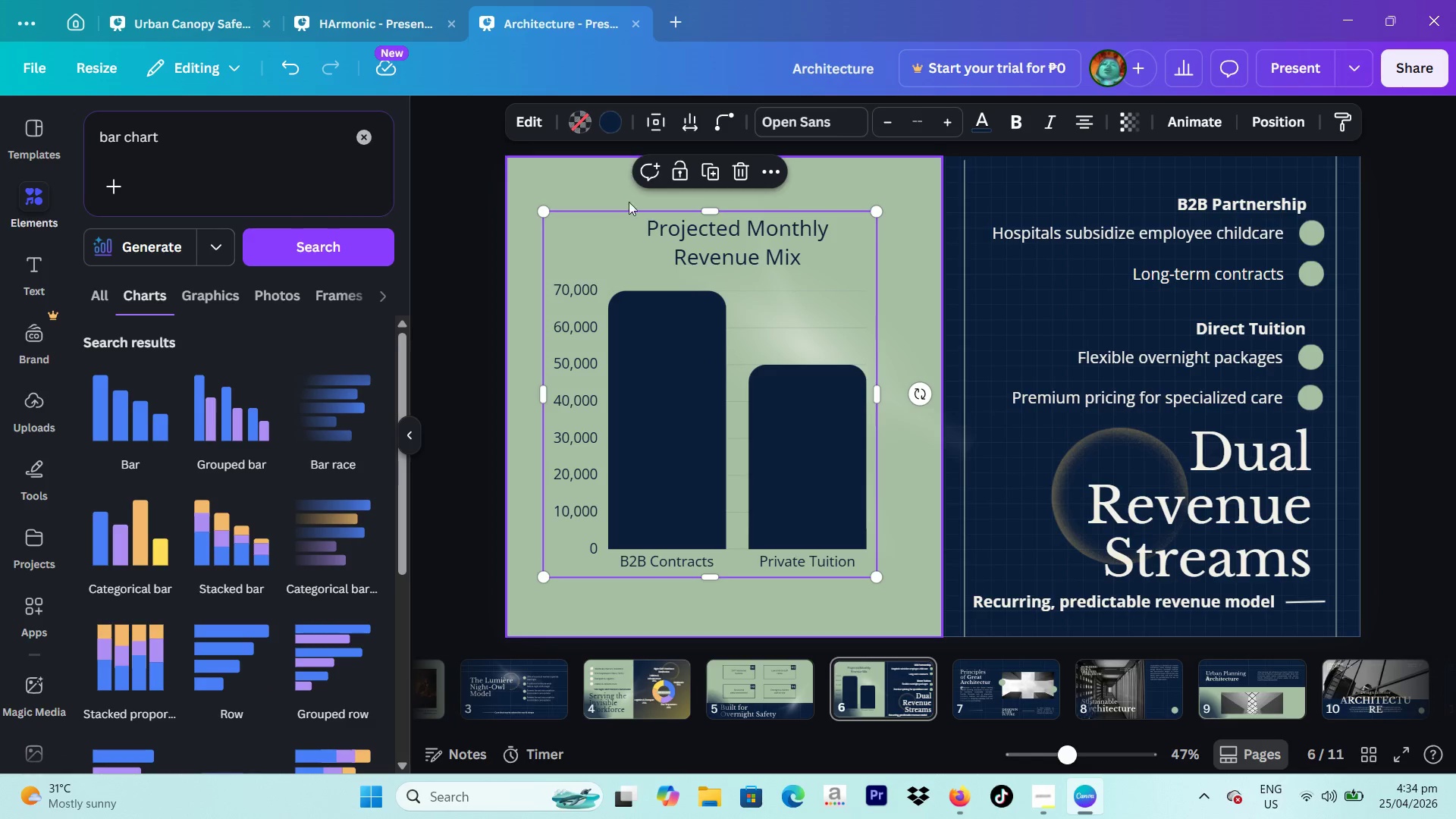 
mouse_move([639, 323])
 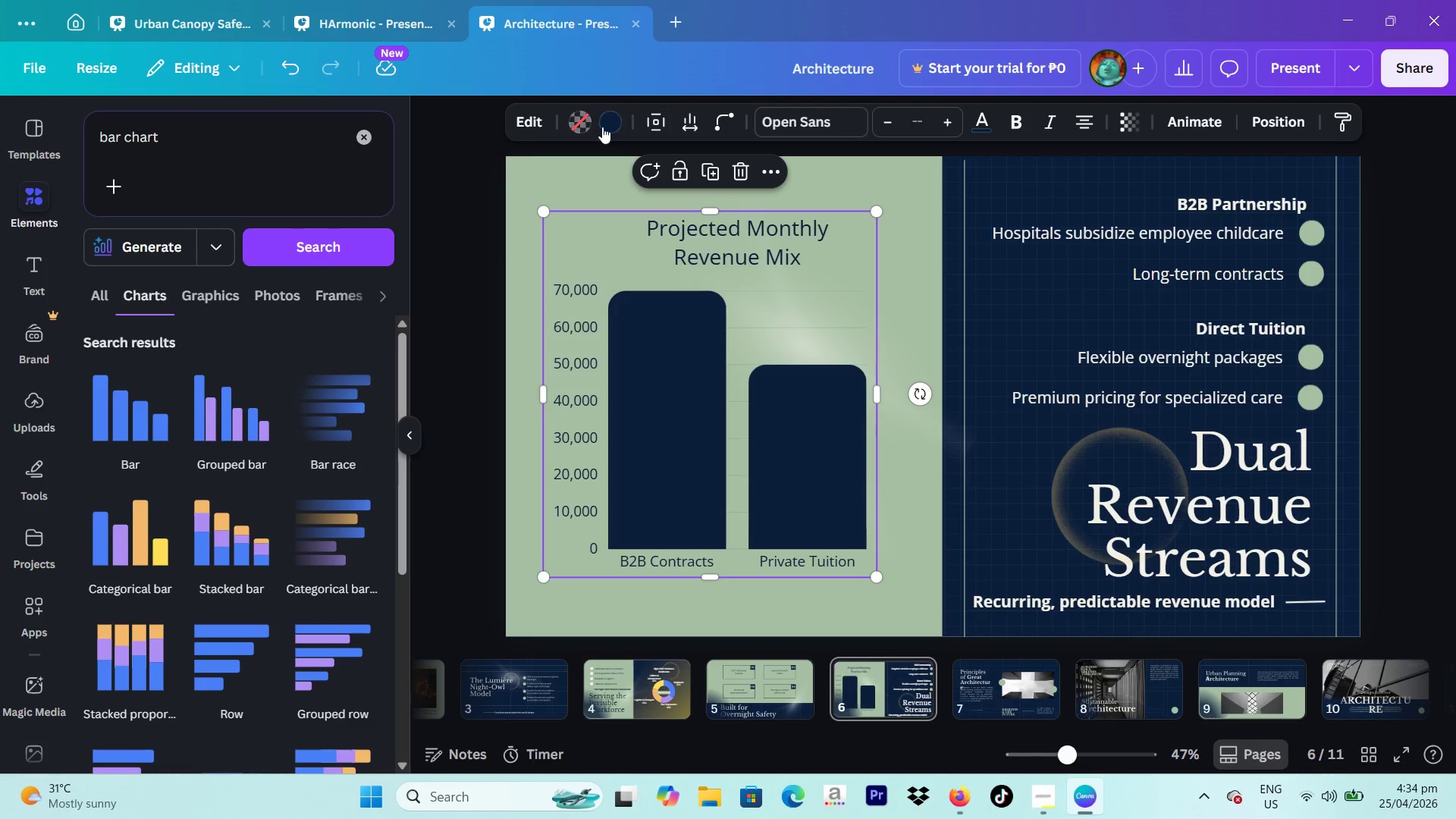 
left_click([602, 128])
 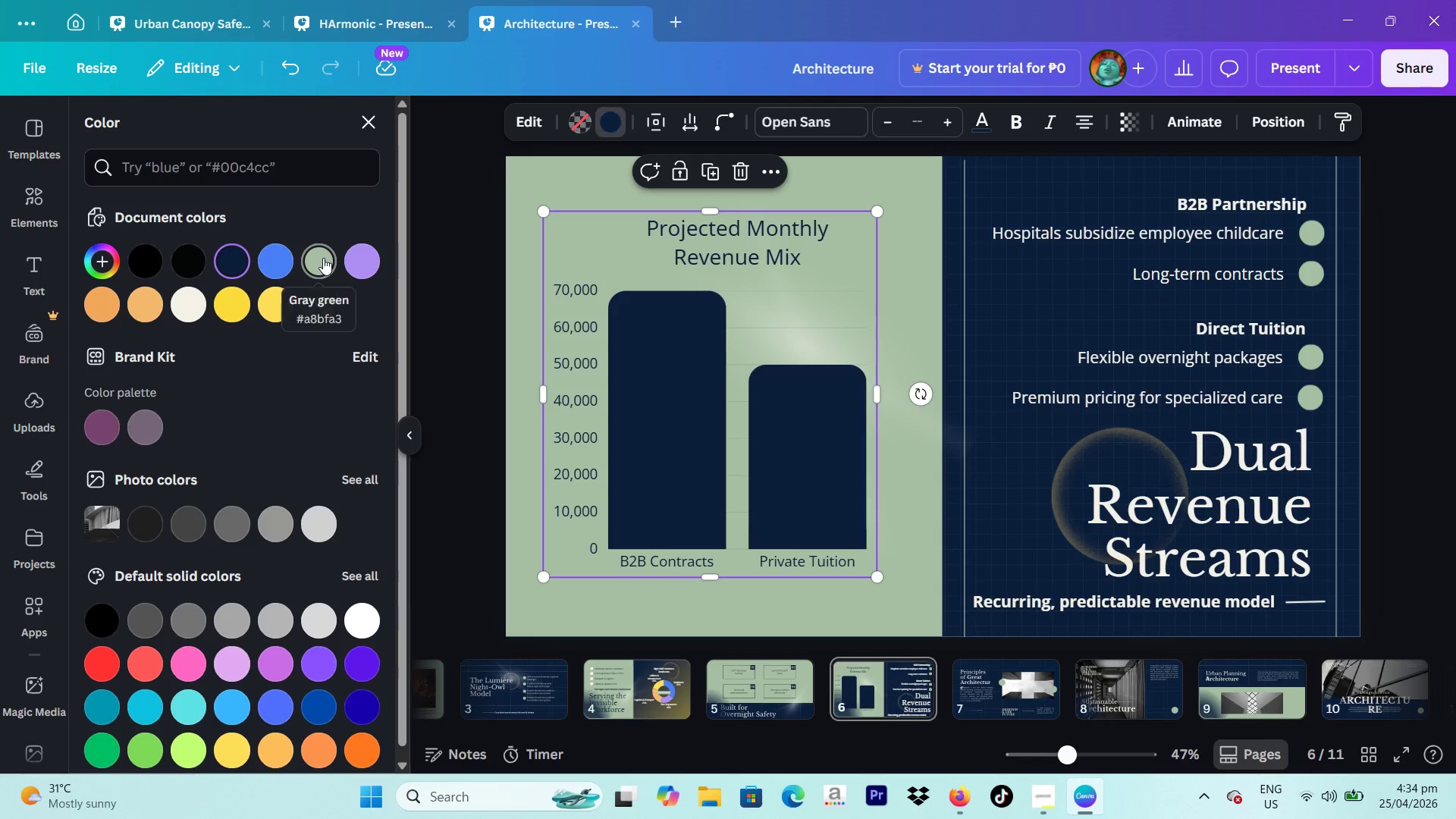 
left_click([323, 258])
 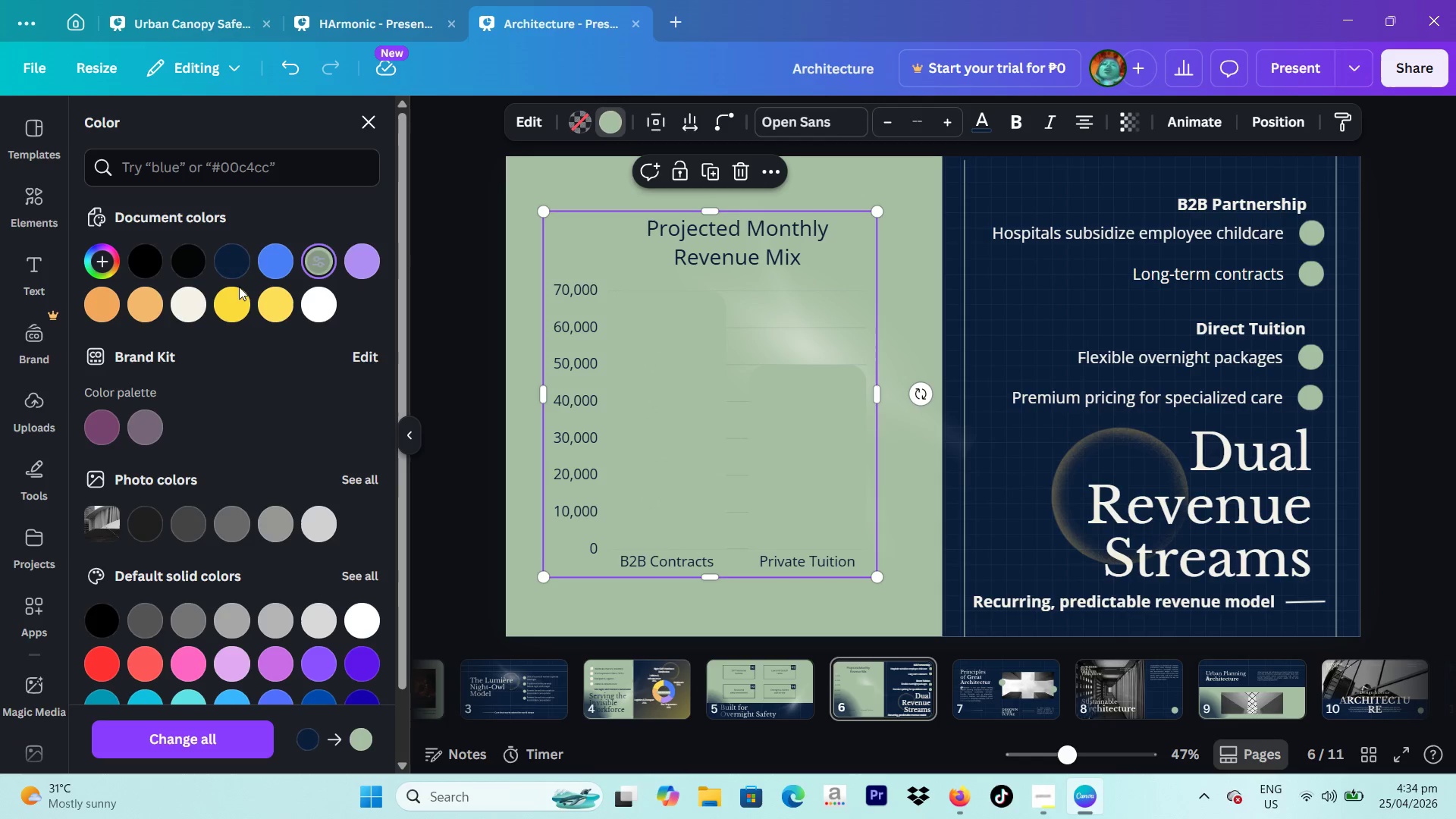 
left_click([130, 322])
 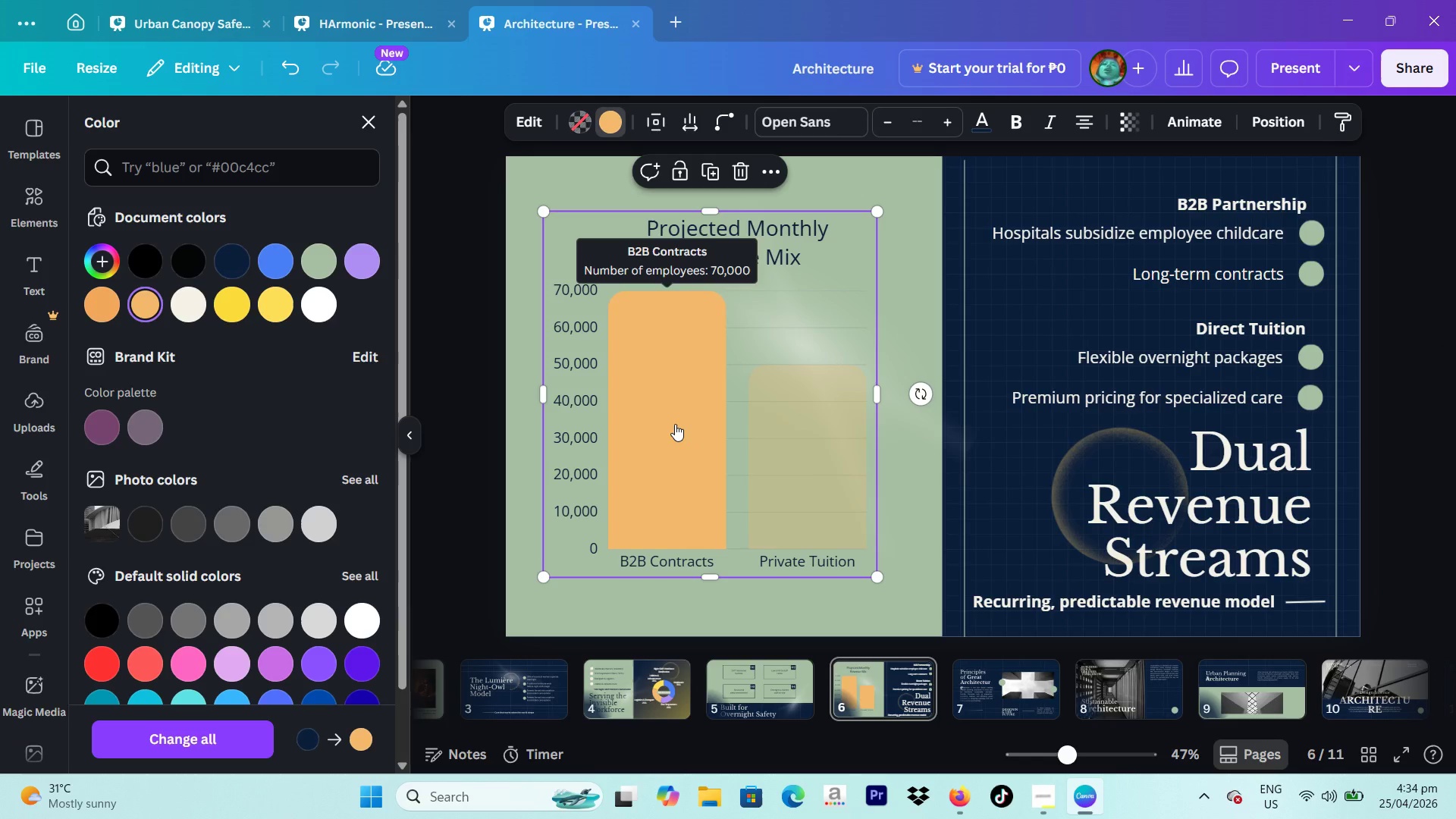 
wait(20.41)
 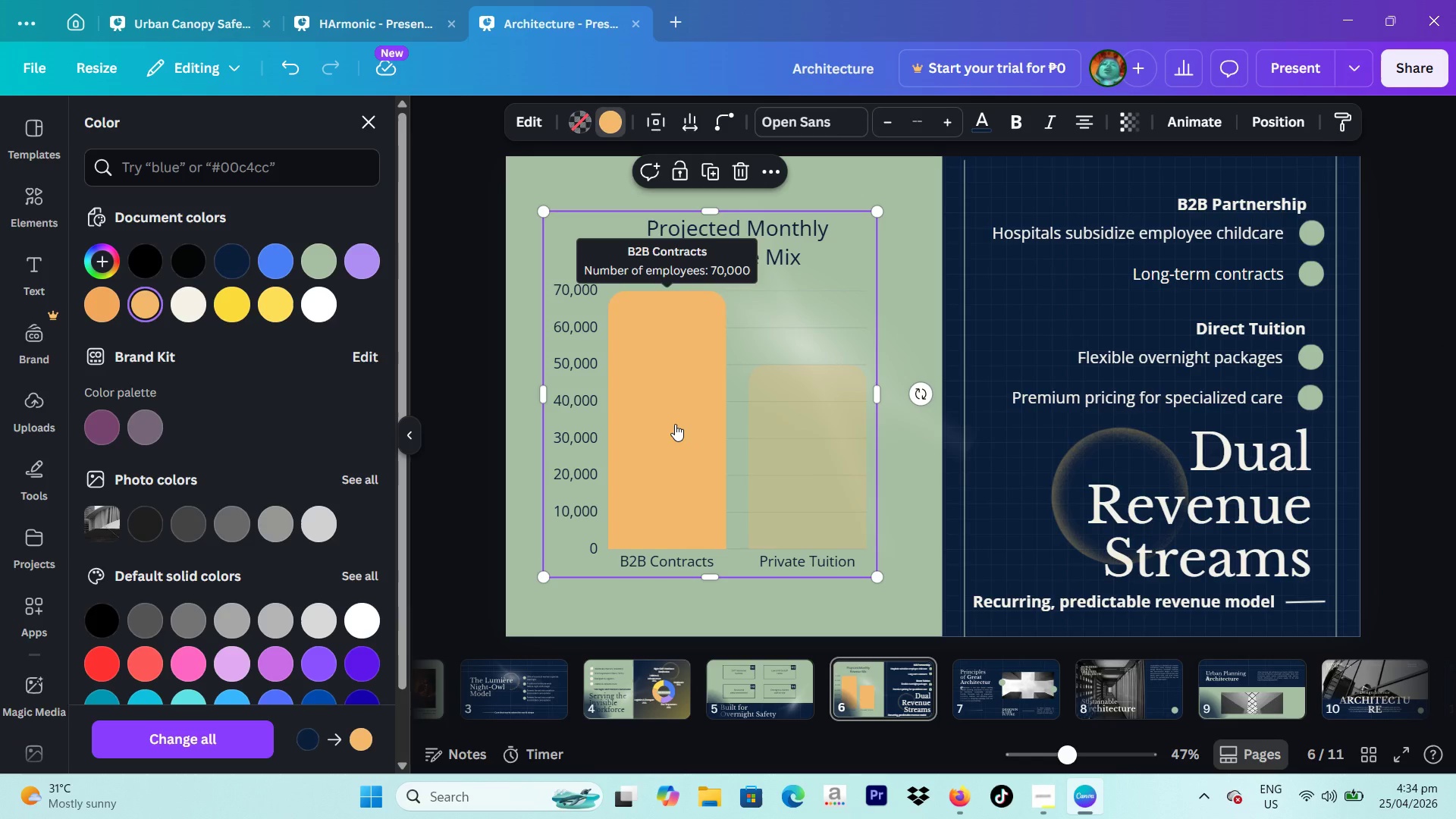 
left_click_drag(start_coordinate=[678, 421], to_coordinate=[680, 413])
 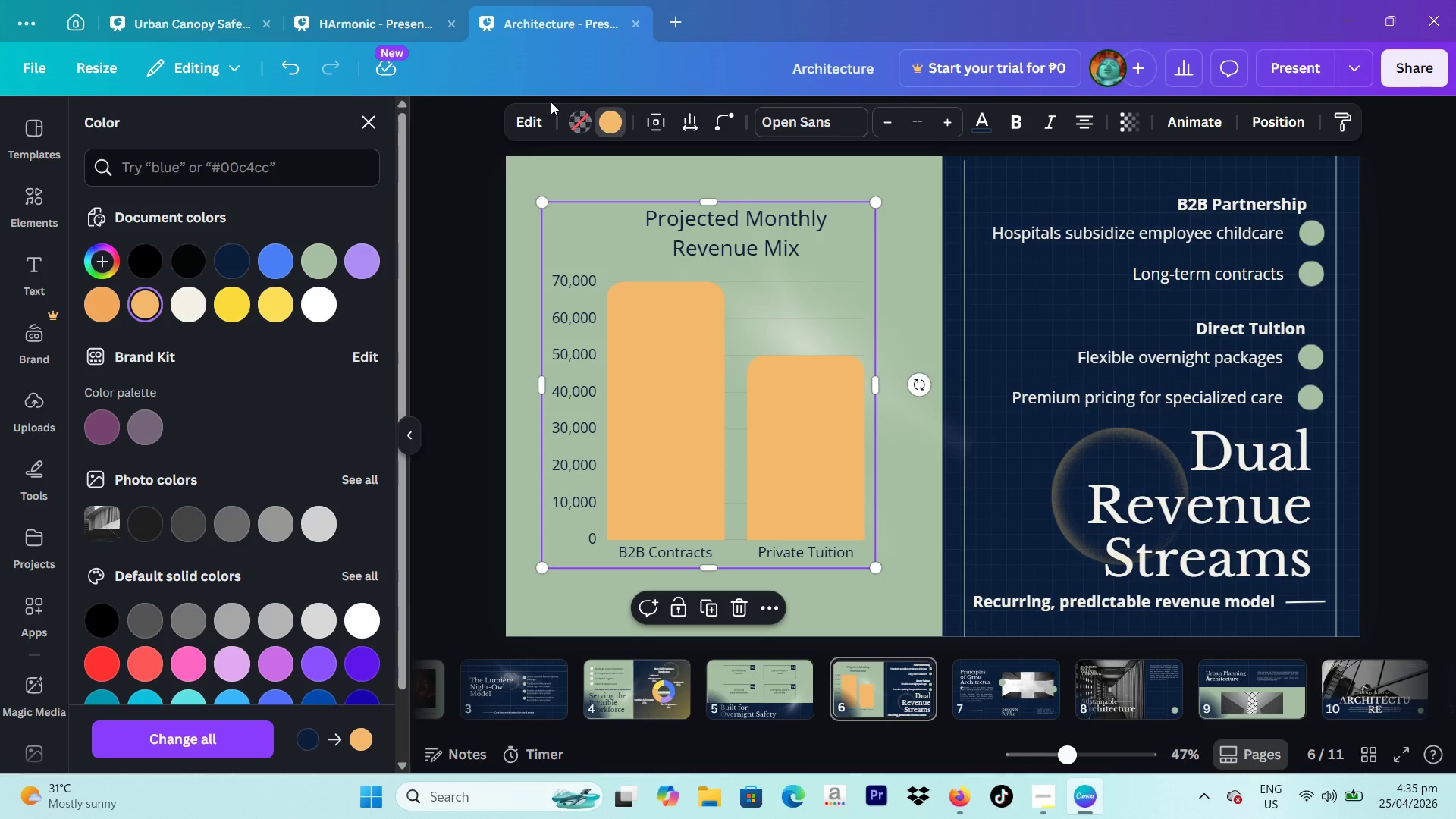 
left_click([529, 115])
 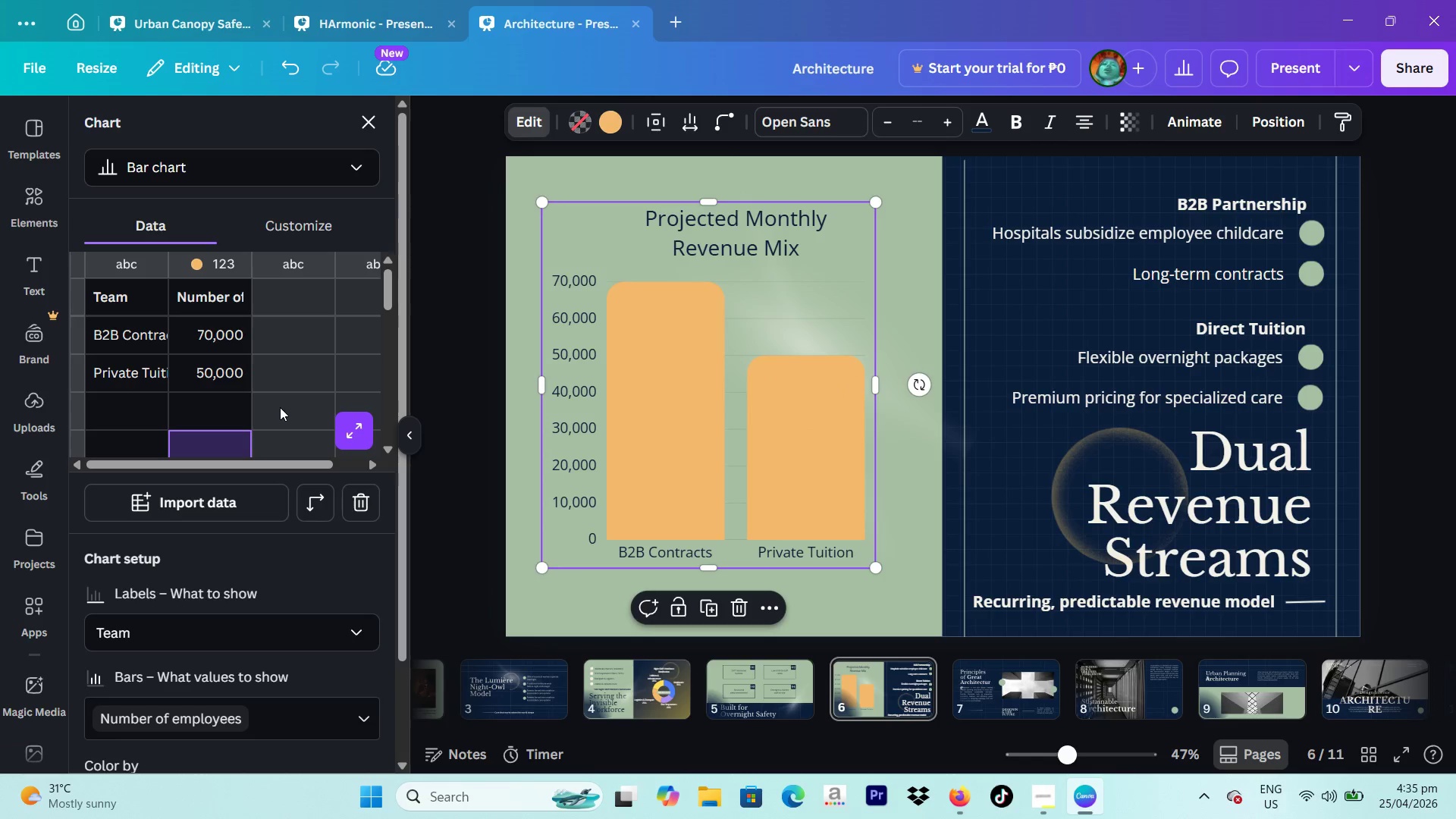 
scroll: coordinate [205, 344], scroll_direction: up, amount: 3.0
 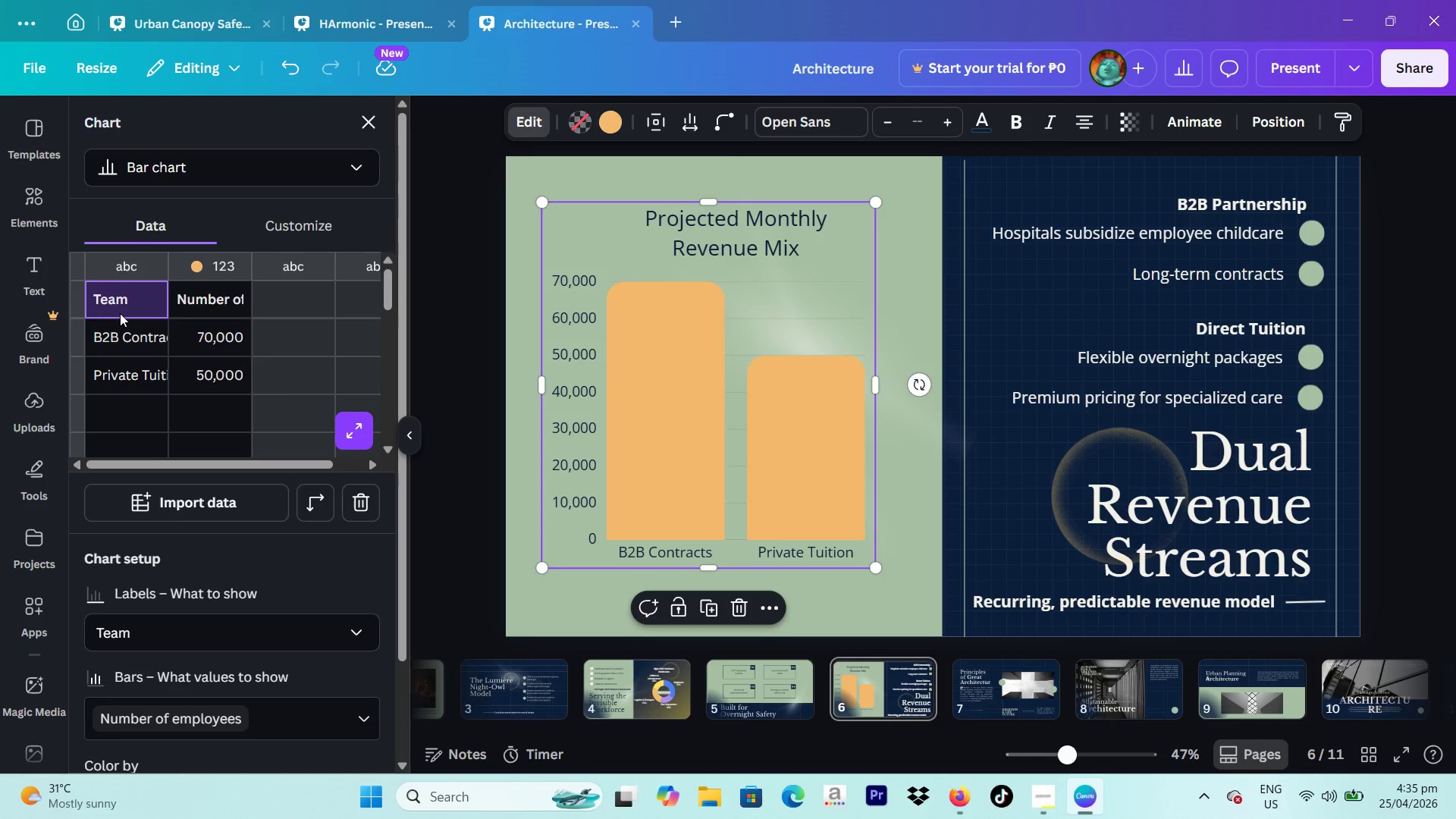 
double_click([120, 311])
 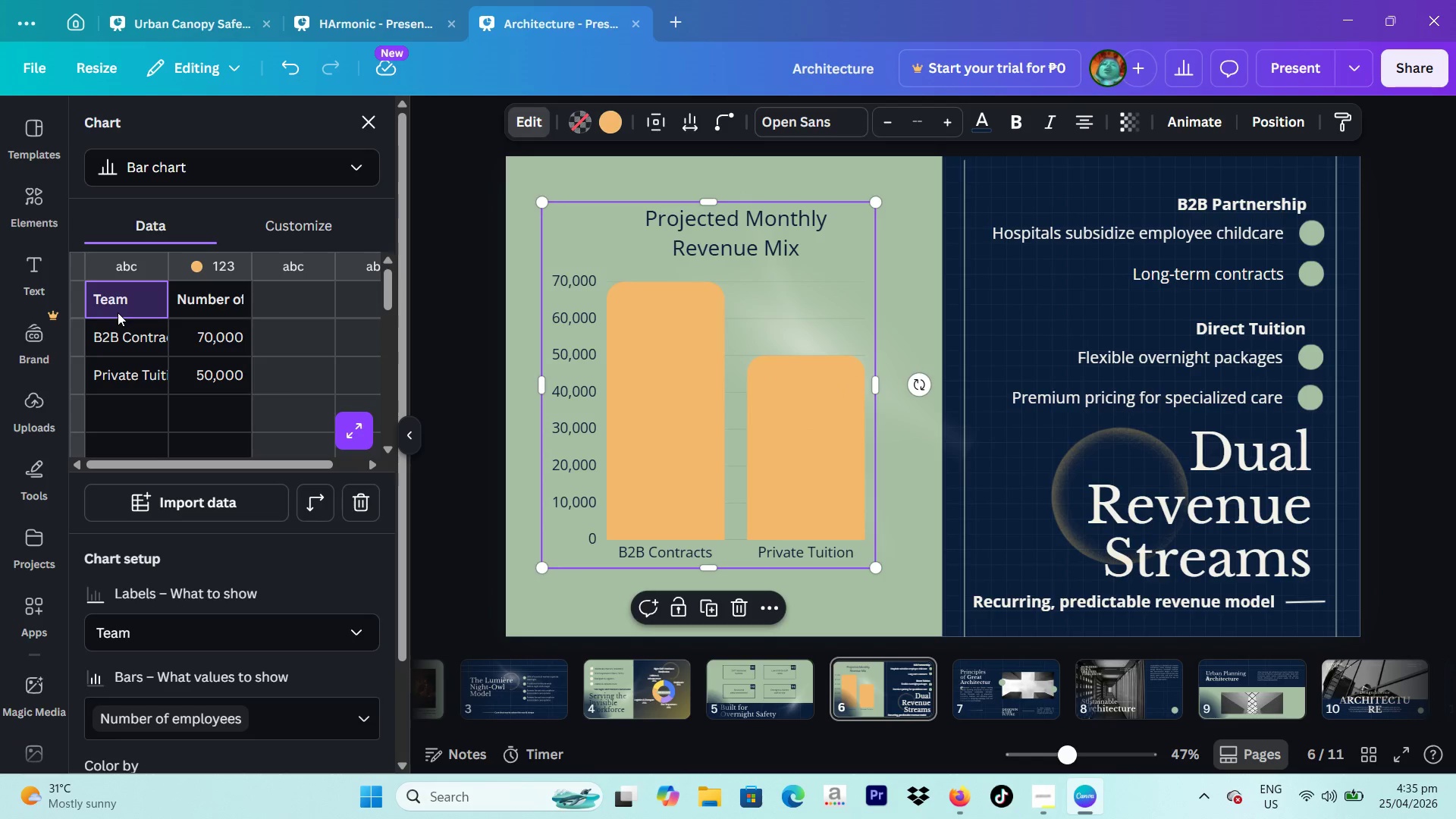 
type(Revenue Source)
 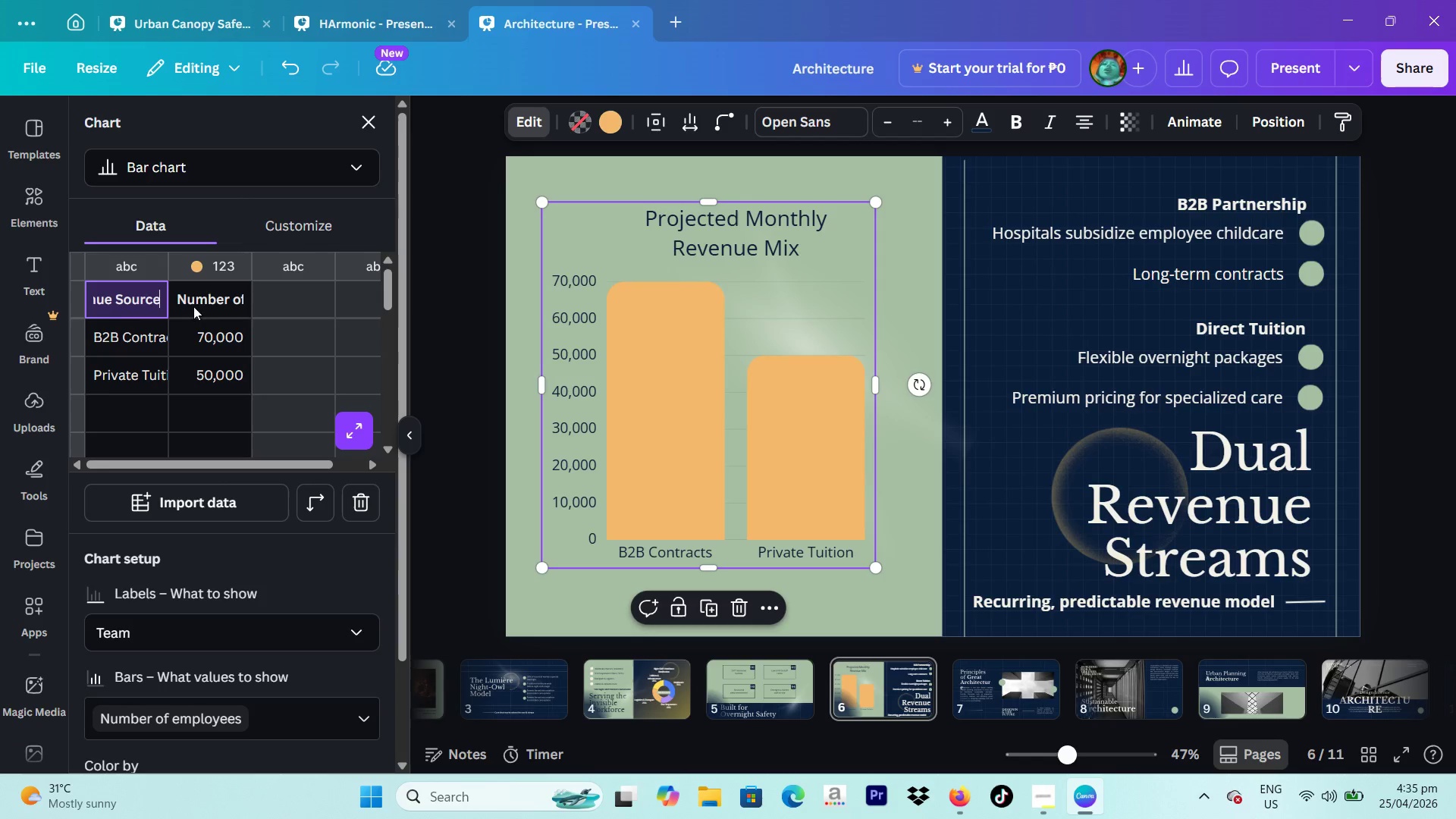 
double_click([209, 306])
 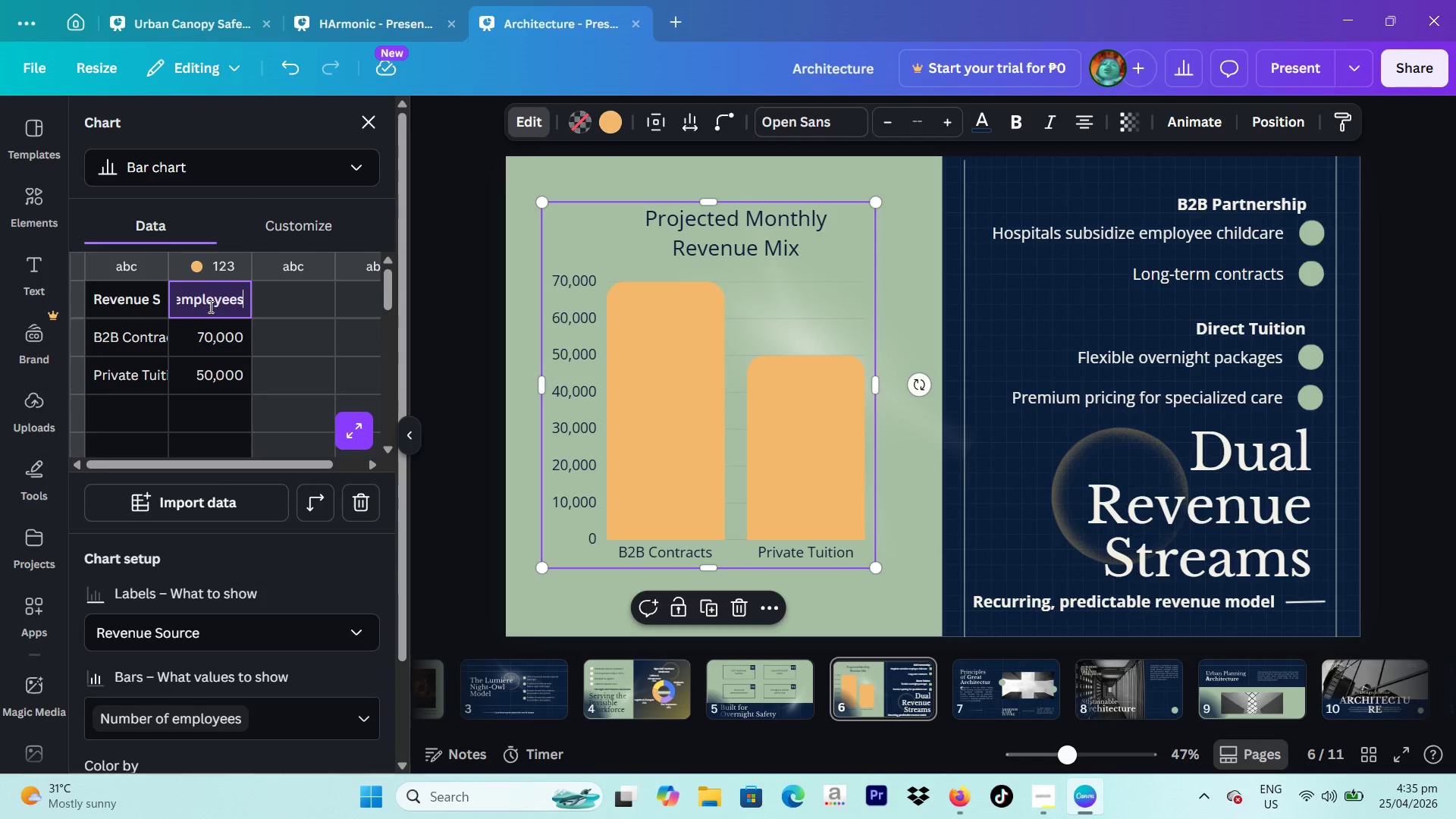 
hold_key(key=ShiftLeft, duration=0.34)
 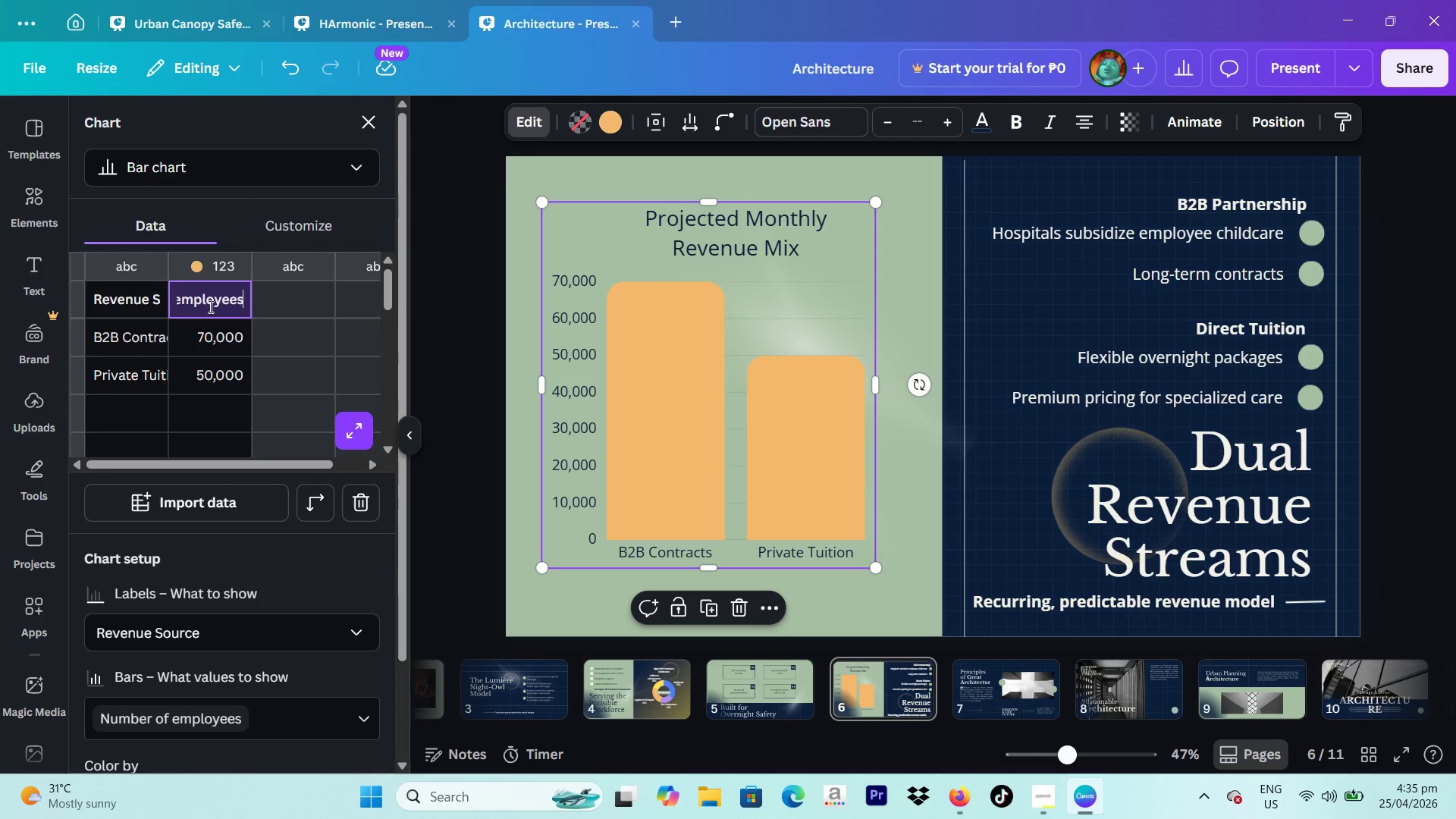 
key(Control+ControlLeft)
 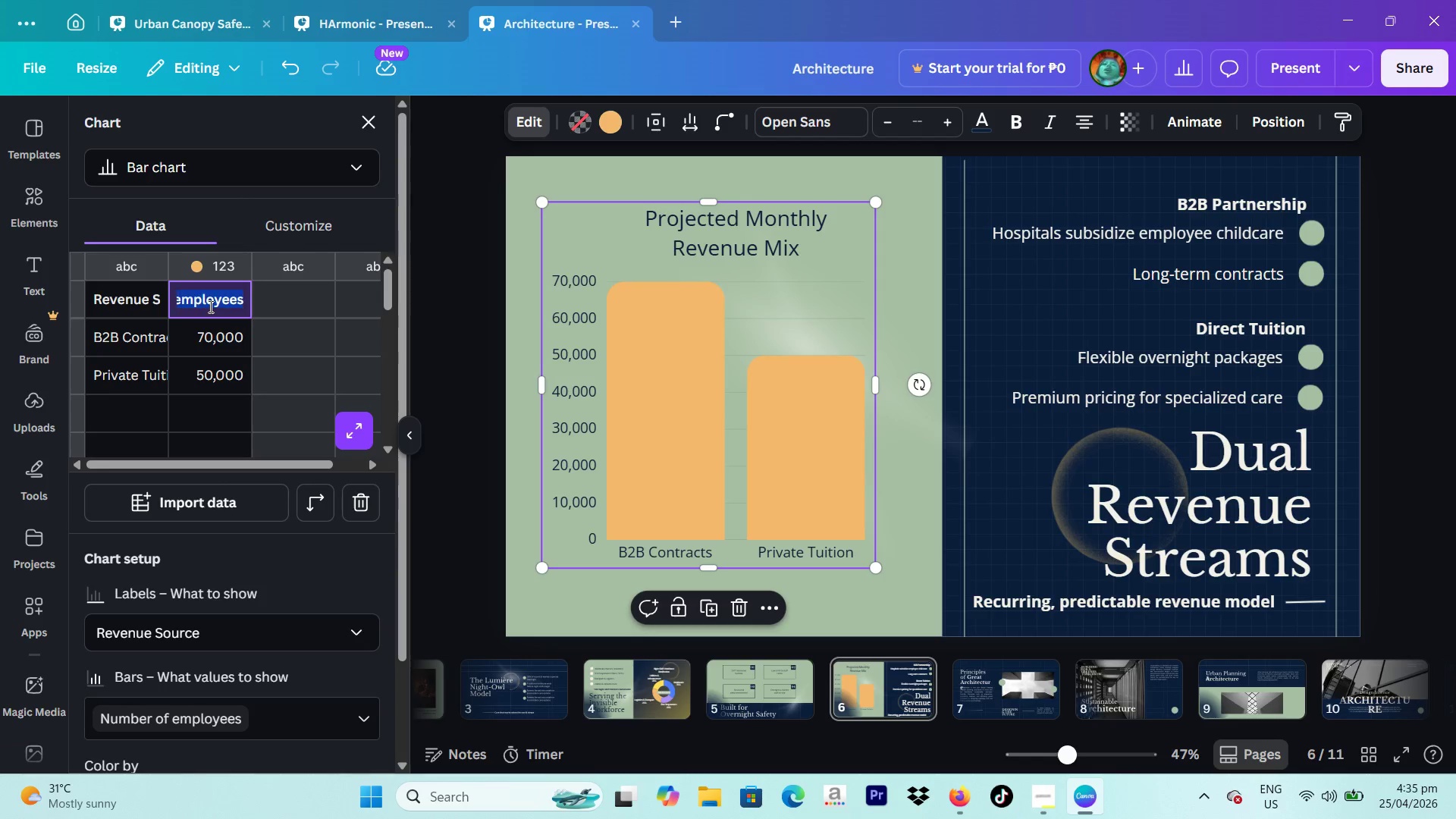 
key(Control+A)
 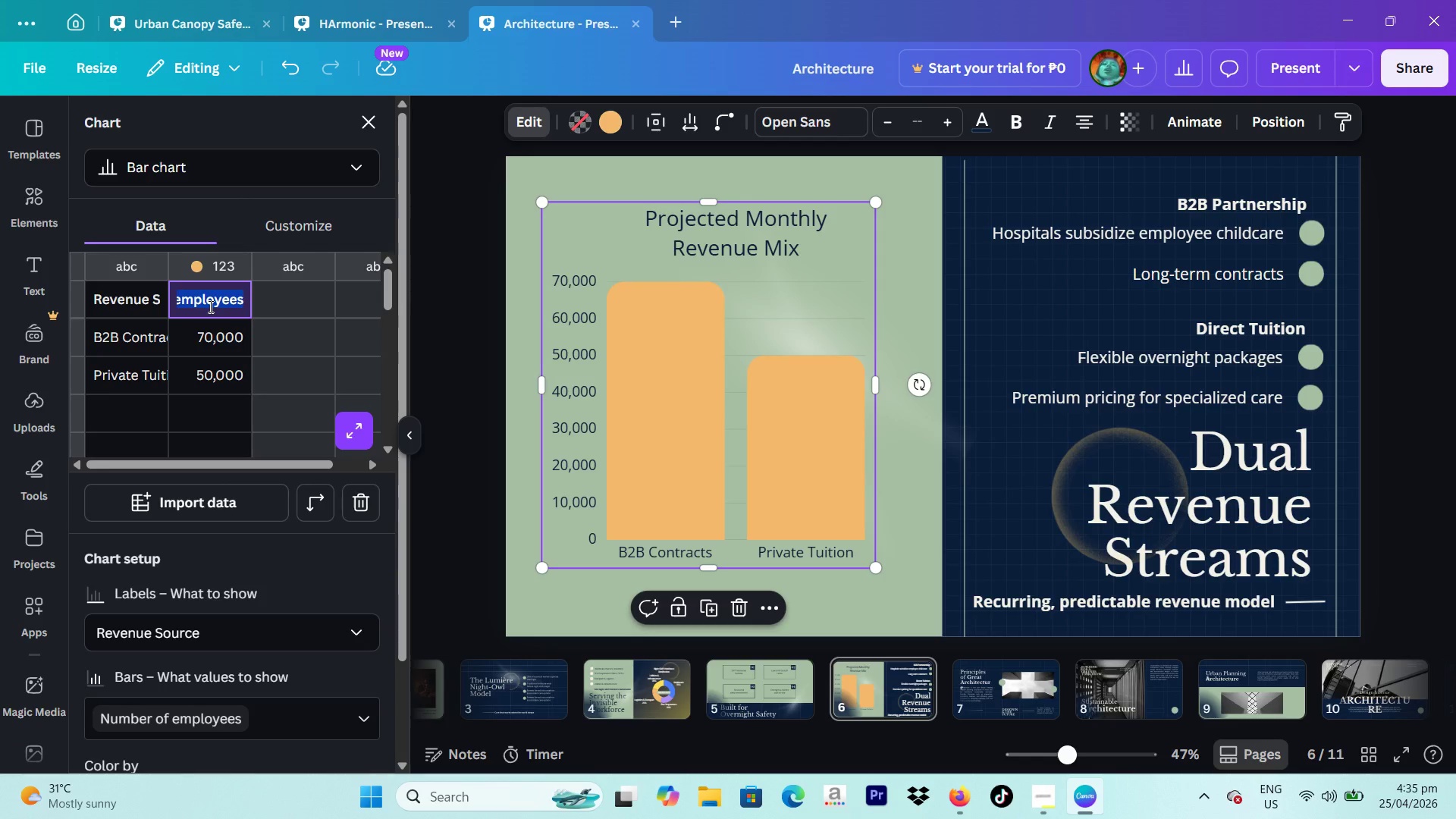 
type(Am)
key(Backspace)
key(Backspace)
type(aMOUNT)
 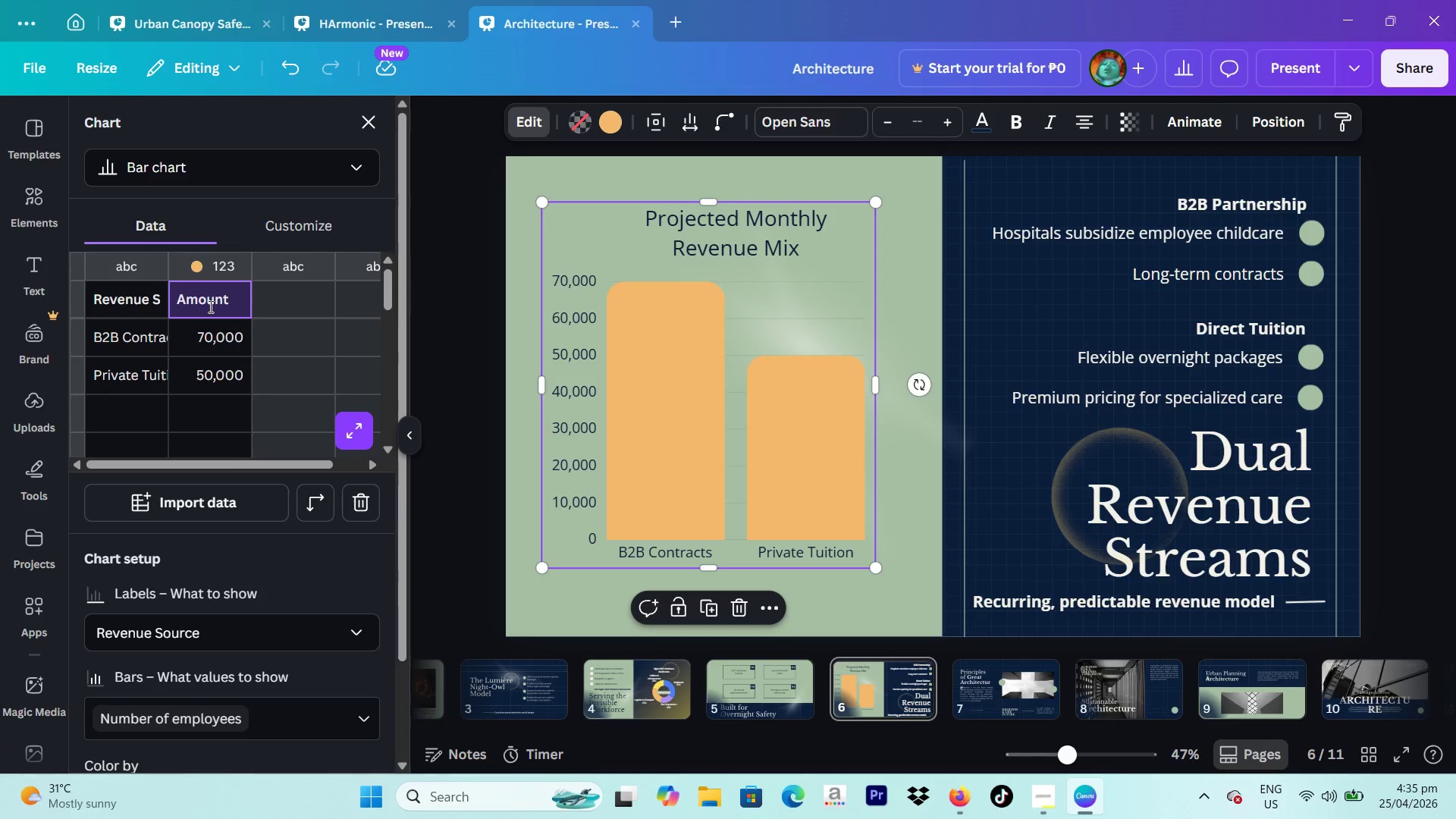 
left_click([457, 366])
 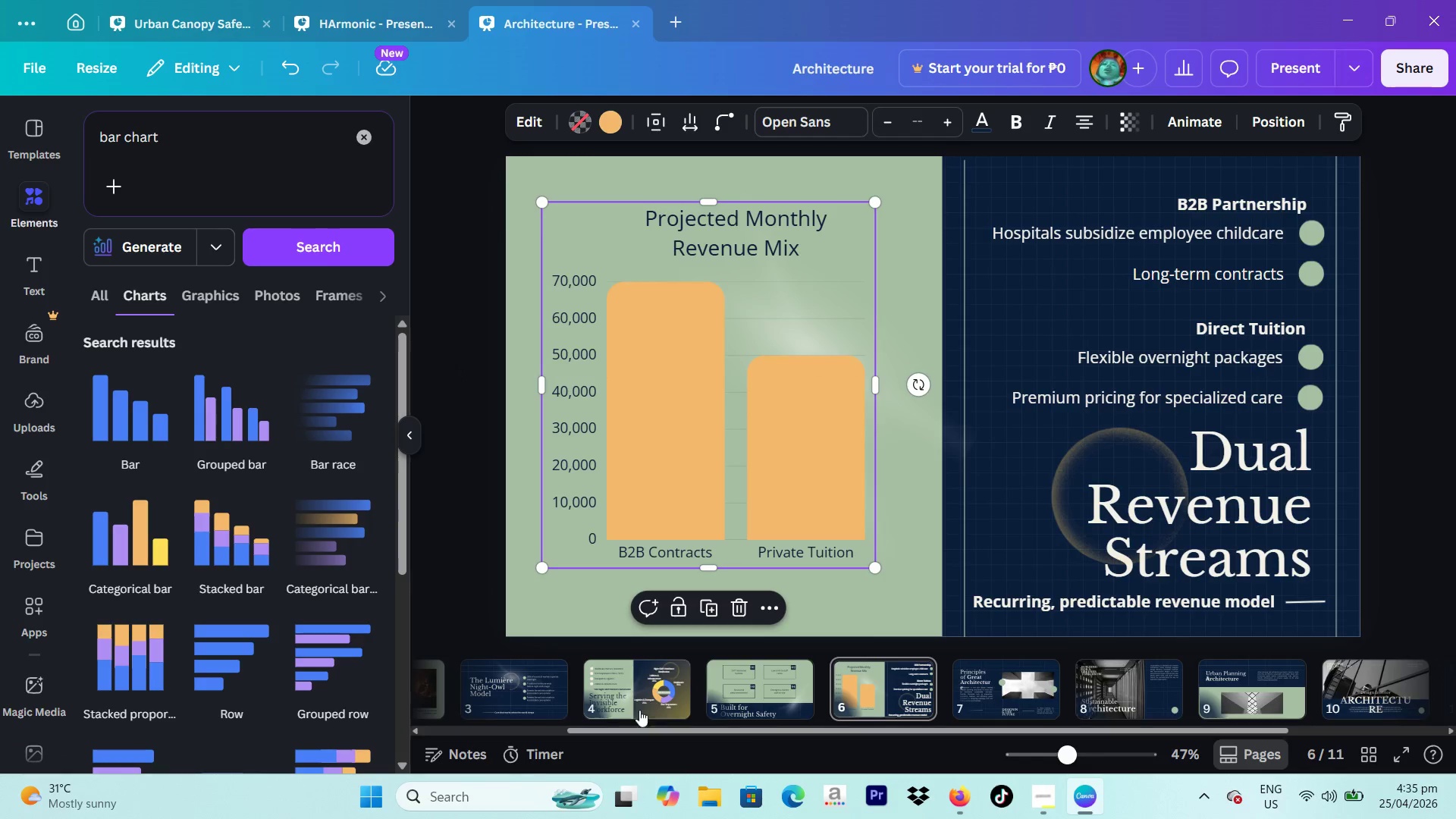 
left_click([614, 695])
 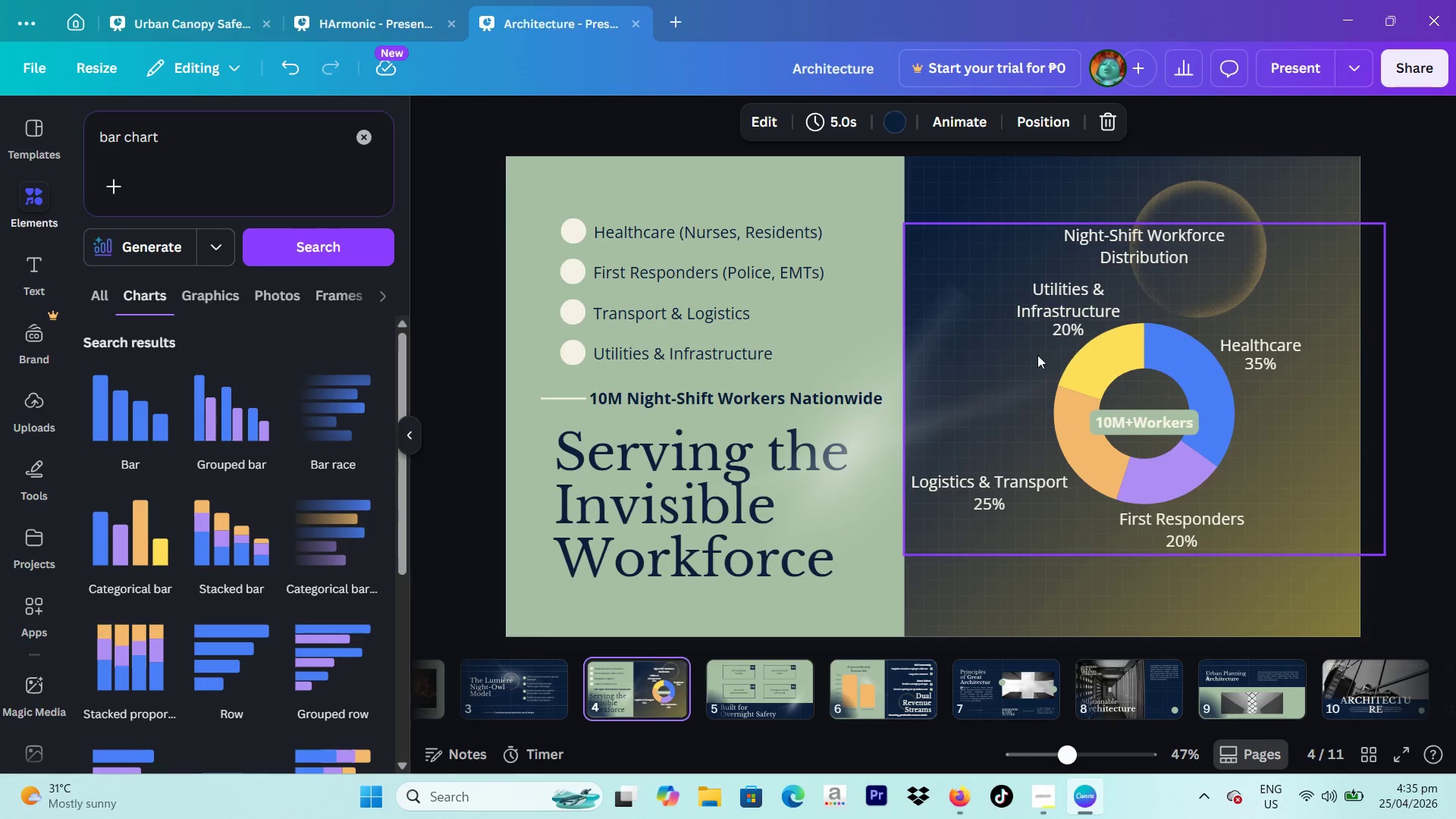 
left_click([1054, 388])
 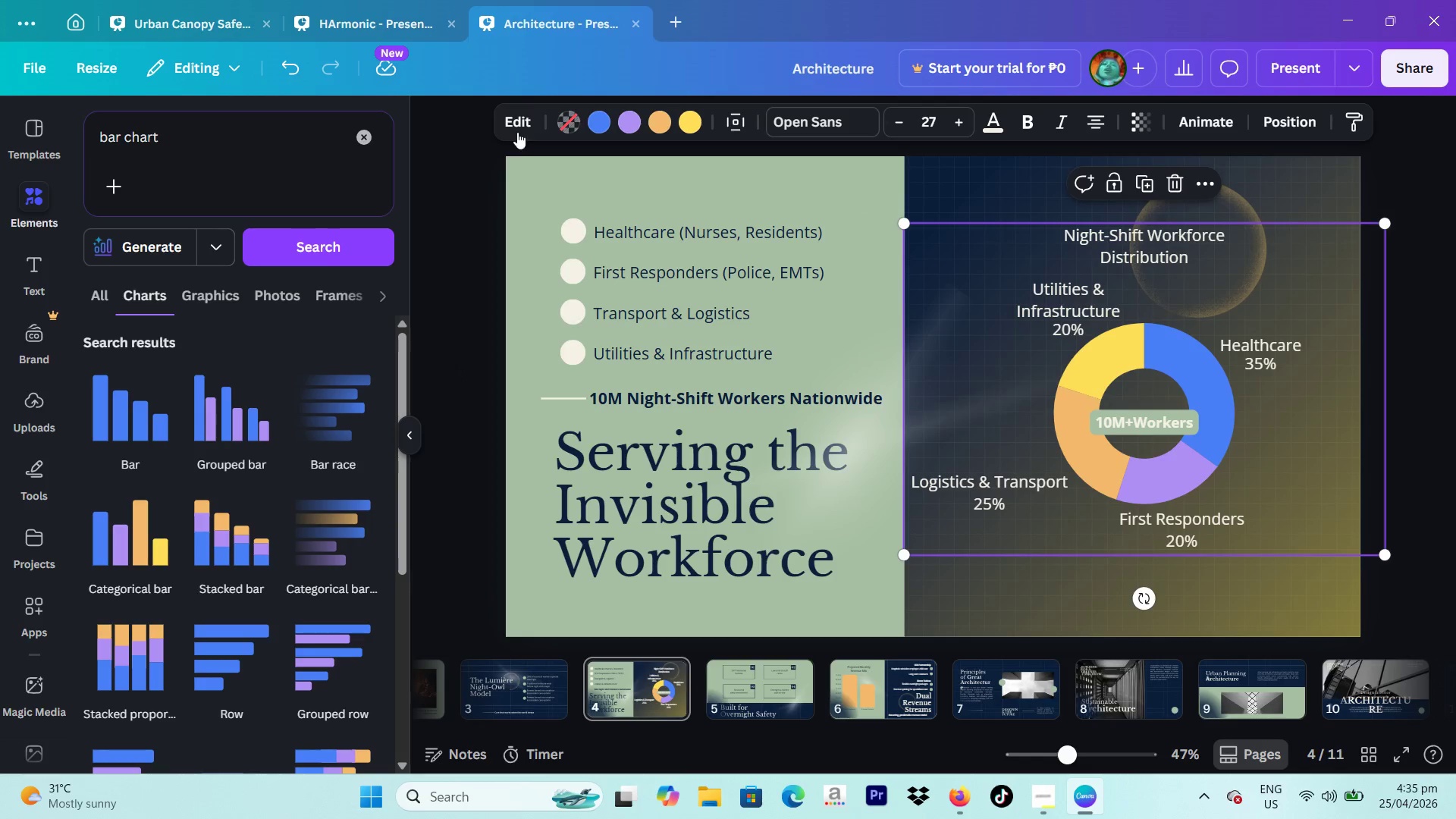 
left_click([518, 130])
 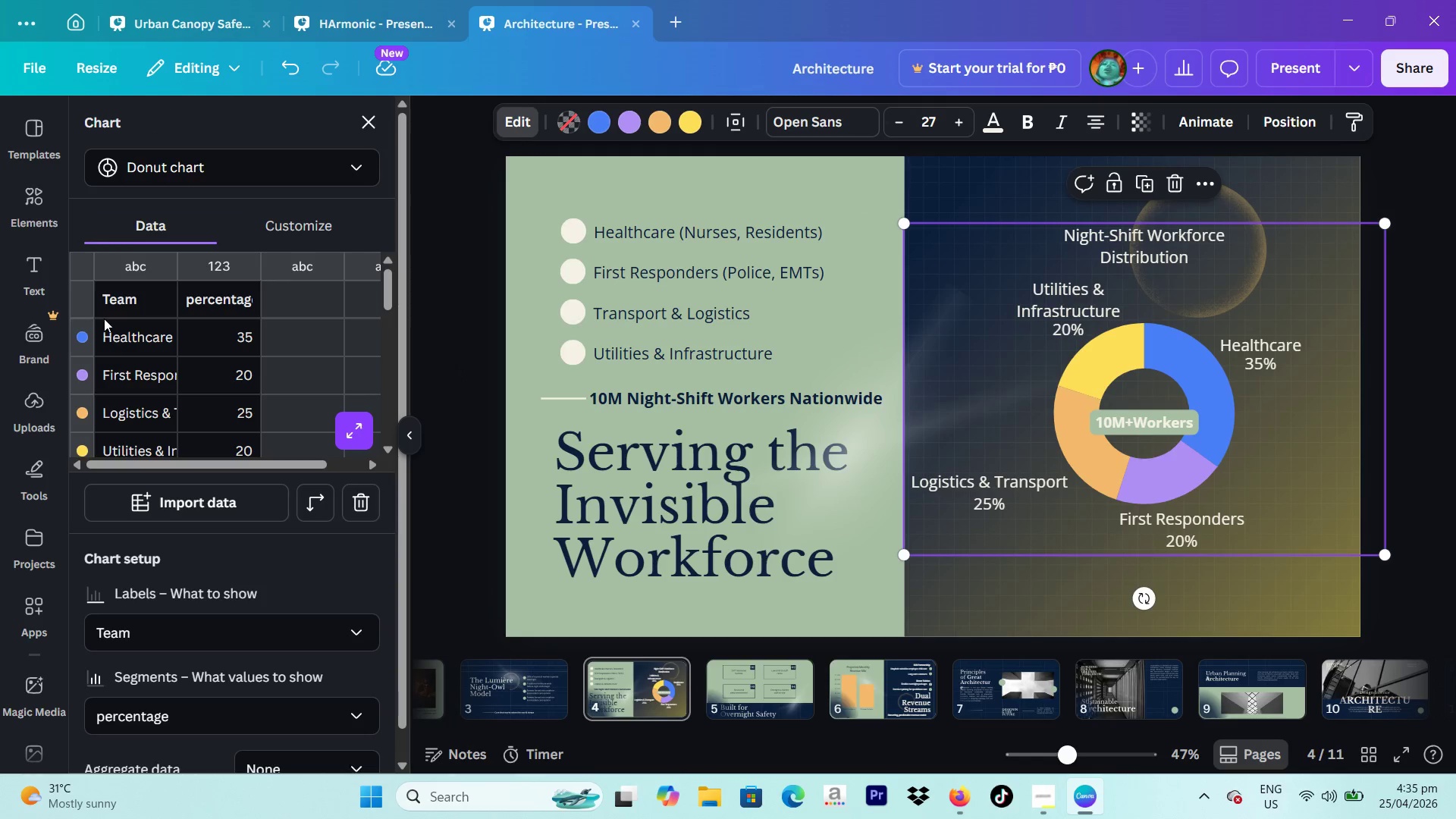 
left_click([133, 295])
 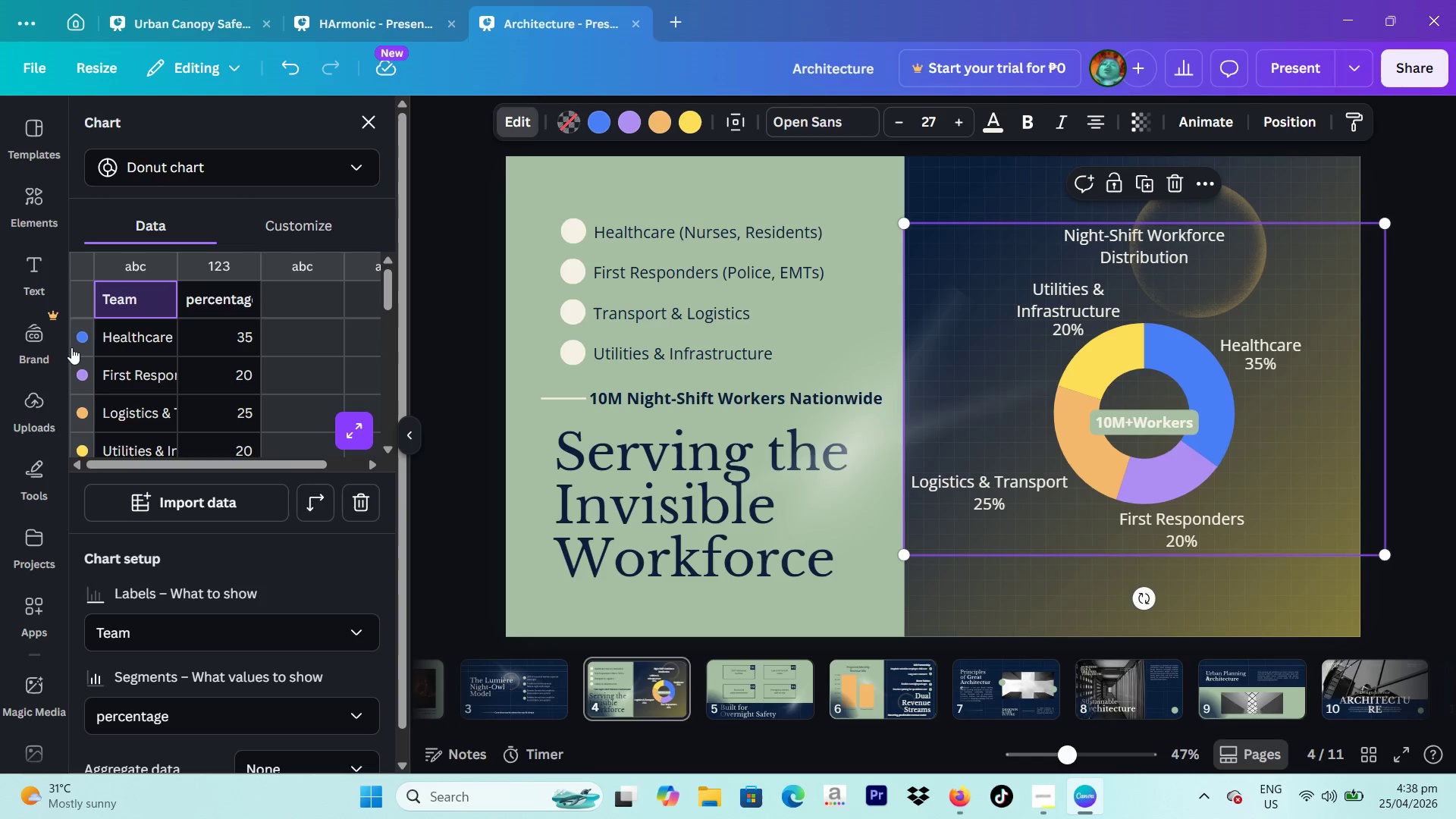 
wait(171.02)
 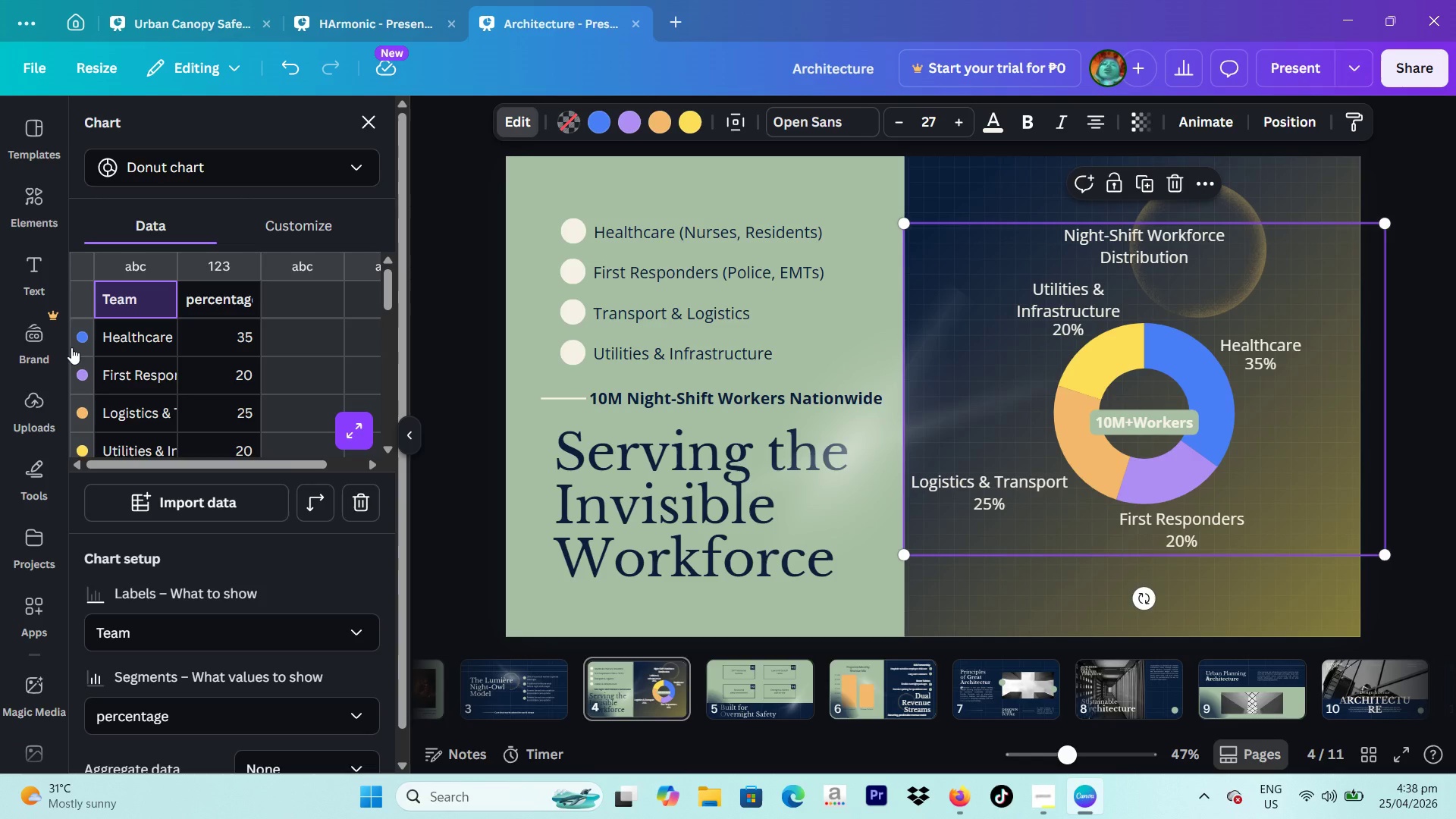 
type(mARKE)
key(Backspace)
key(Backspace)
key(Backspace)
key(Backspace)
key(Backspace)
key(Backspace)
key(Backspace)
type(Market Segments)
 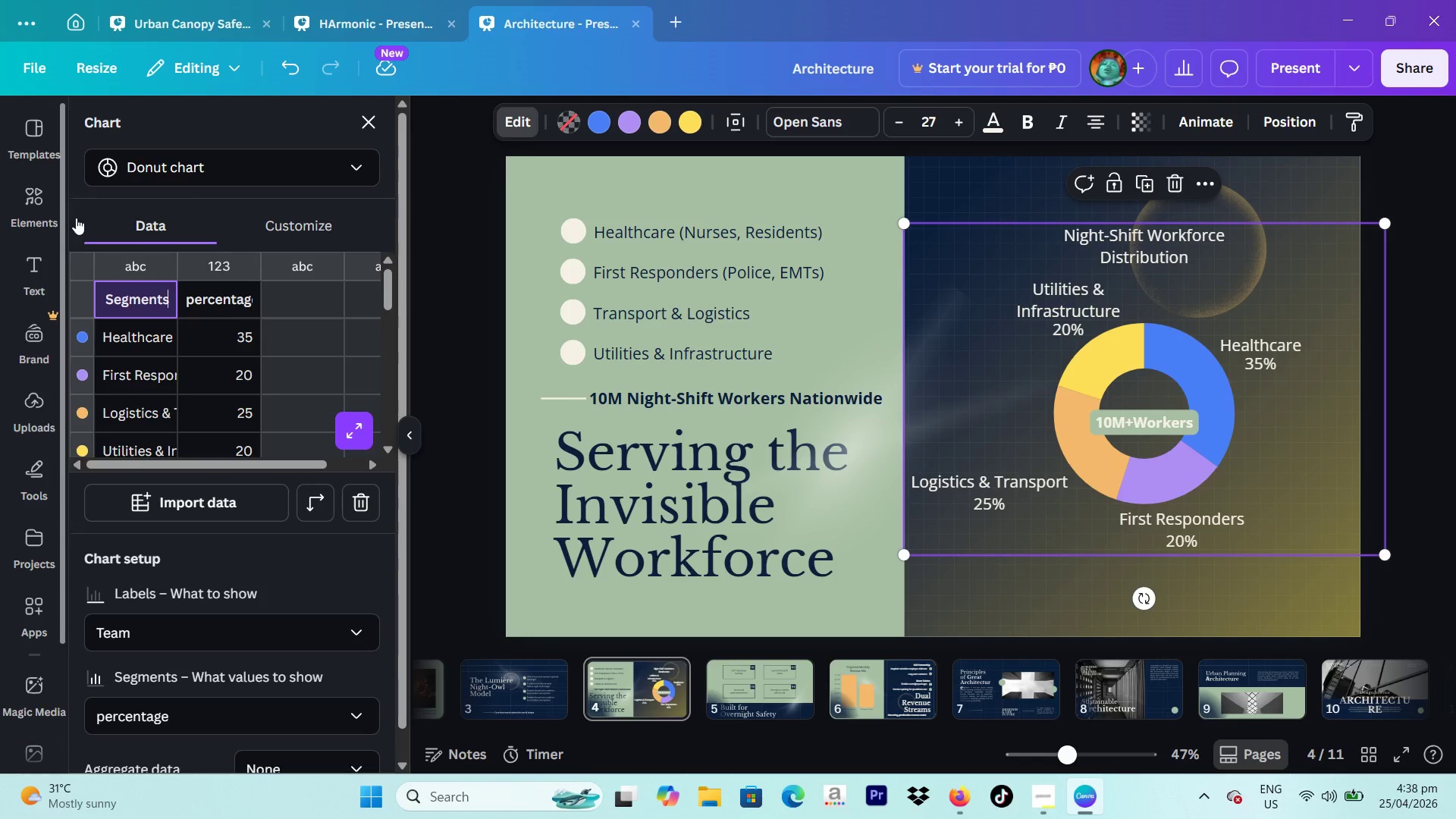 
left_click([243, 302])
 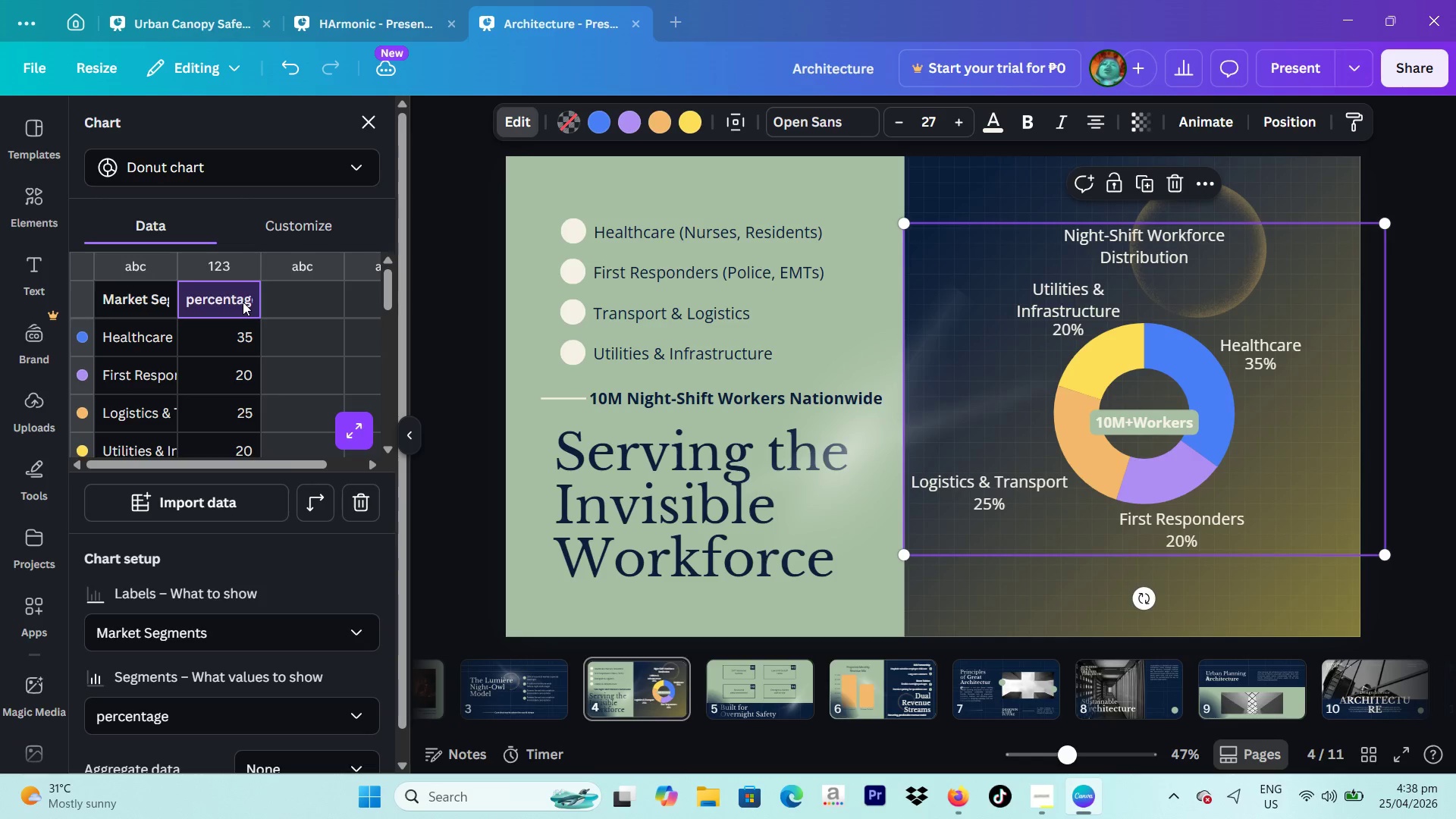 
type(MArke)
key(Backspace)
key(Backspace)
key(Backspace)
key(Backspace)
type(arr)
key(Backspace)
type(ket sha)
key(Backspace)
key(Backspace)
key(Backspace)
type(Share)
 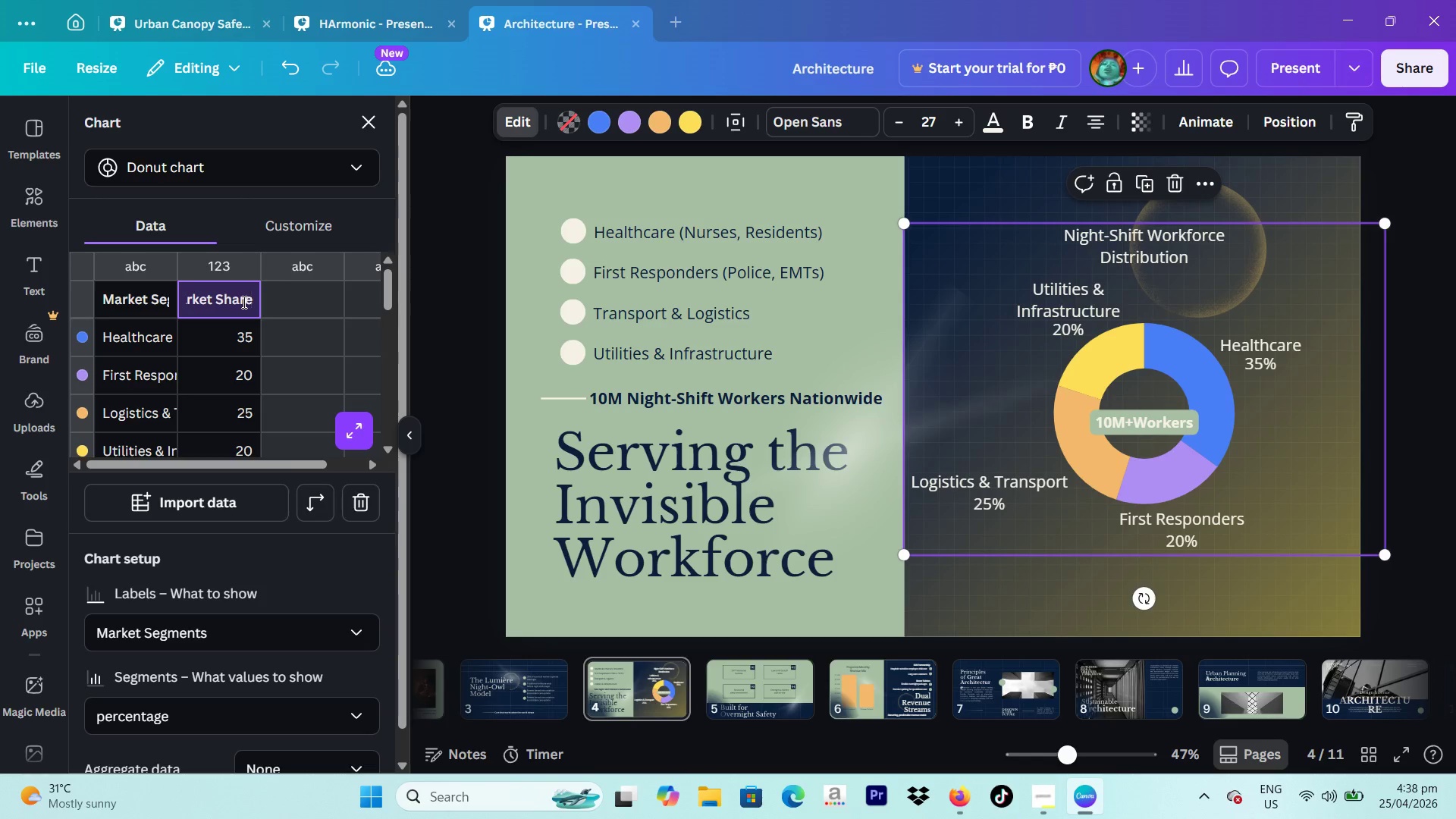 
left_click_drag(start_coordinate=[1159, 425], to_coordinate=[1156, 420])
 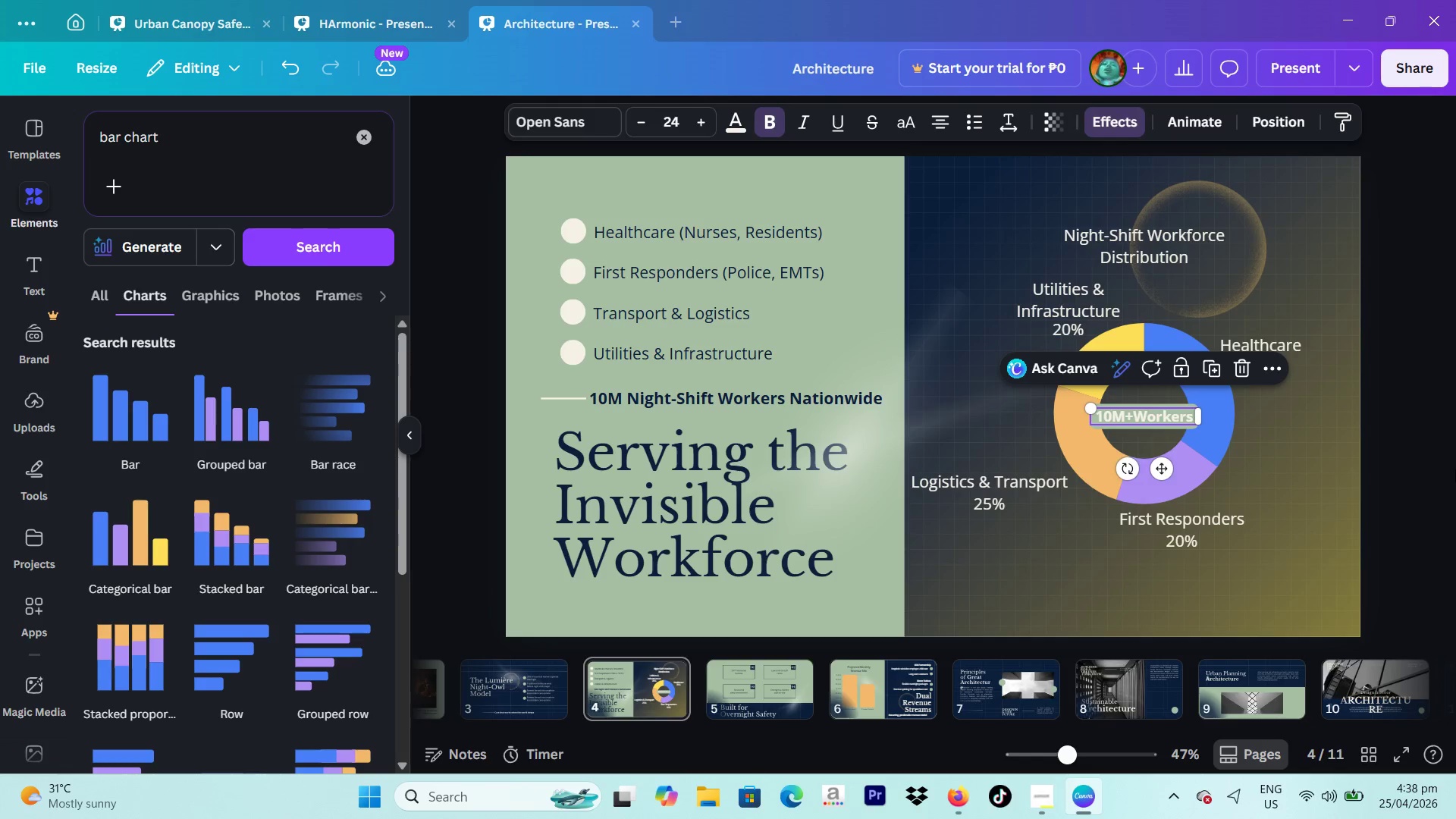 
left_click([1455, 469])
 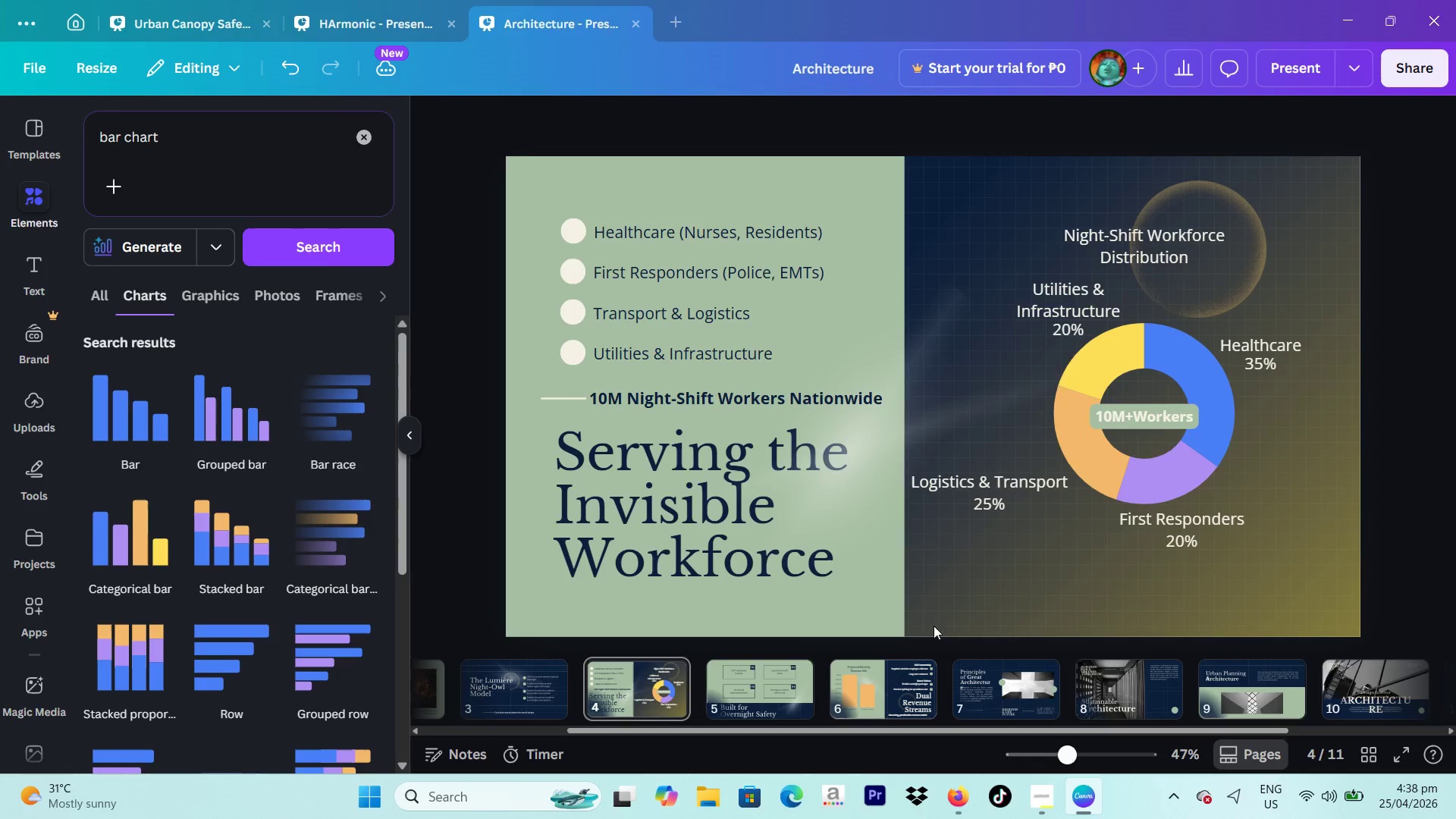 
mouse_move([1079, 396])
 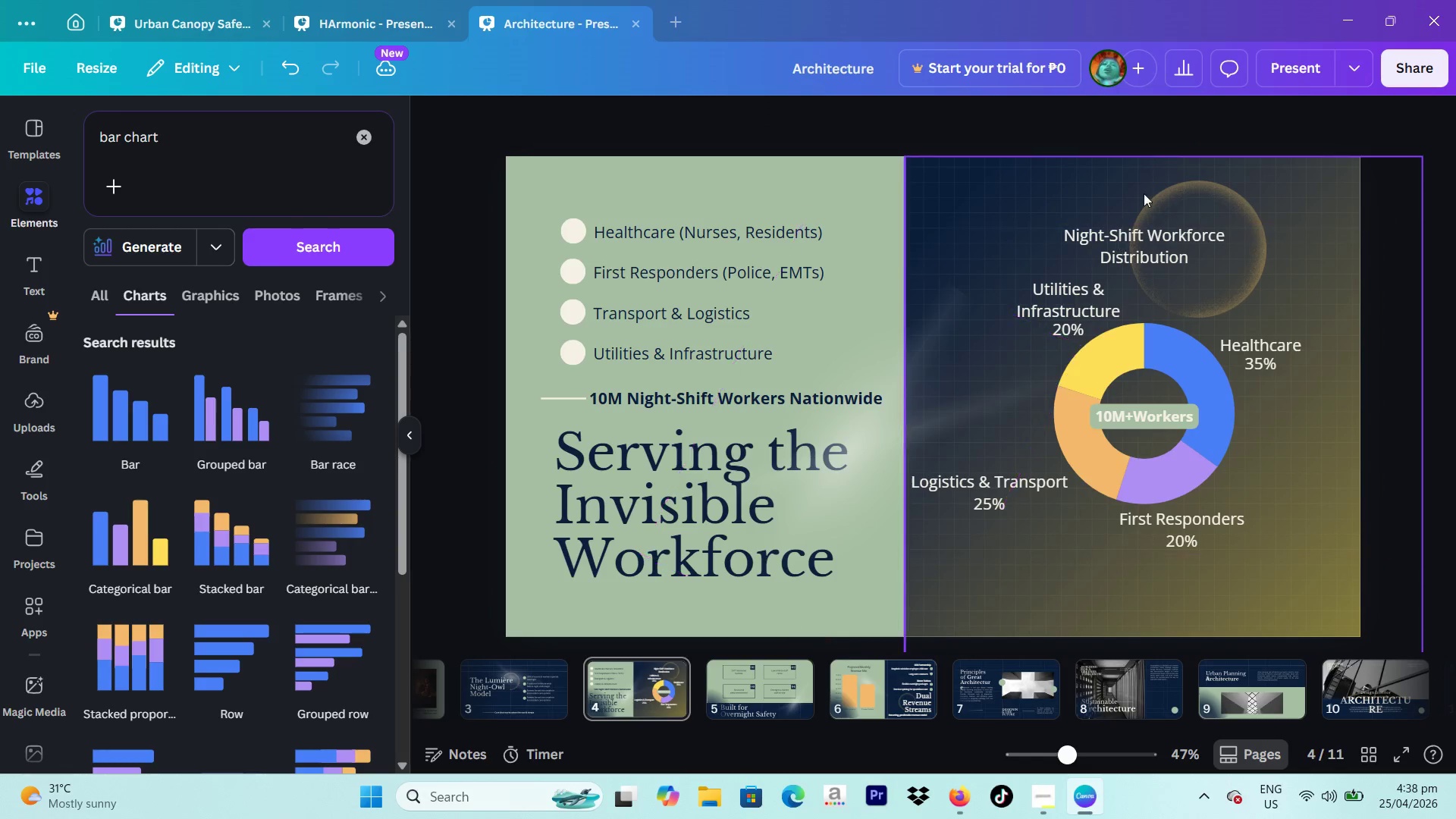 
left_click([1213, 387])
 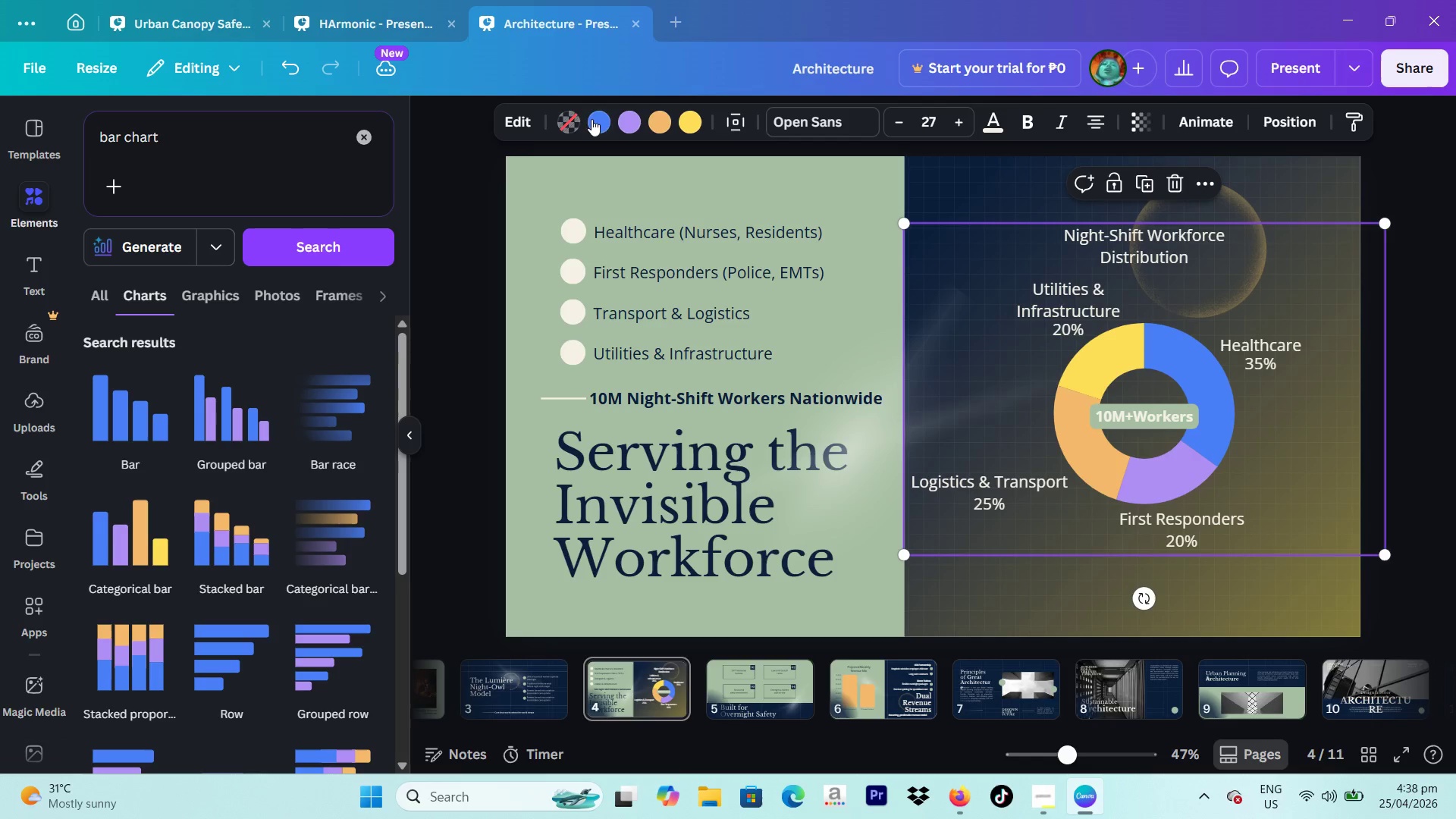 
left_click([531, 123])
 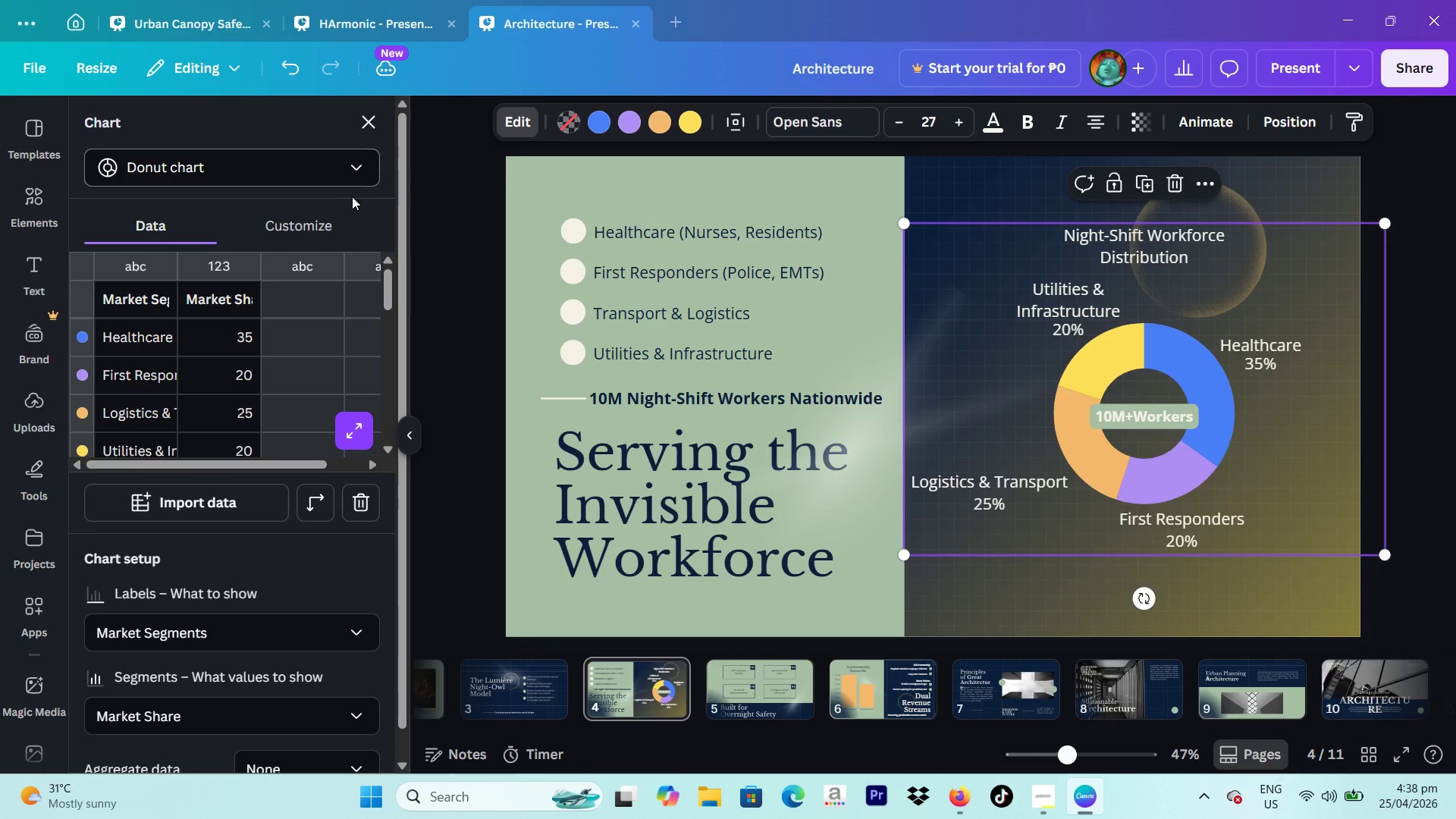 
left_click_drag(start_coordinate=[347, 206], to_coordinate=[350, 217])
 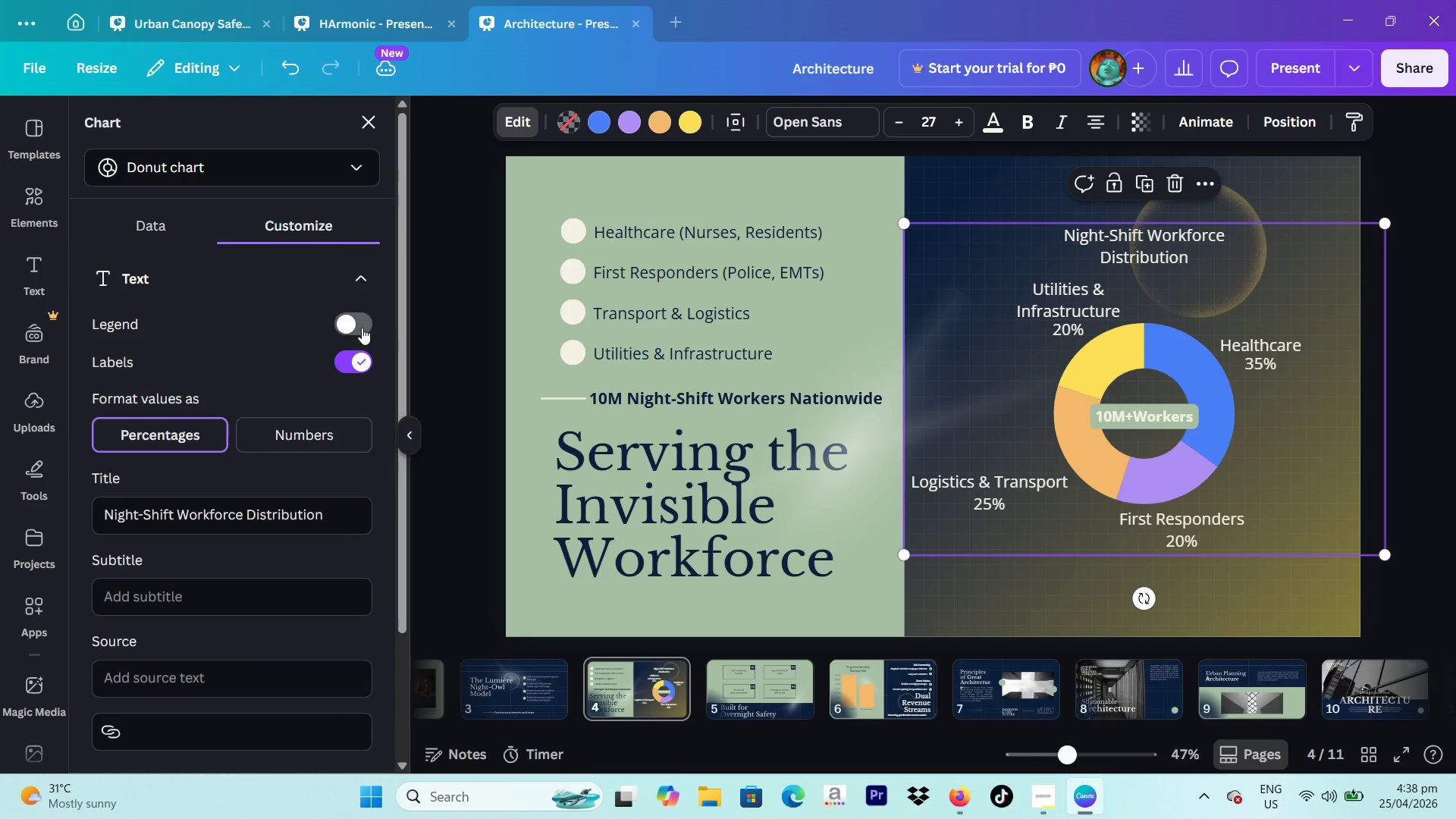 
left_click([362, 328])
 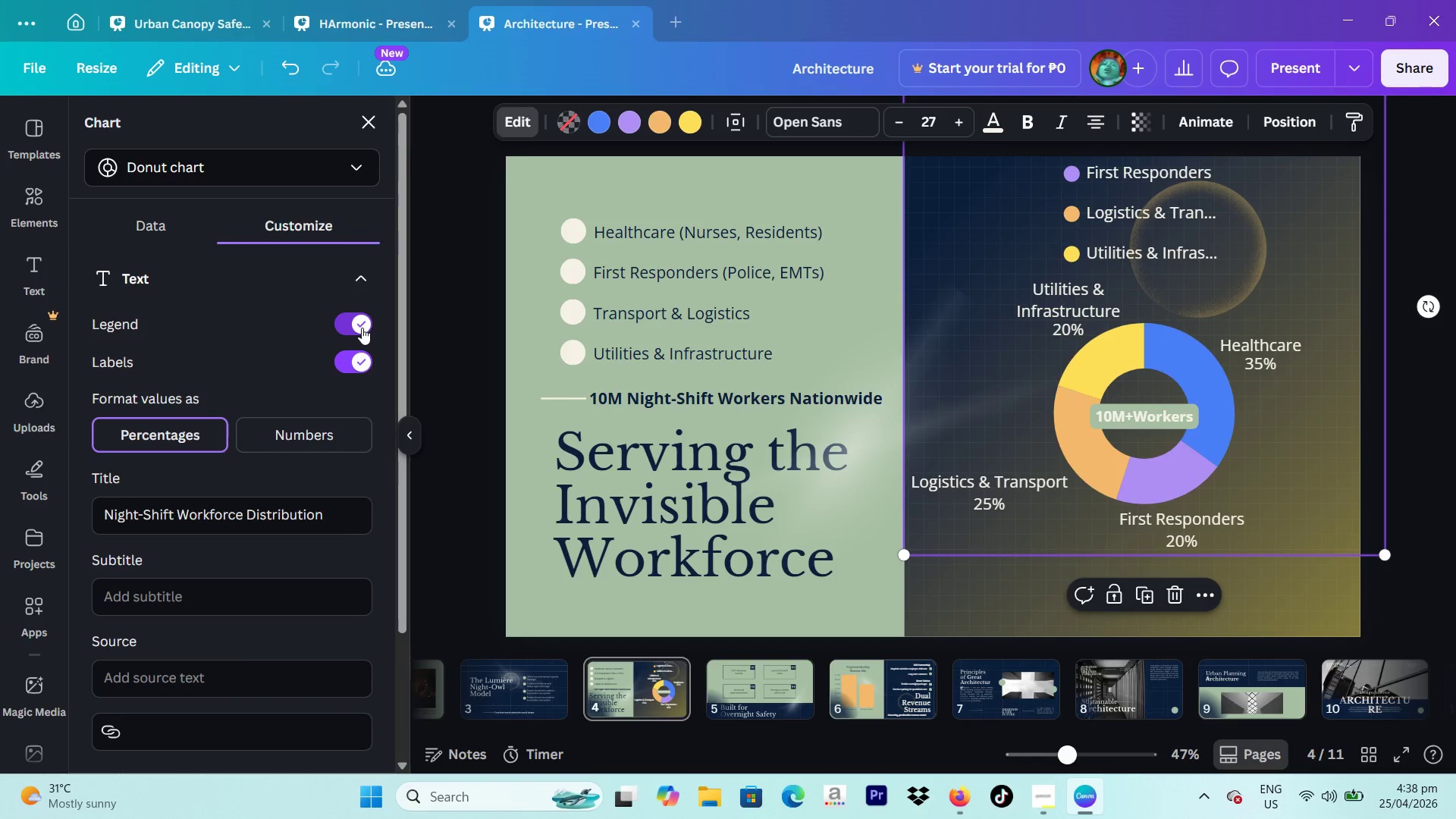 
left_click([362, 328])
 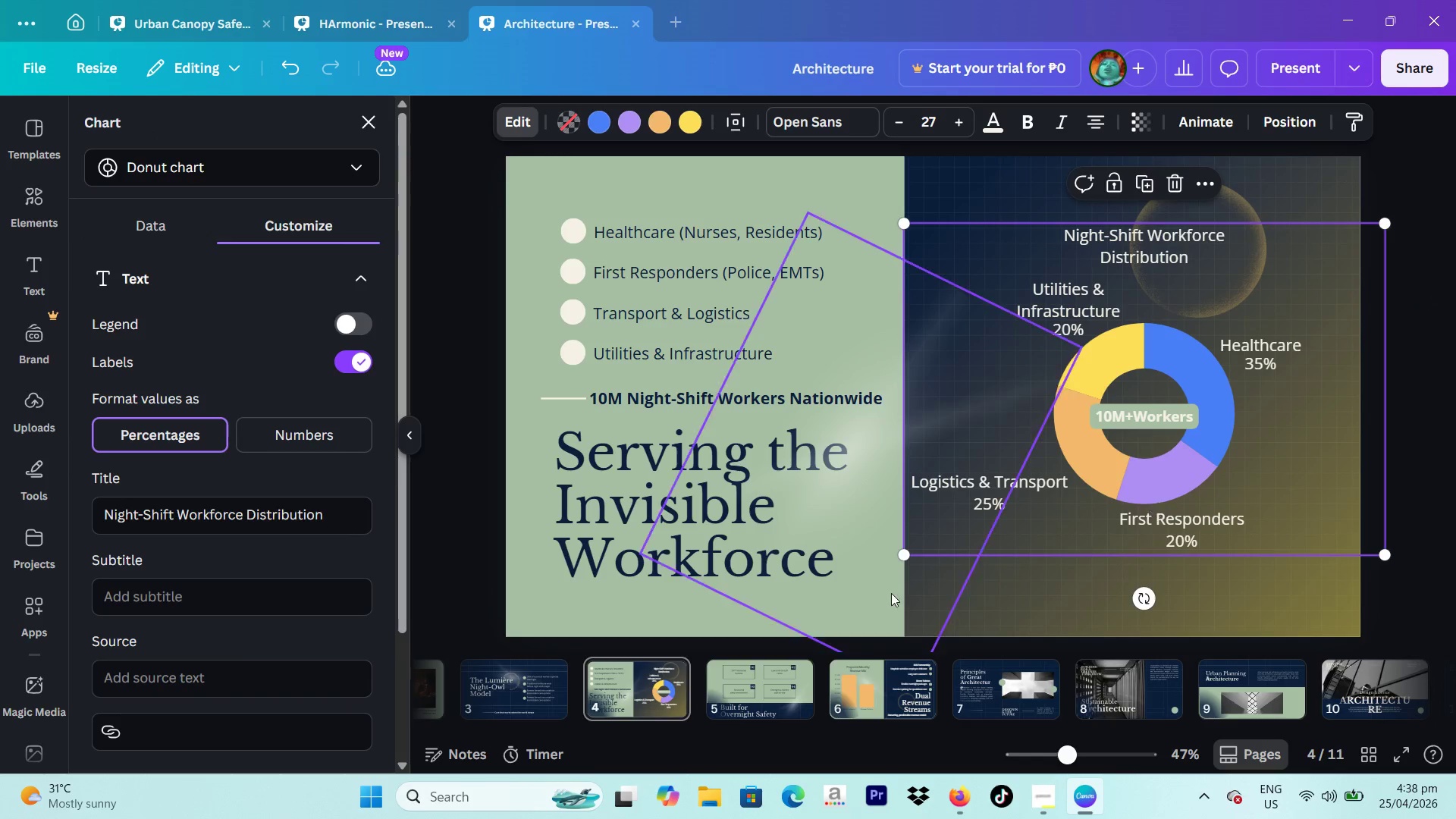 
left_click([849, 682])
 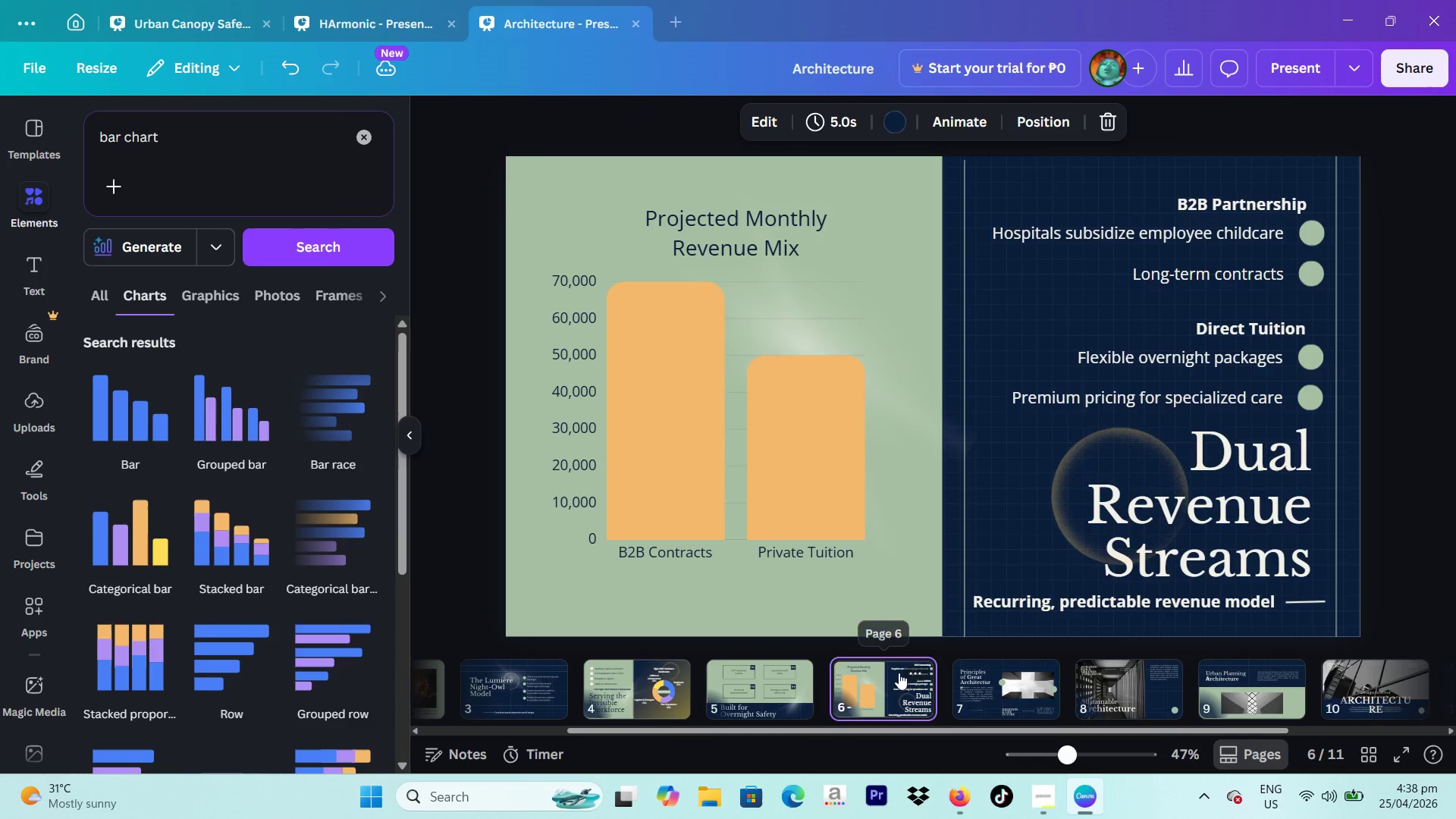 
left_click([1004, 684])
 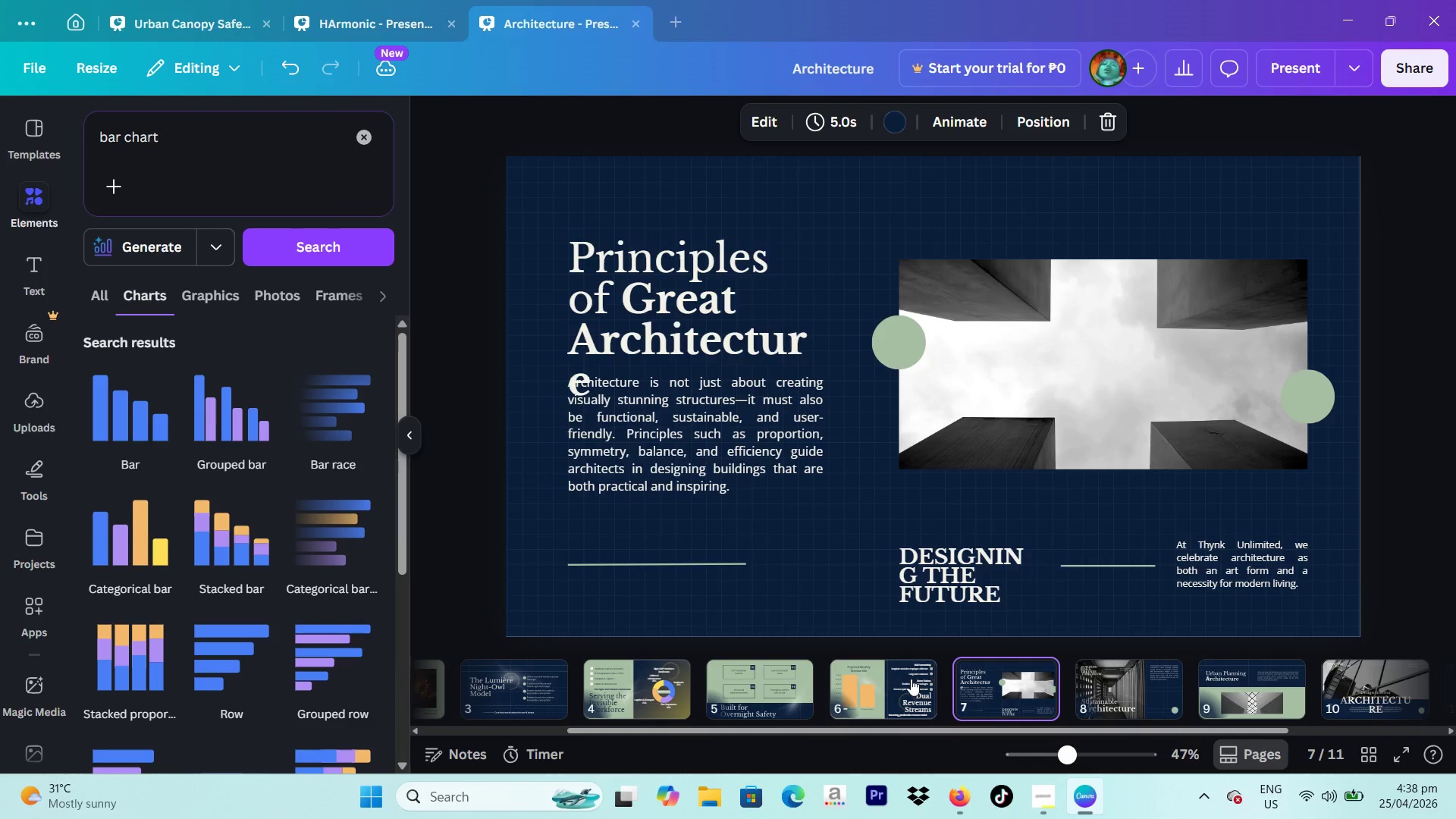 
left_click([911, 679])
 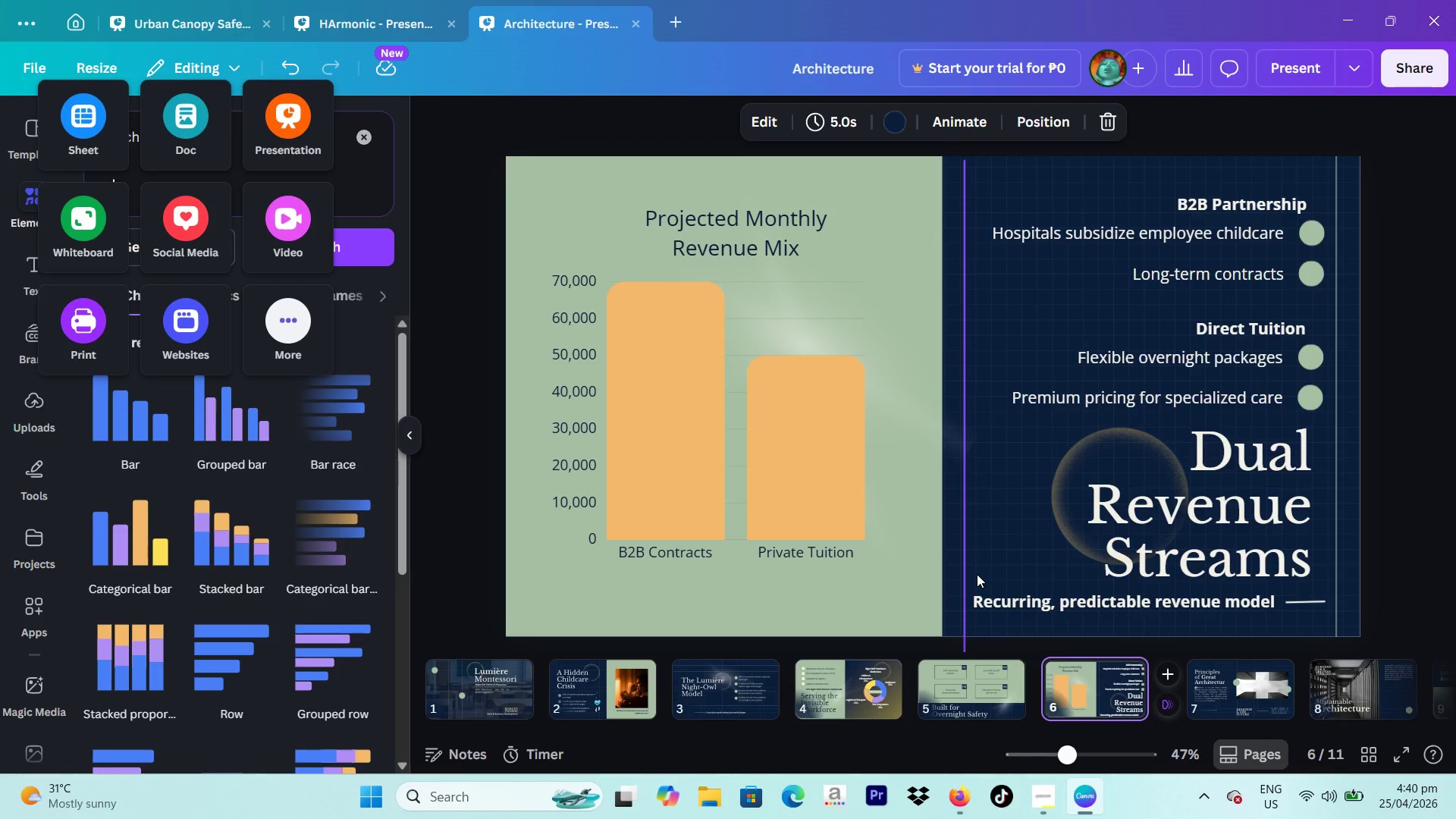 
wait(106.06)
 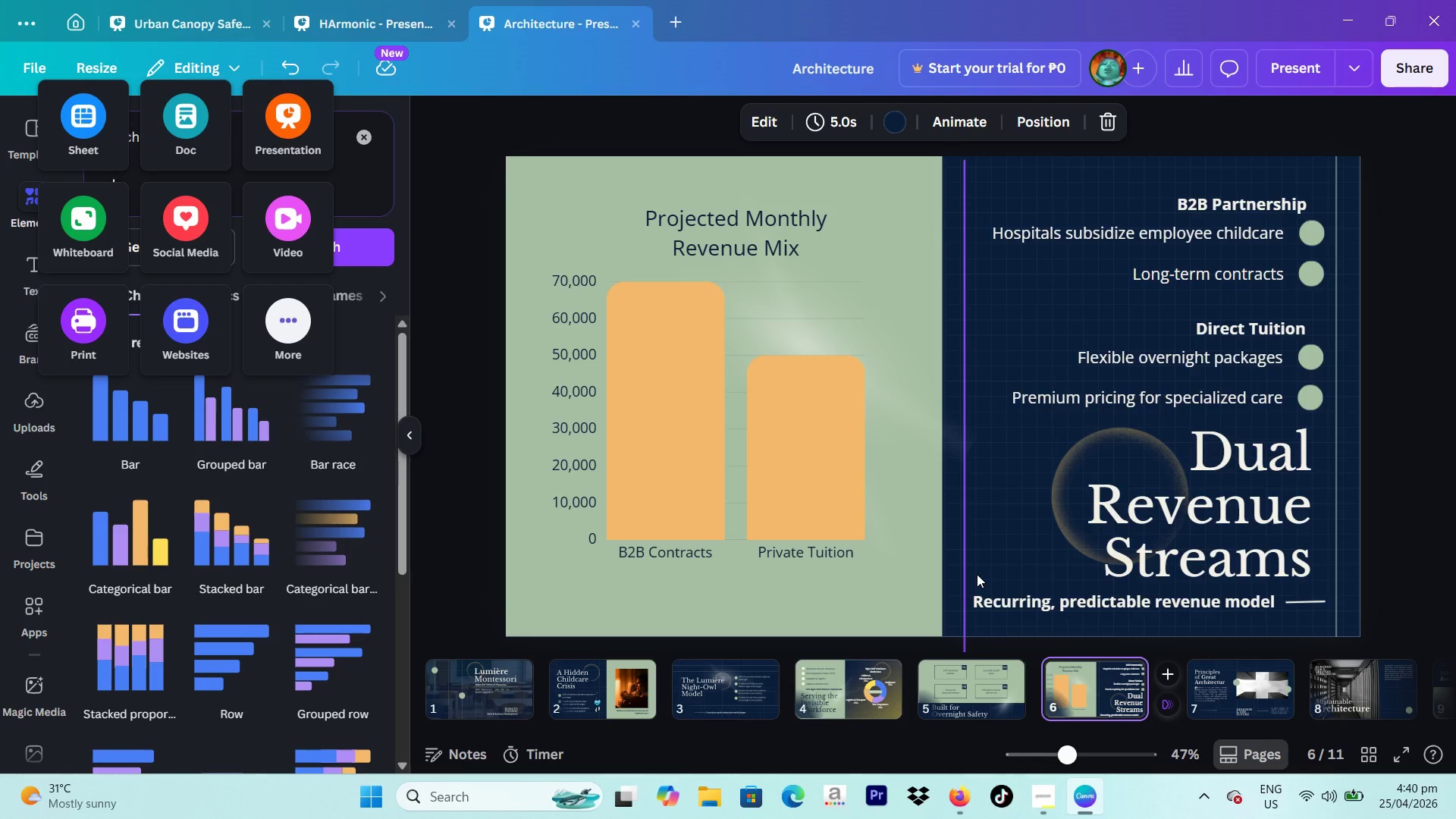 
left_click([1215, 680])
 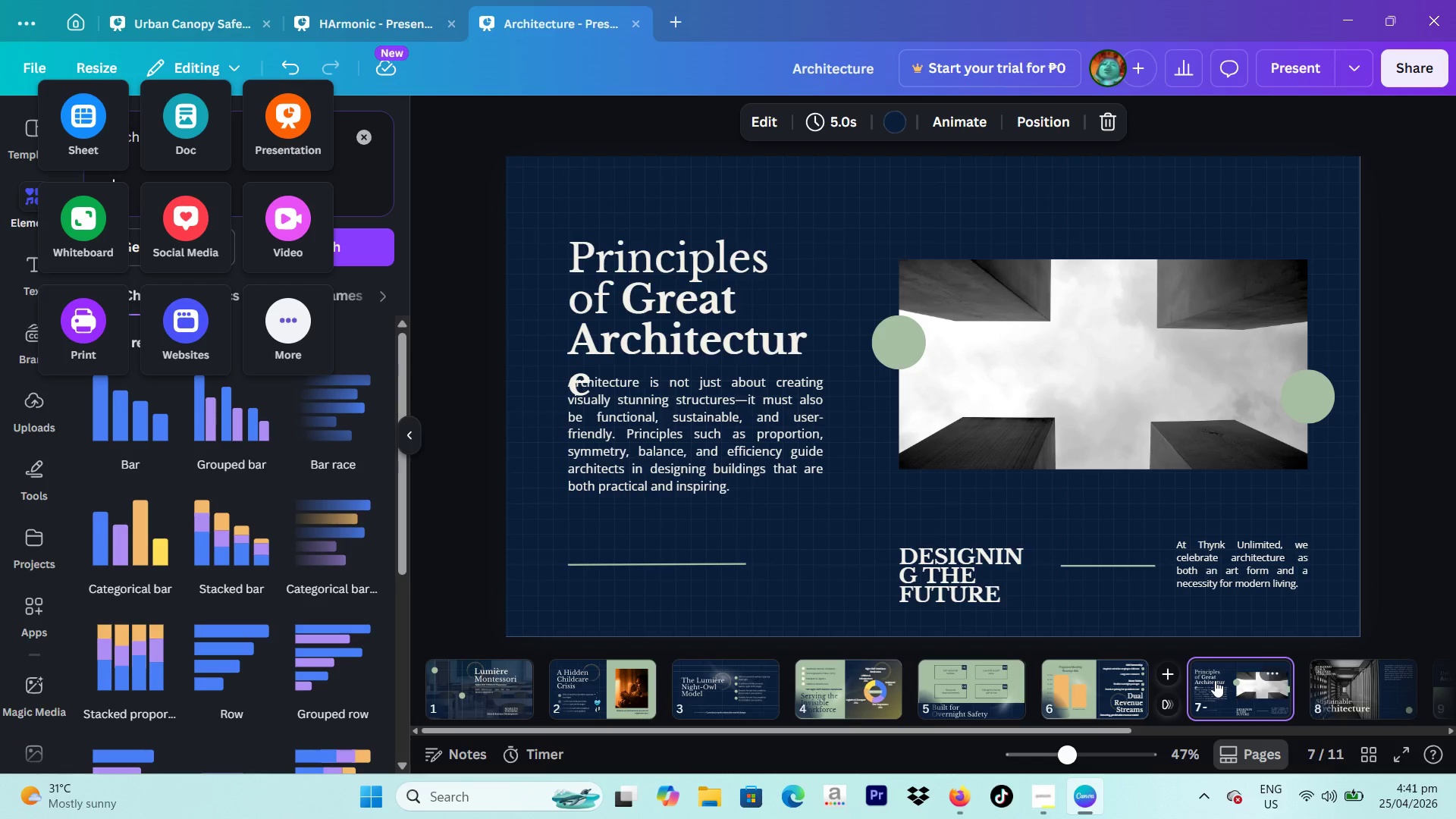 
wait(54.27)
 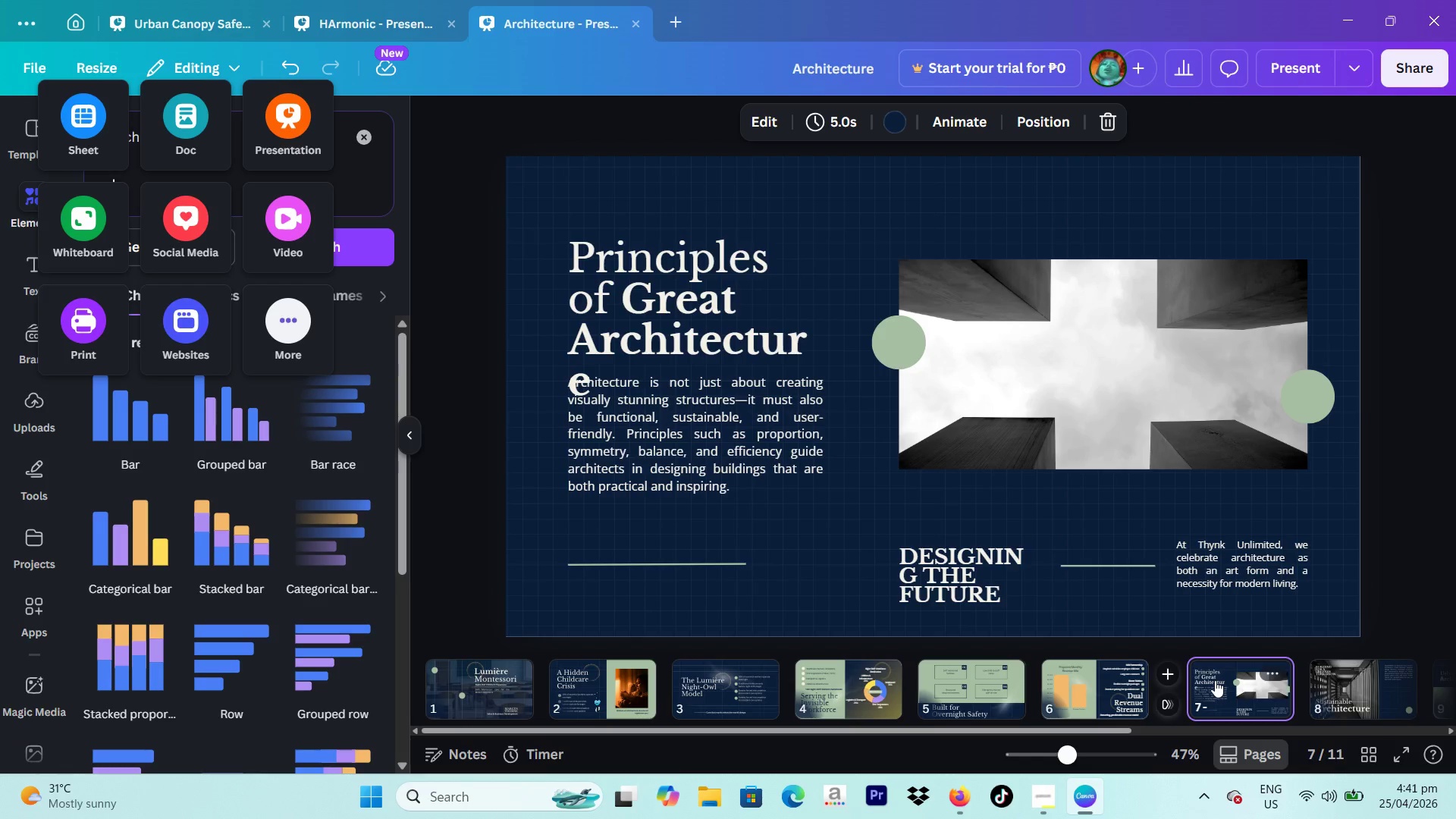 
left_click([720, 210])
 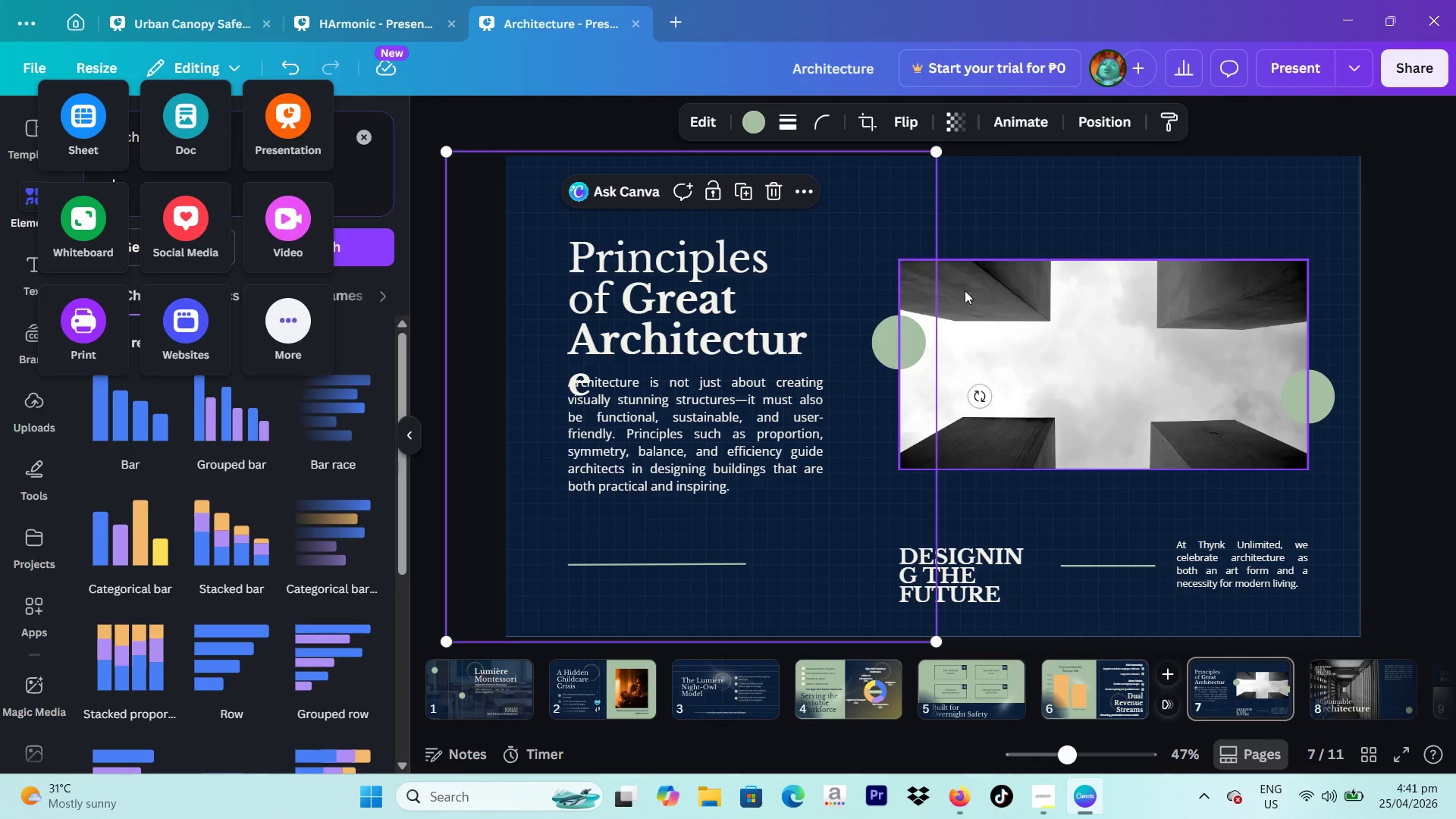 
left_click([990, 302])
 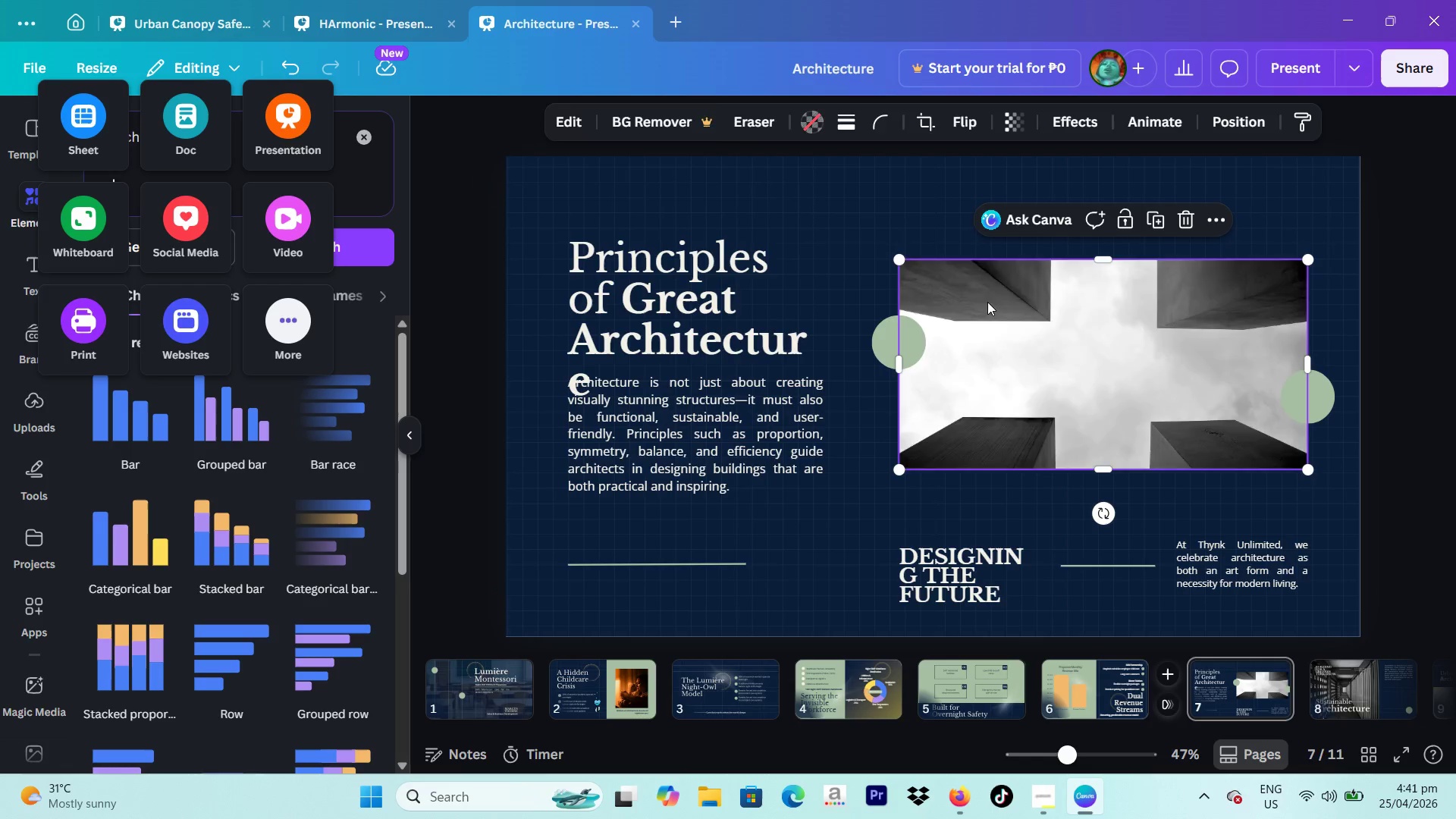 
key(Backspace)
 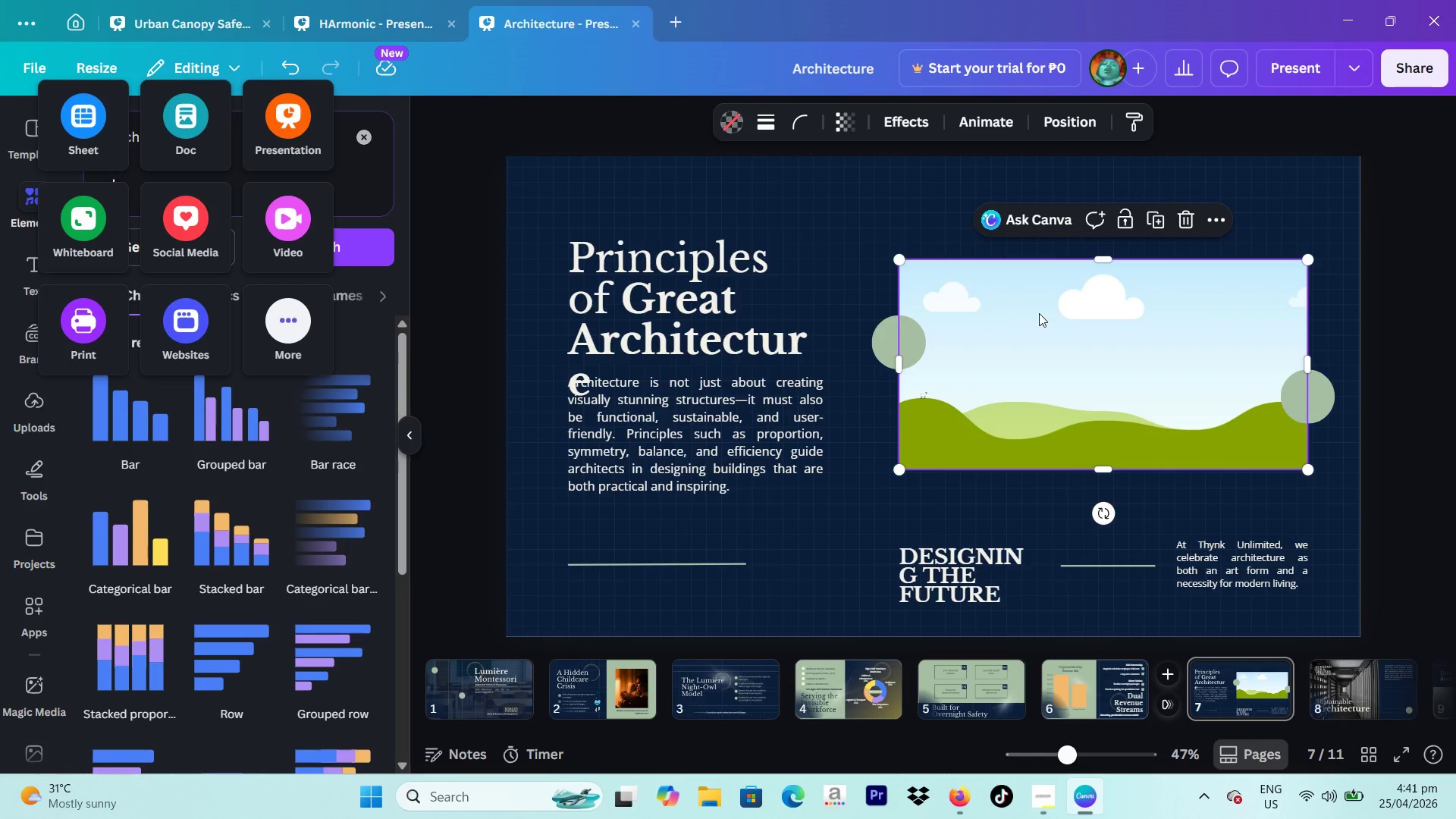 
key(Backspace)
 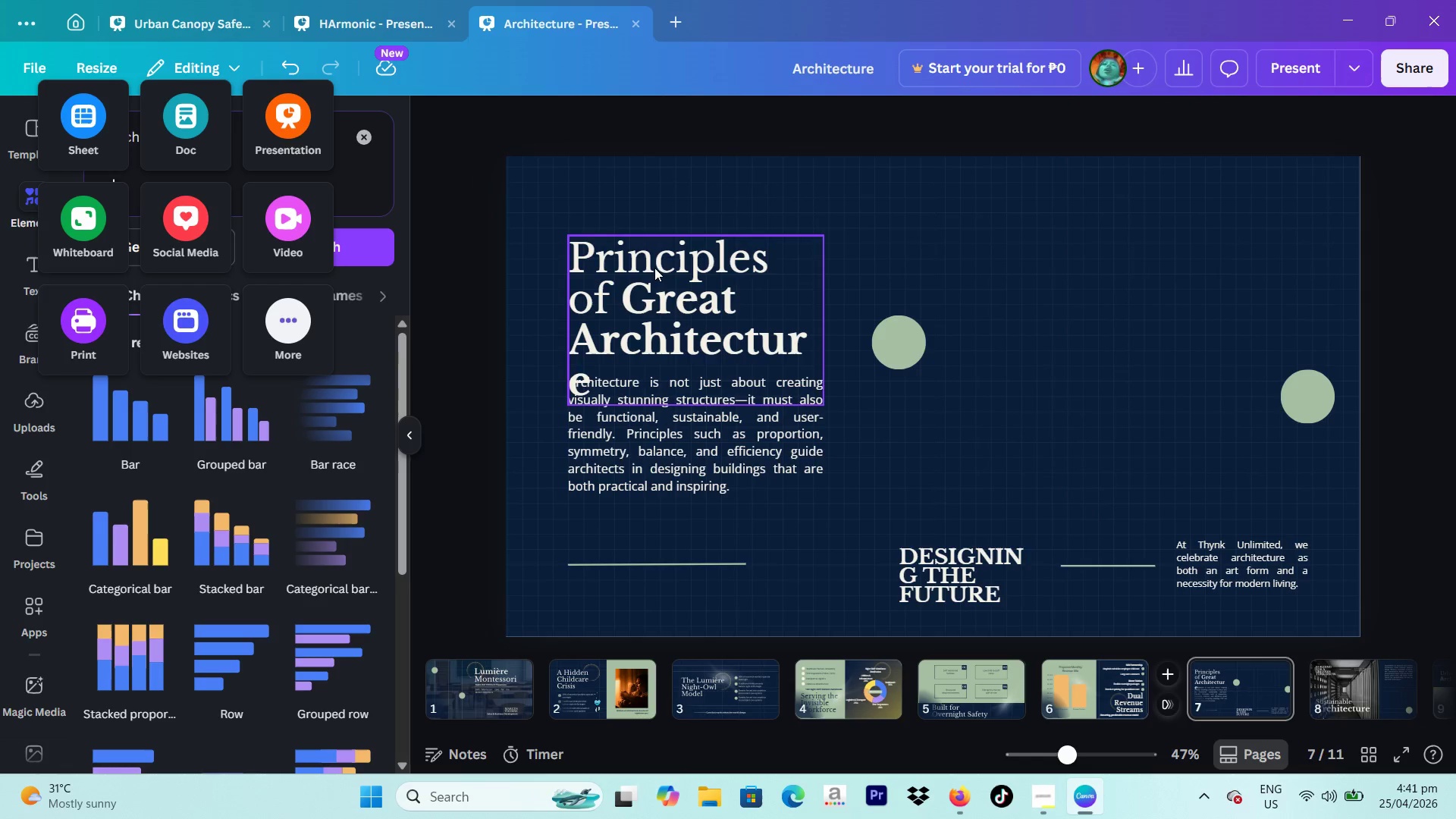 
left_click_drag(start_coordinate=[570, 204], to_coordinate=[593, 209])
 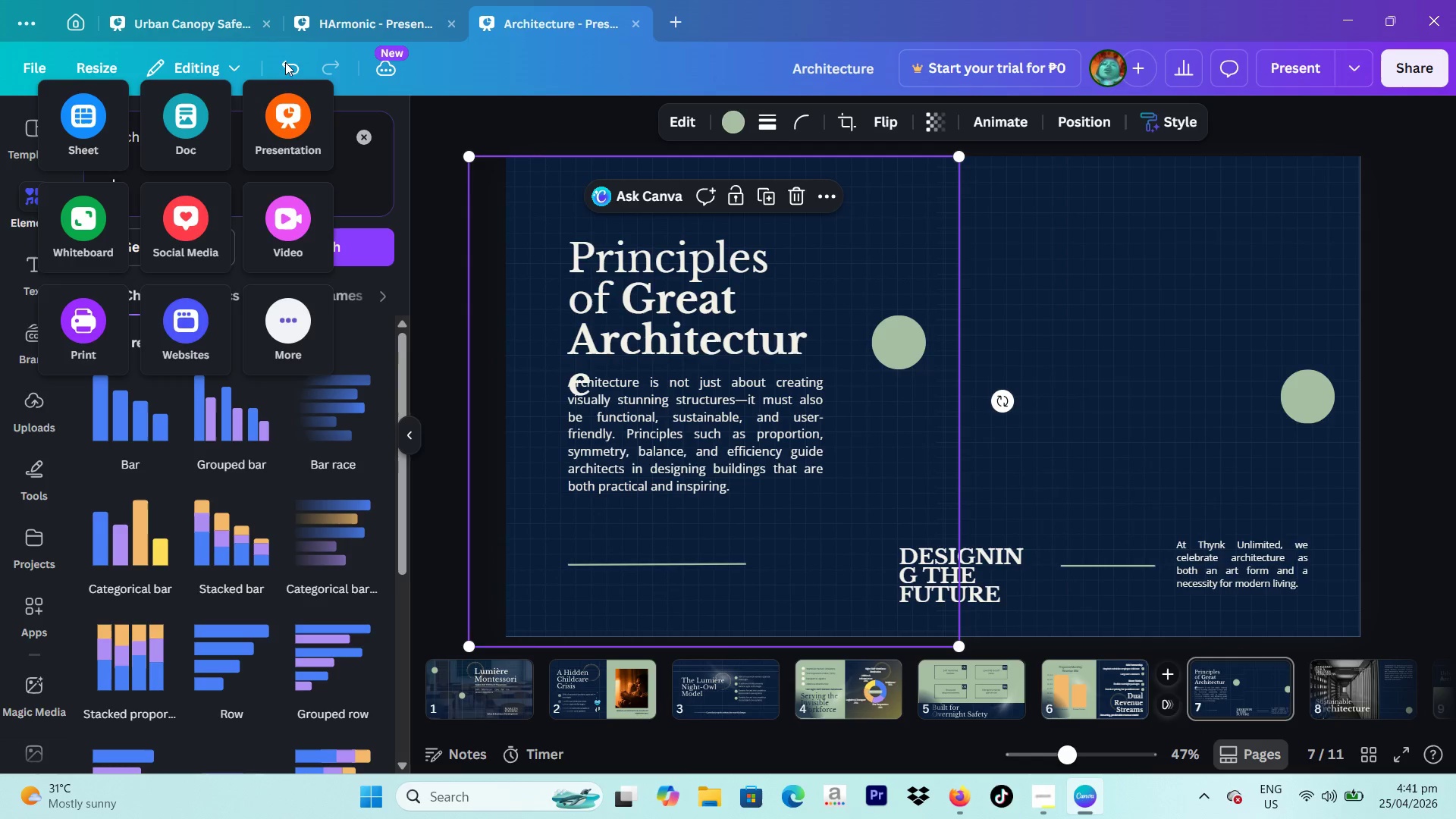 
left_click([294, 75])
 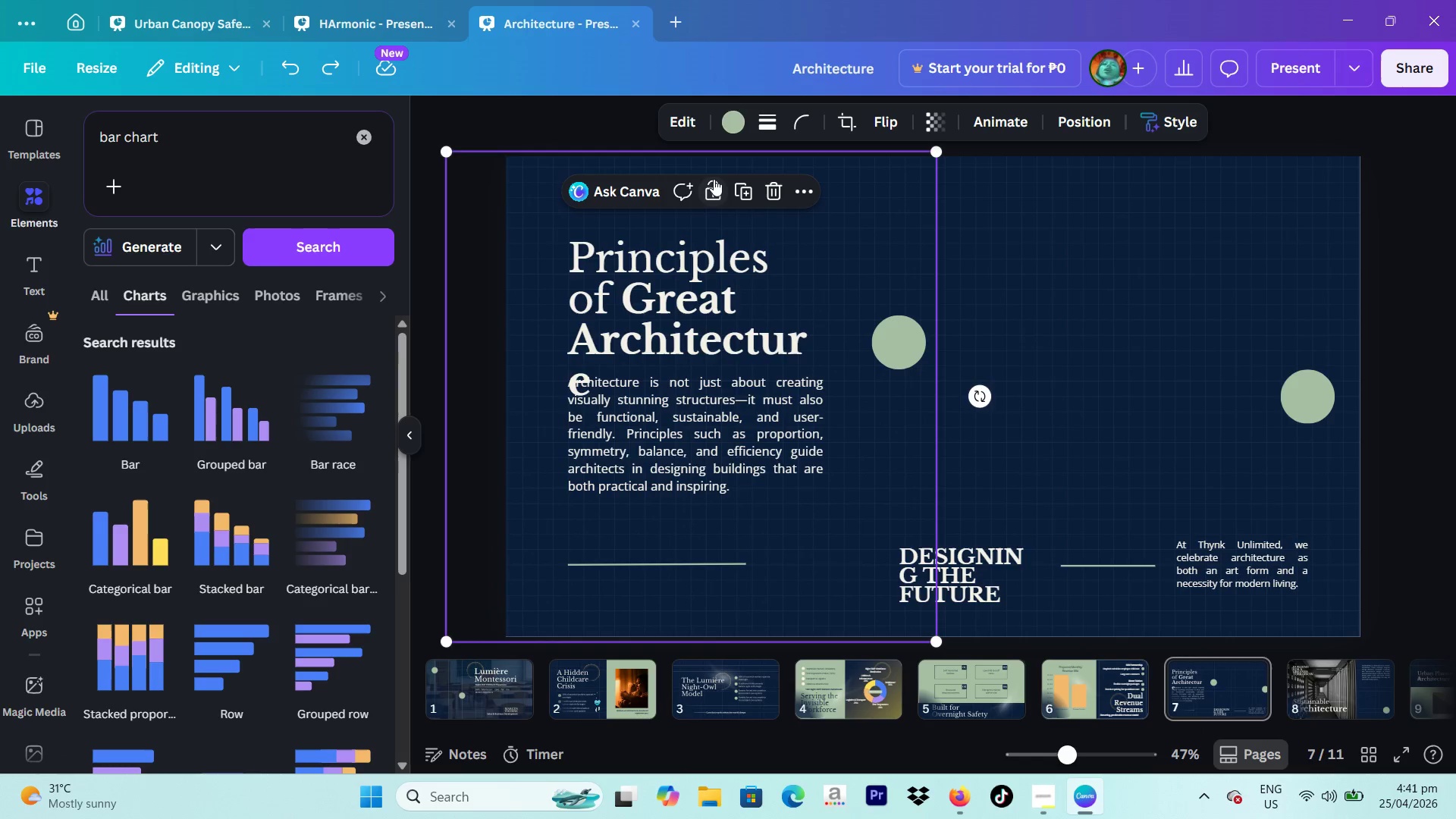 
double_click([1169, 262])
 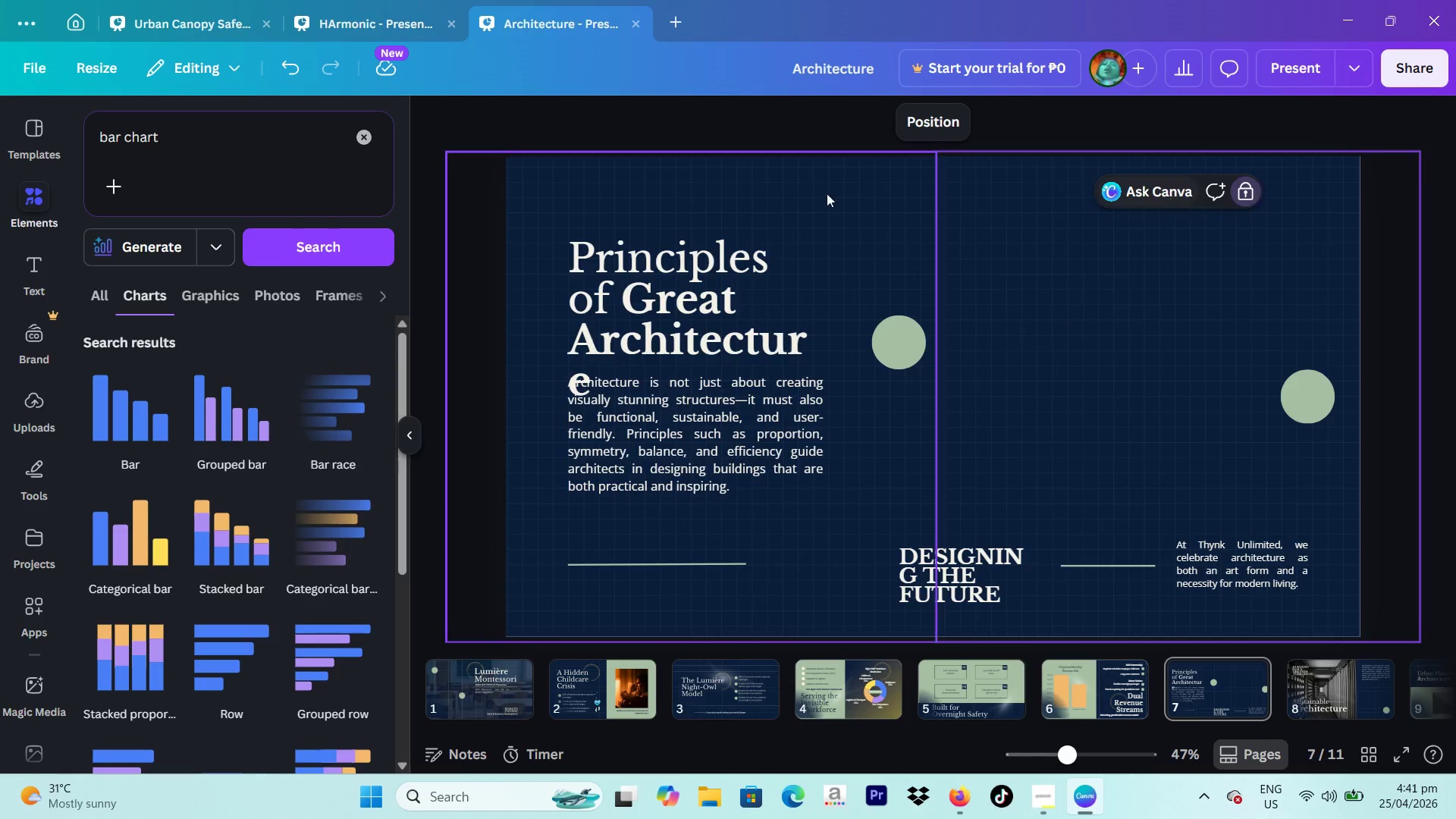 
left_click([698, 193])
 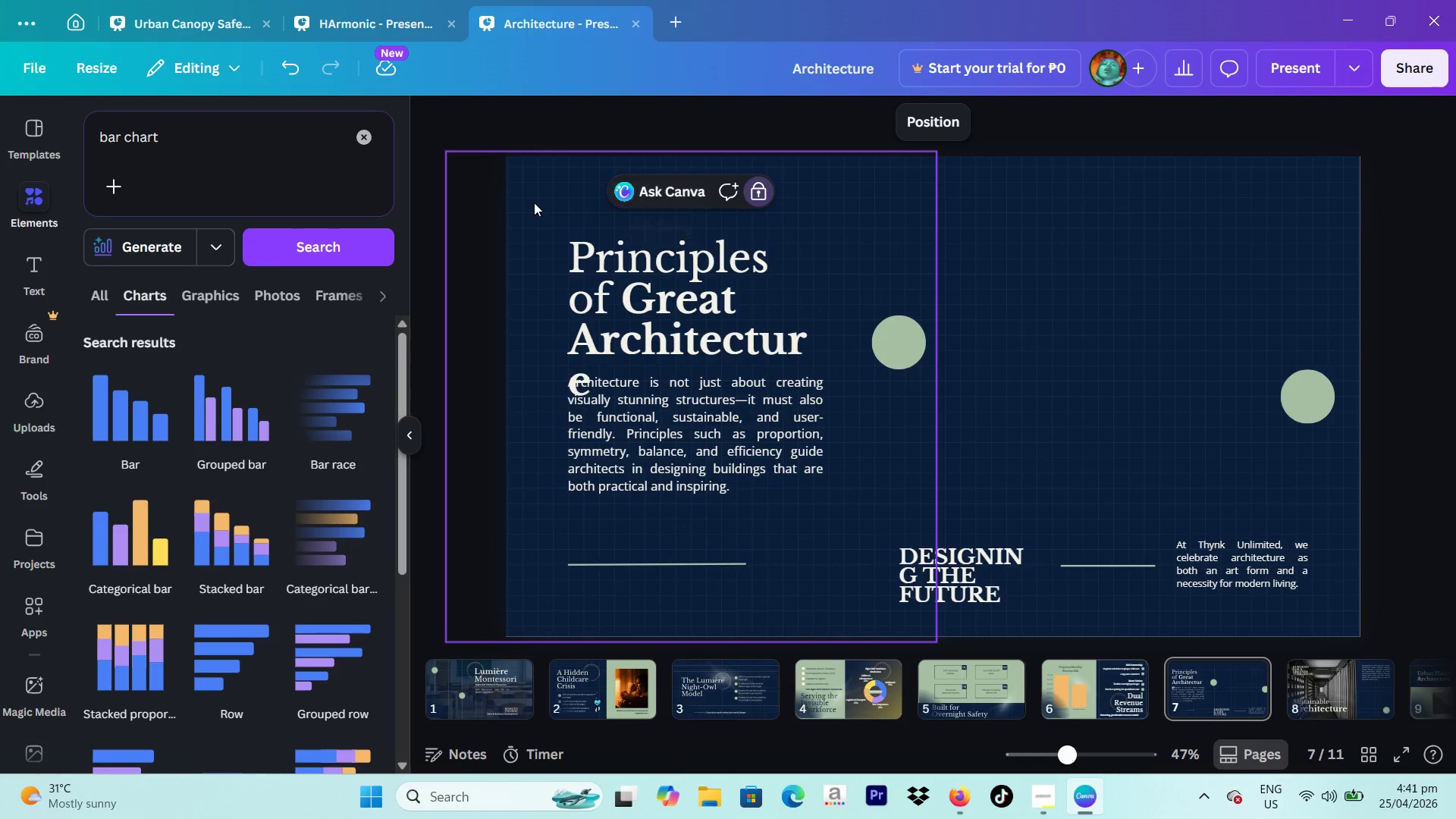 
left_click_drag(start_coordinate=[542, 205], to_coordinate=[778, 518])
 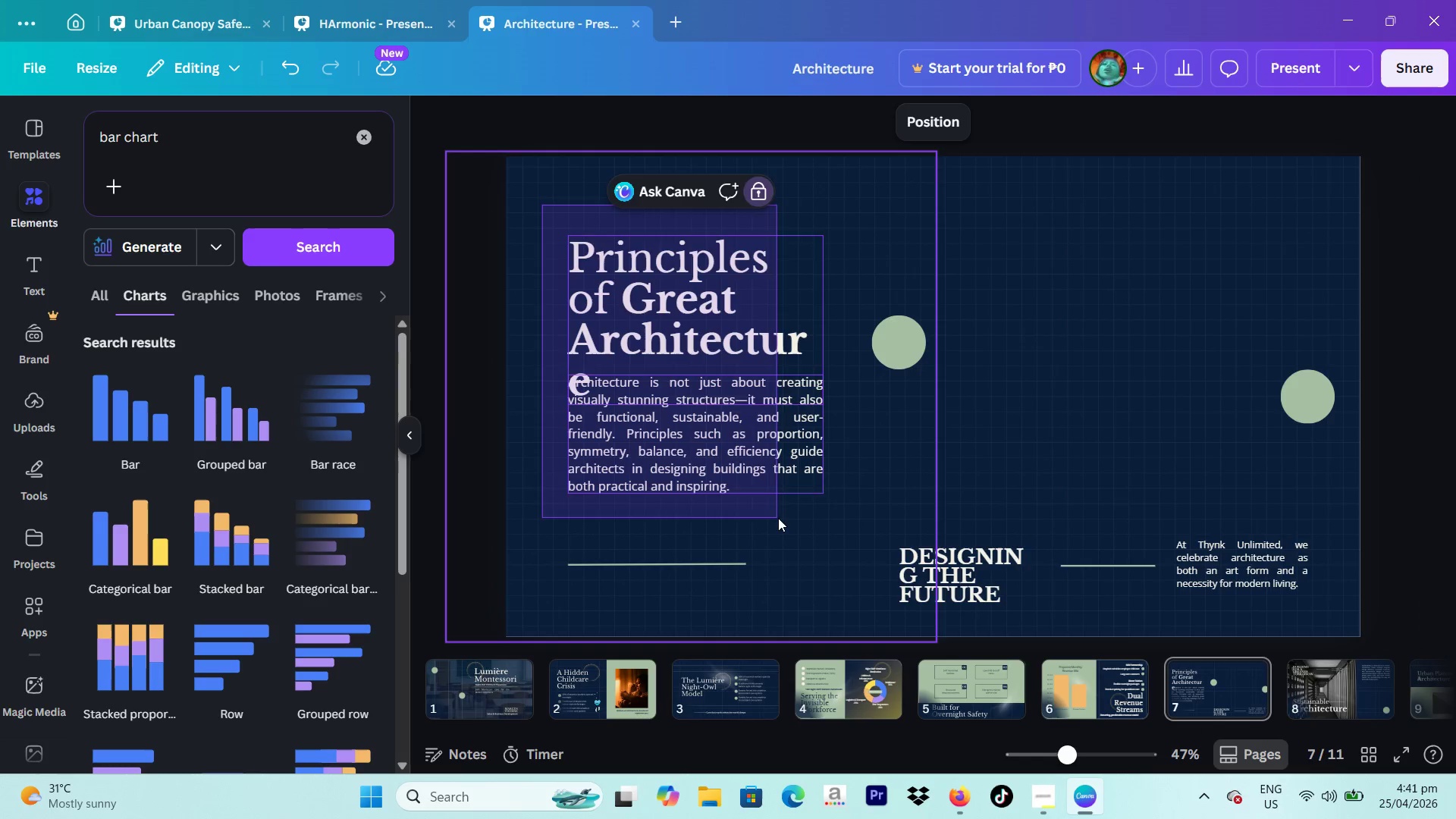 
key(Backspace)
 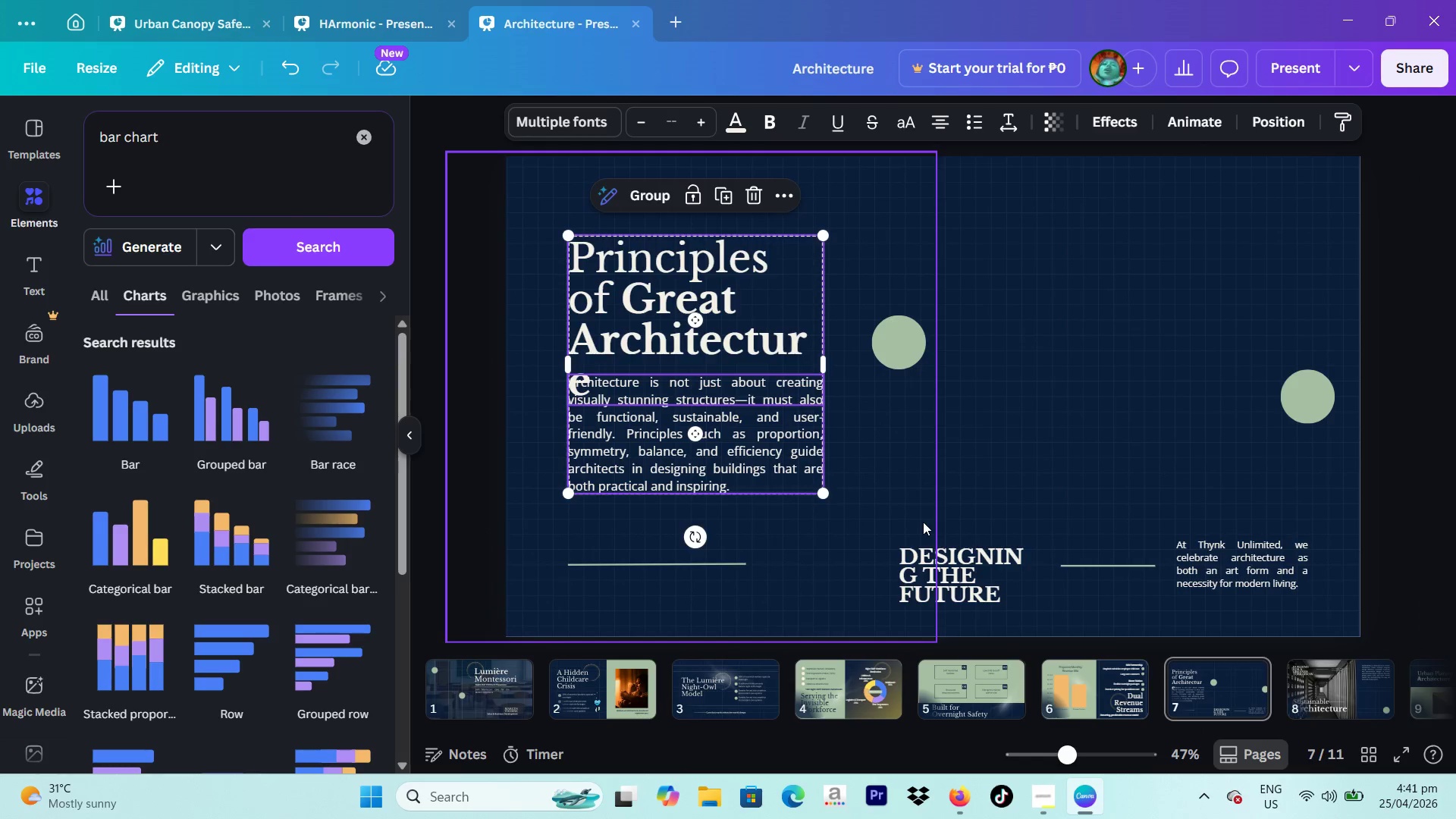 
key(Backspace)
 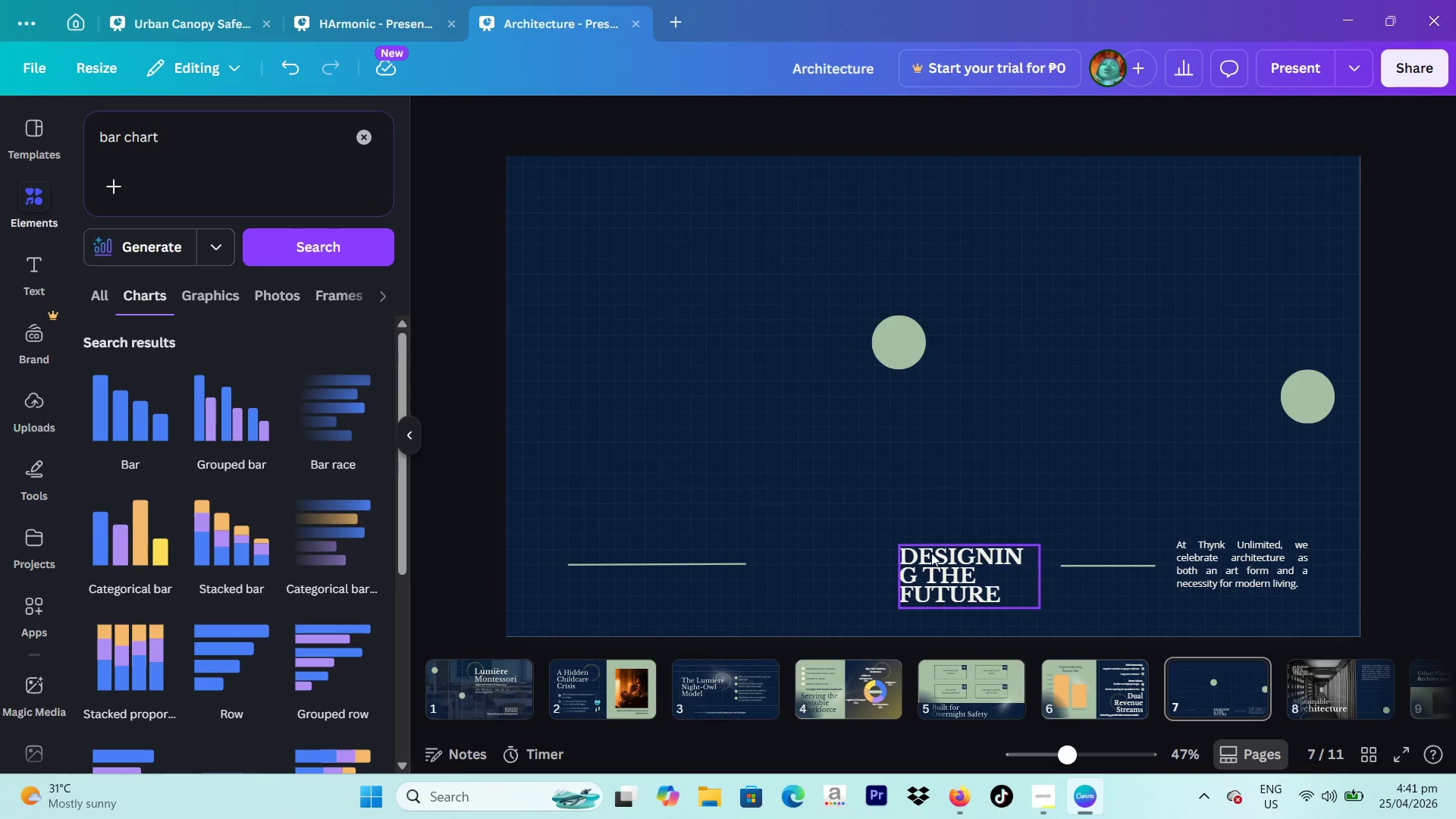 
left_click([992, 588])
 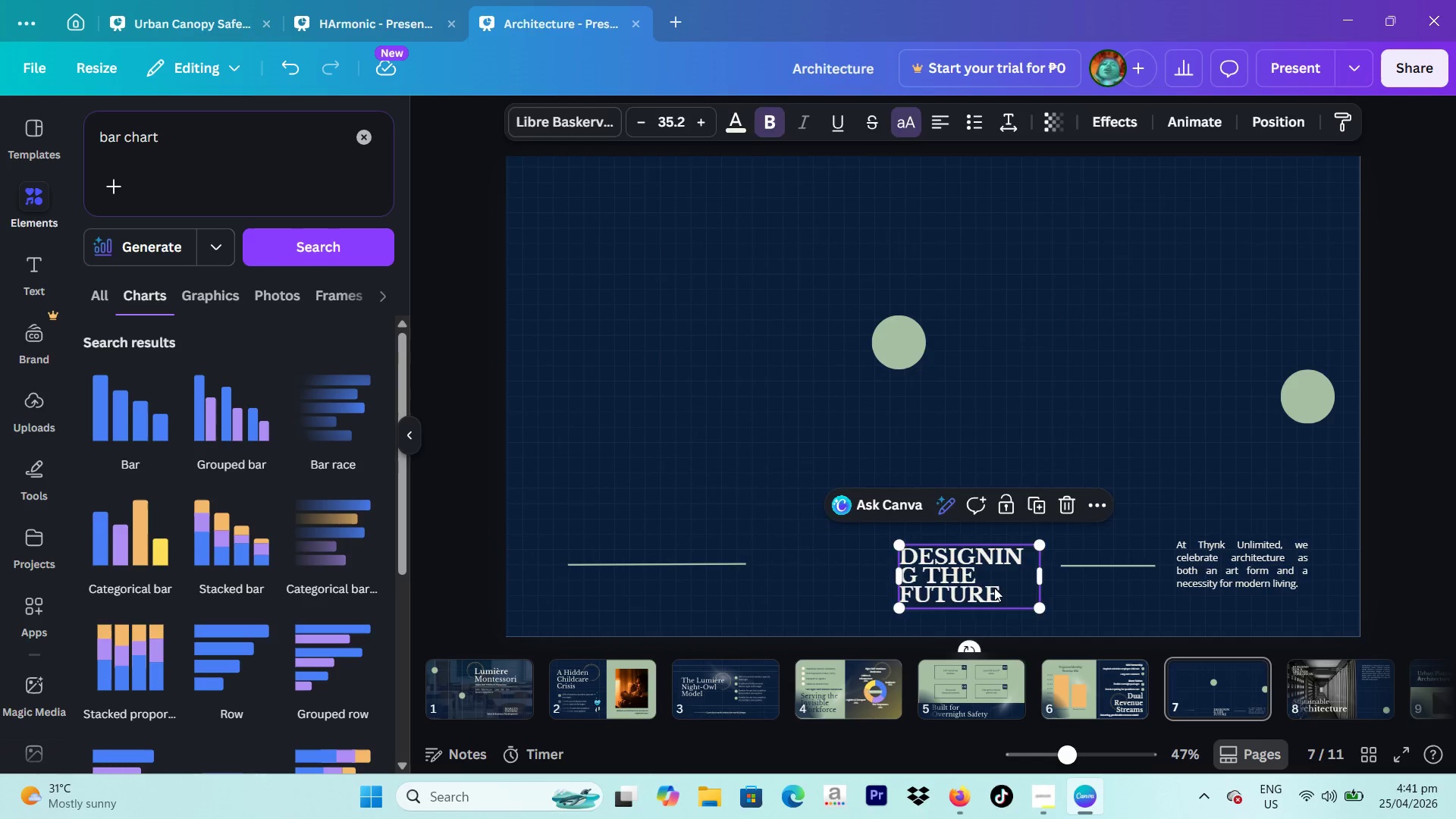 
key(Backspace)
 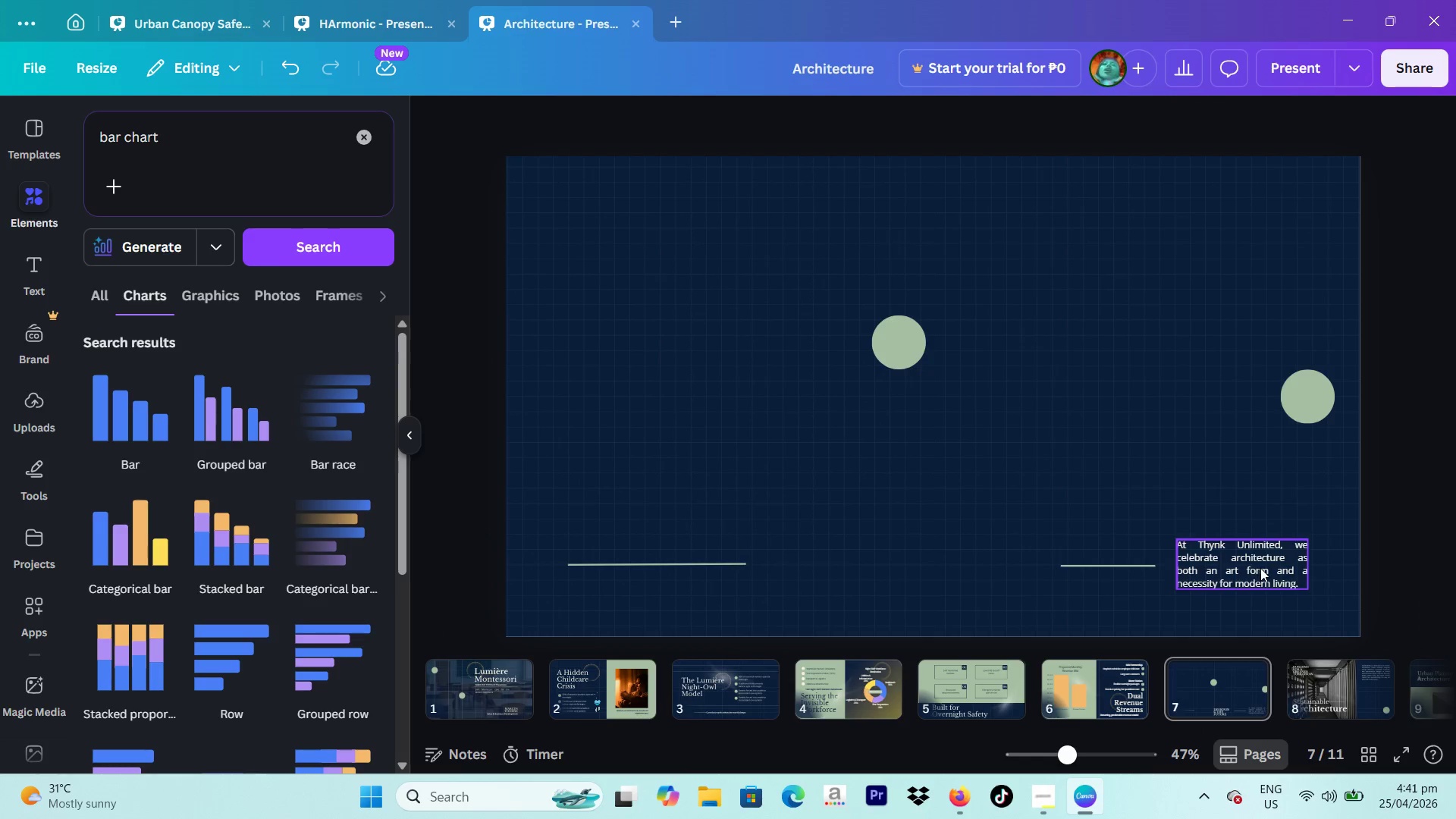 
double_click([1260, 568])
 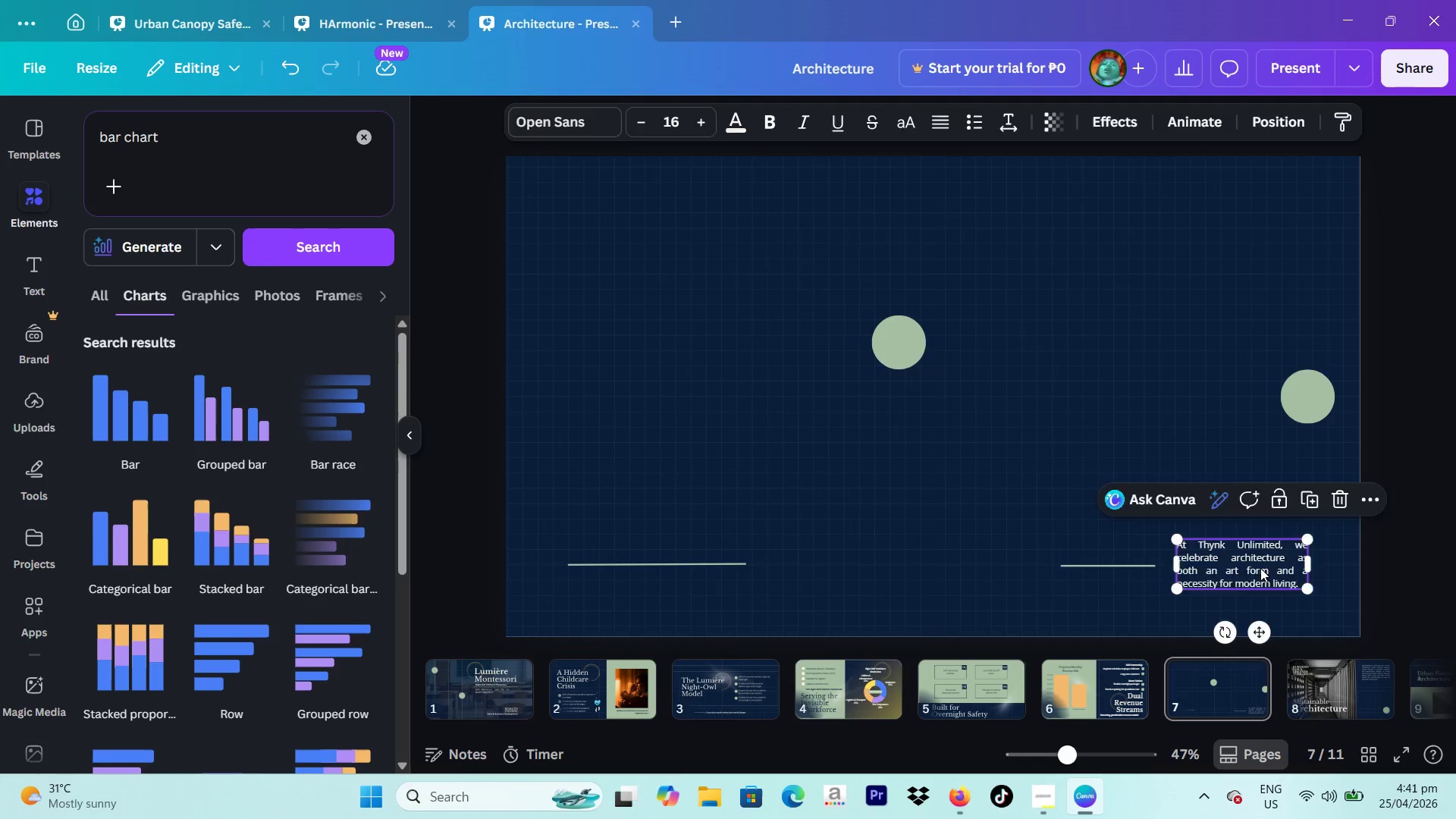 
key(Backspace)
 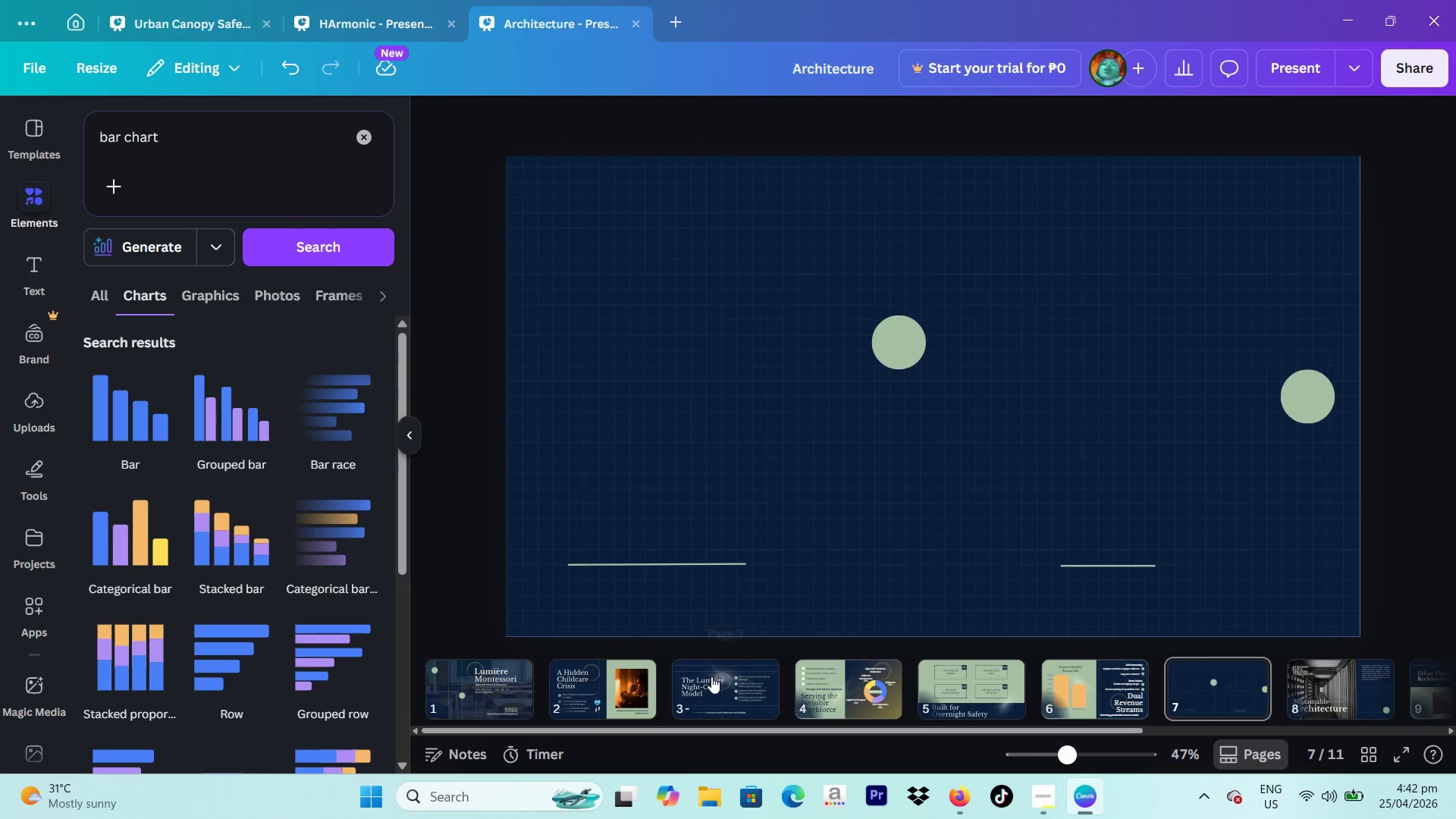 
wait(28.09)
 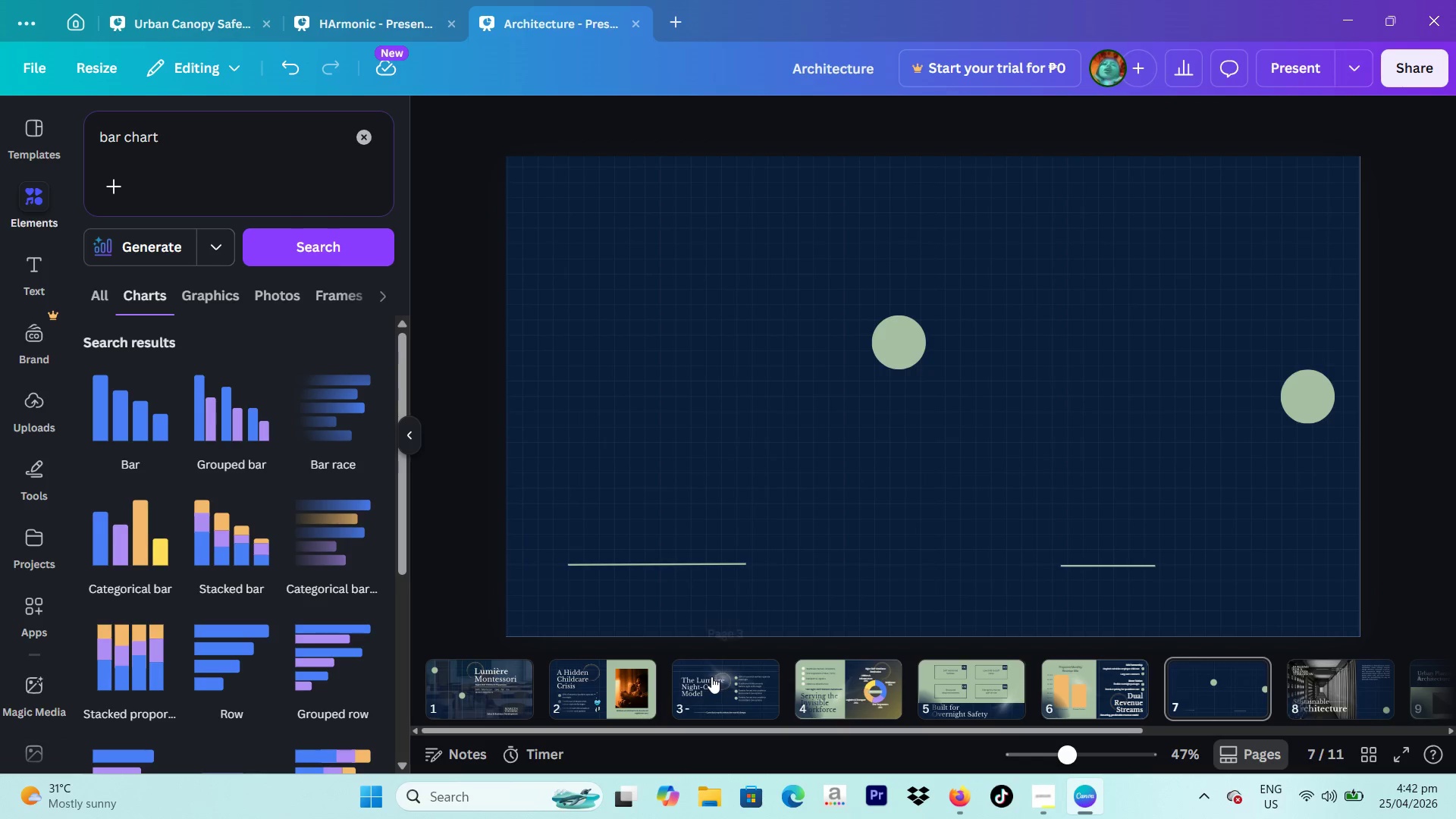 
left_click([707, 685])
 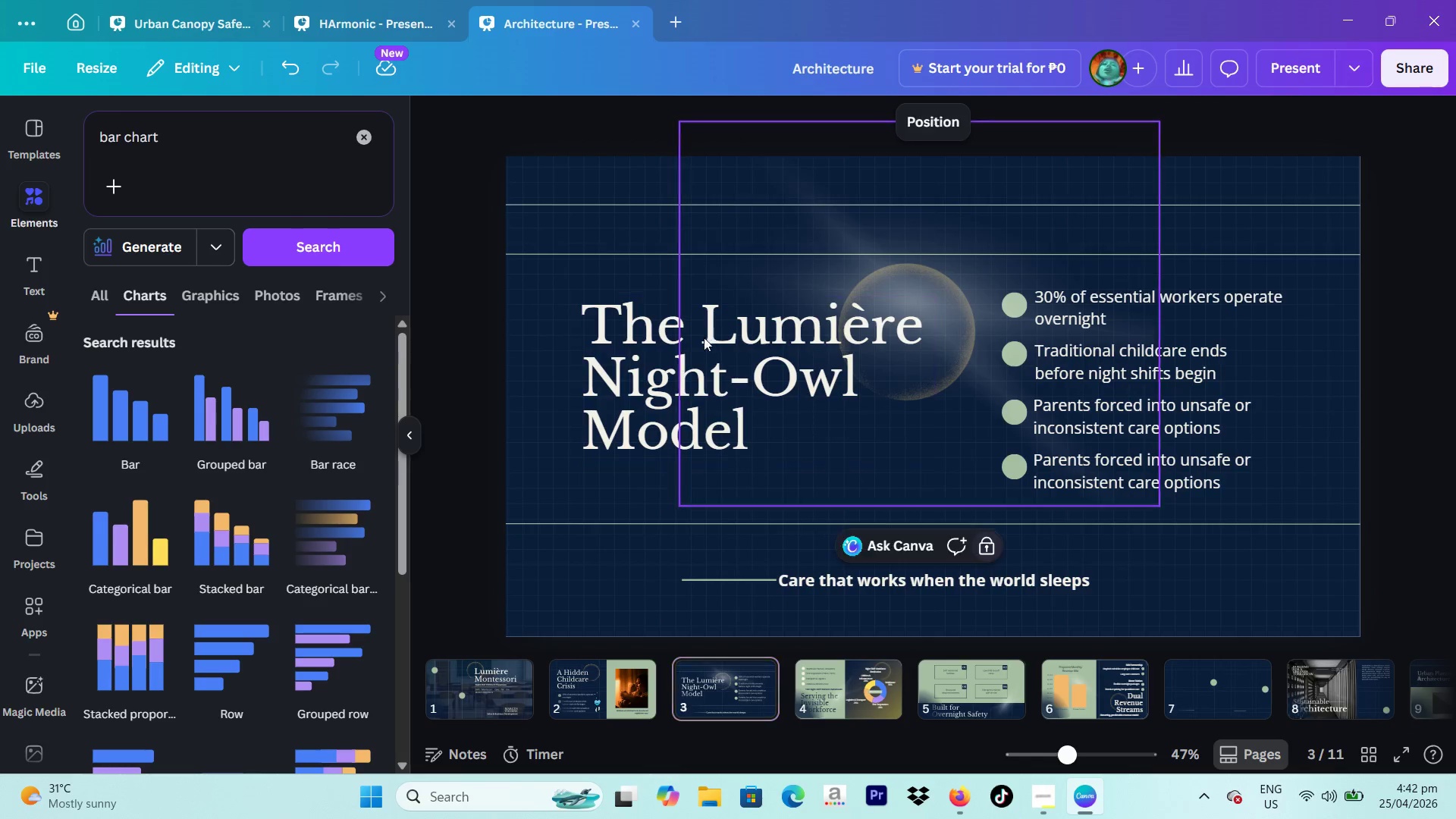 
double_click([656, 369])
 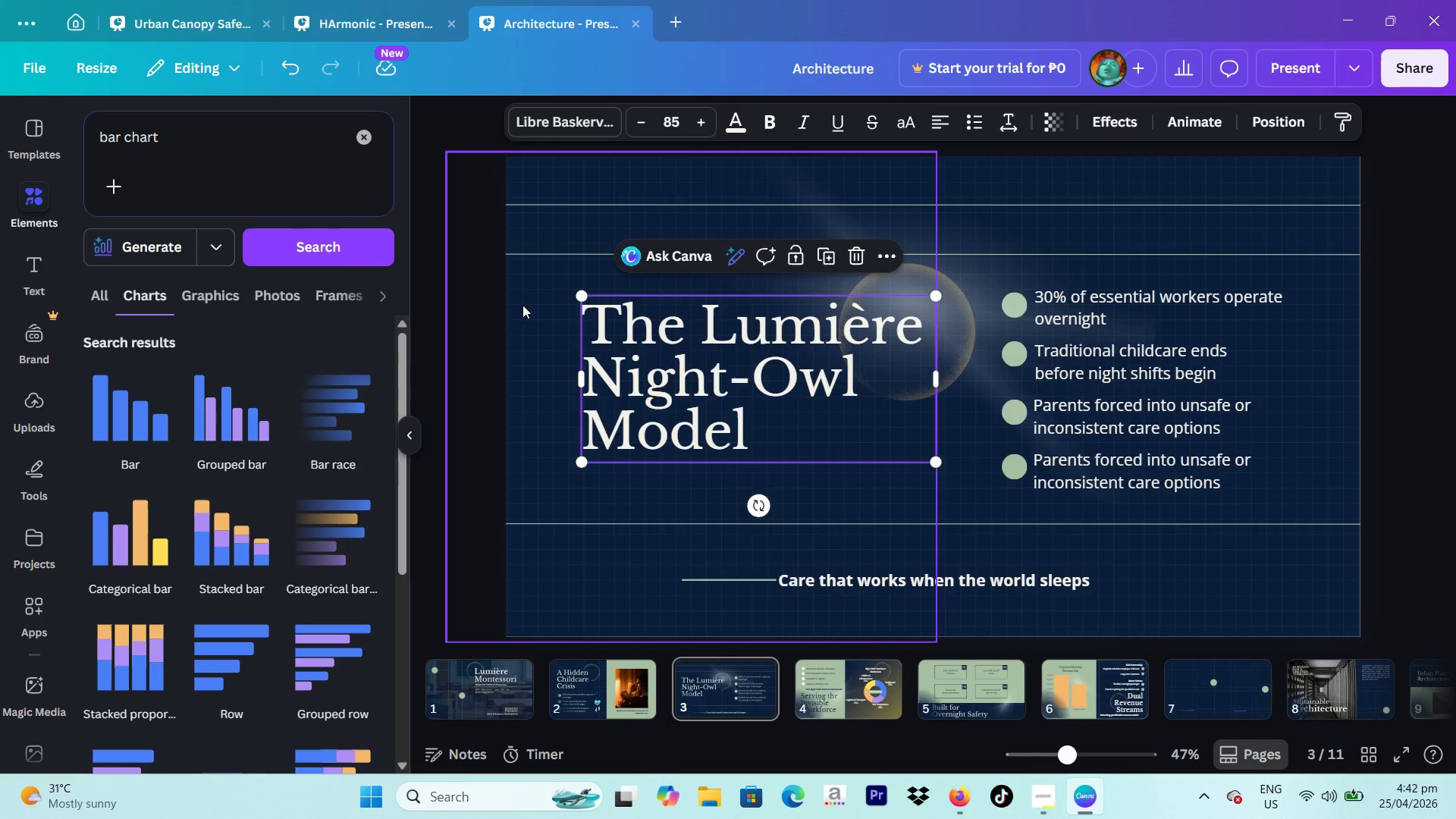 
left_click_drag(start_coordinate=[542, 297], to_coordinate=[866, 360])
 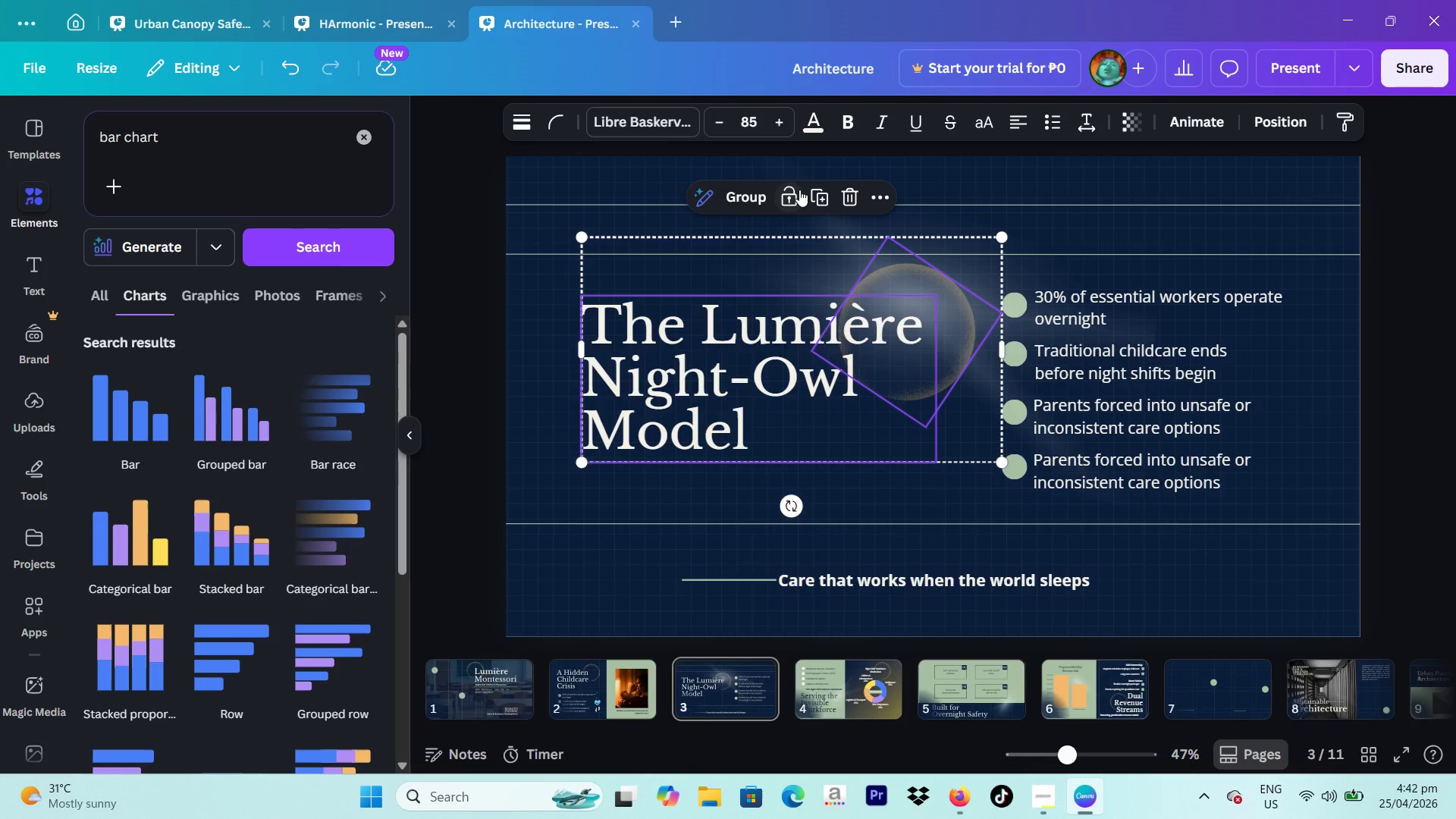 
left_click([814, 193])
 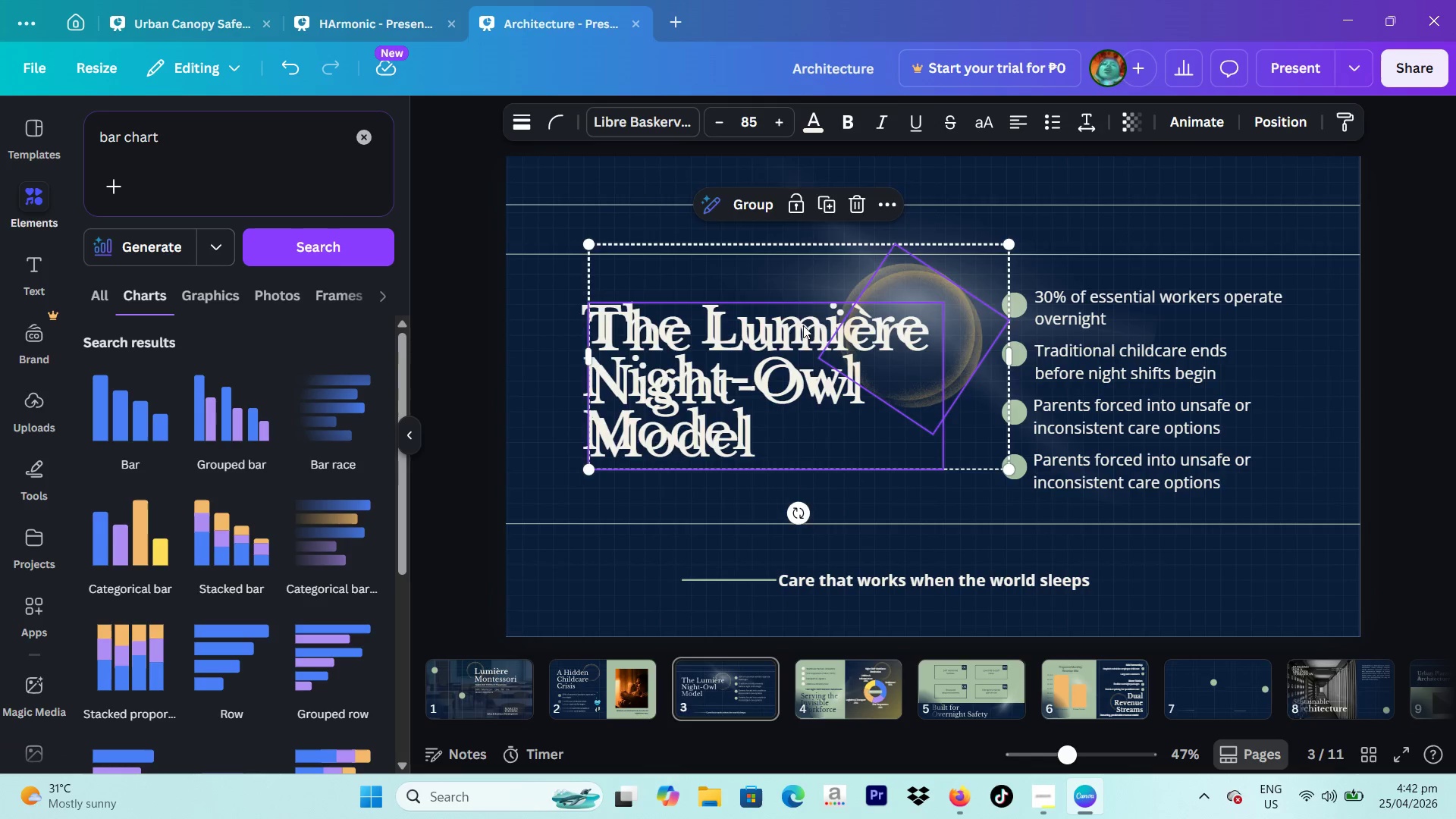 
left_click_drag(start_coordinate=[803, 325], to_coordinate=[1167, 696])
 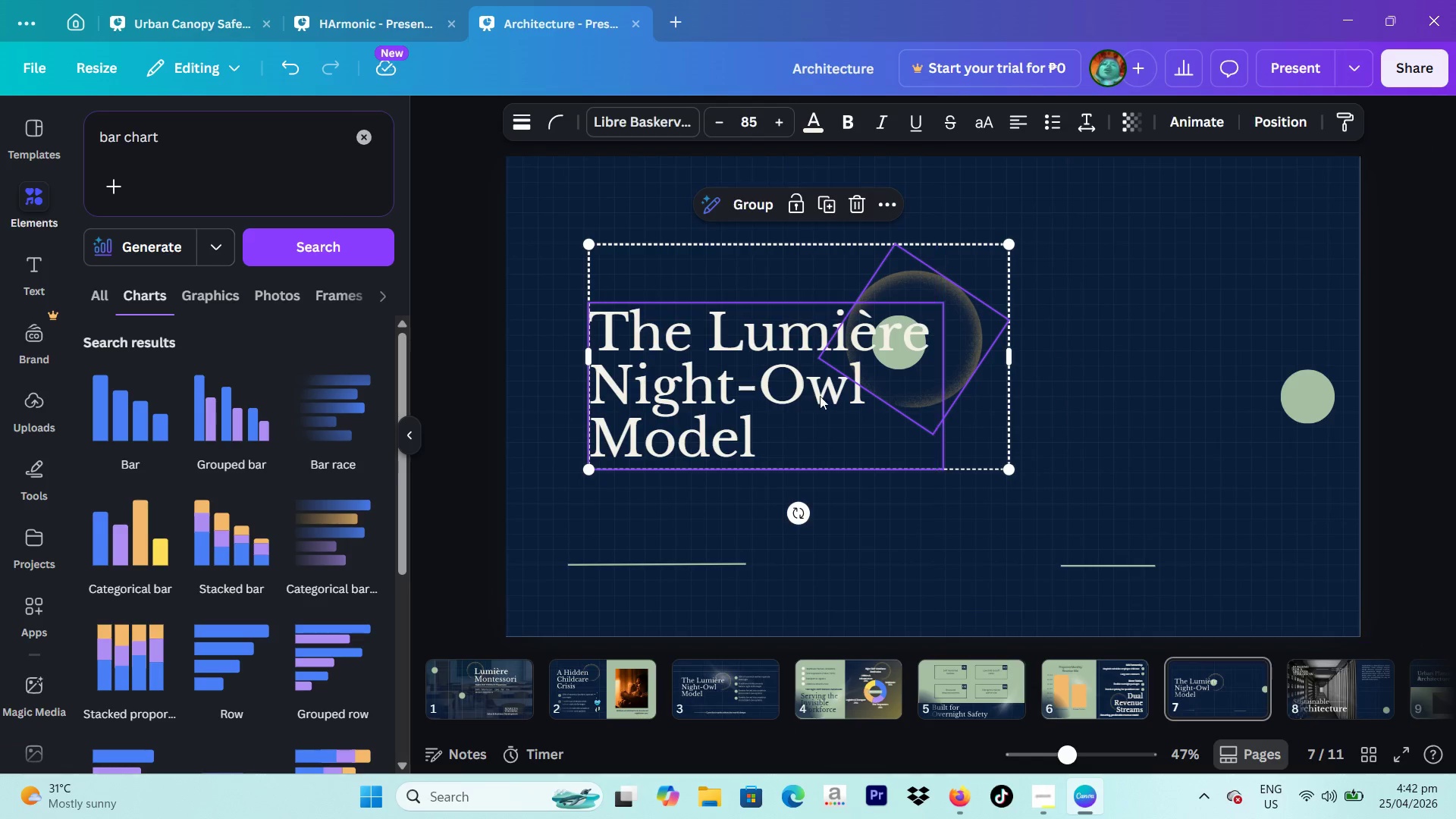 
left_click_drag(start_coordinate=[789, 400], to_coordinate=[764, 325])
 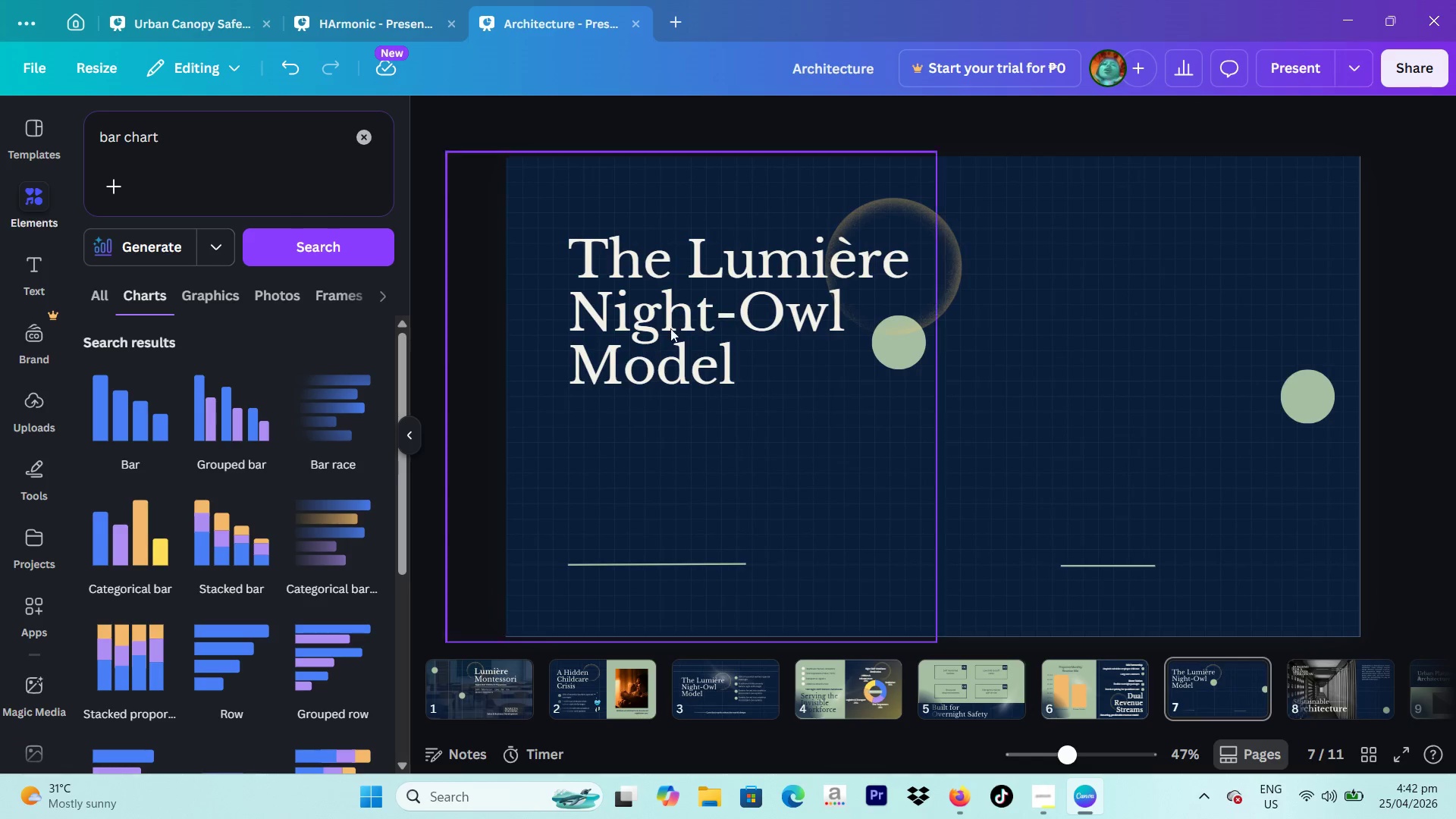 
double_click([823, 303])
 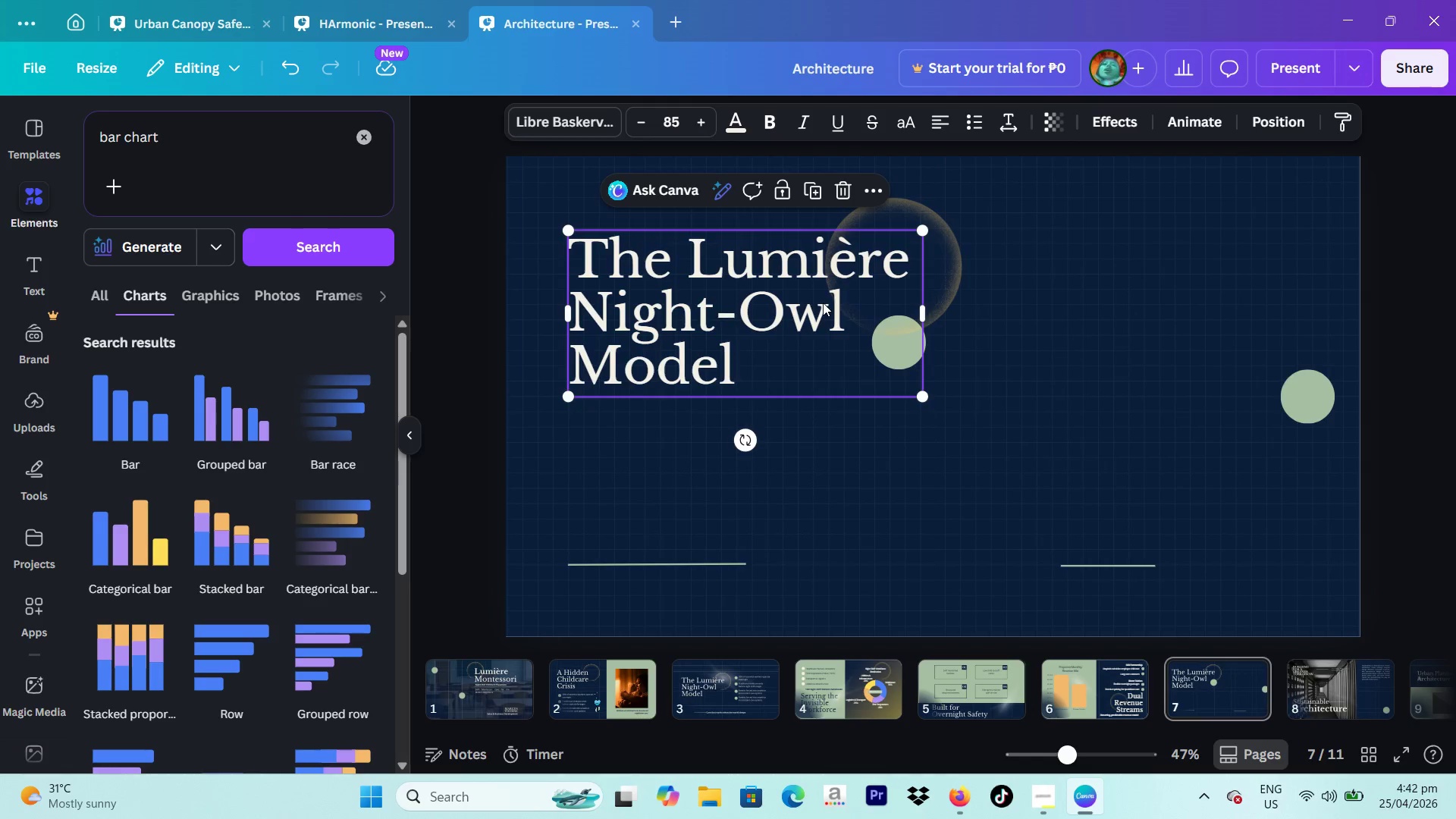 
triple_click([823, 303])
 